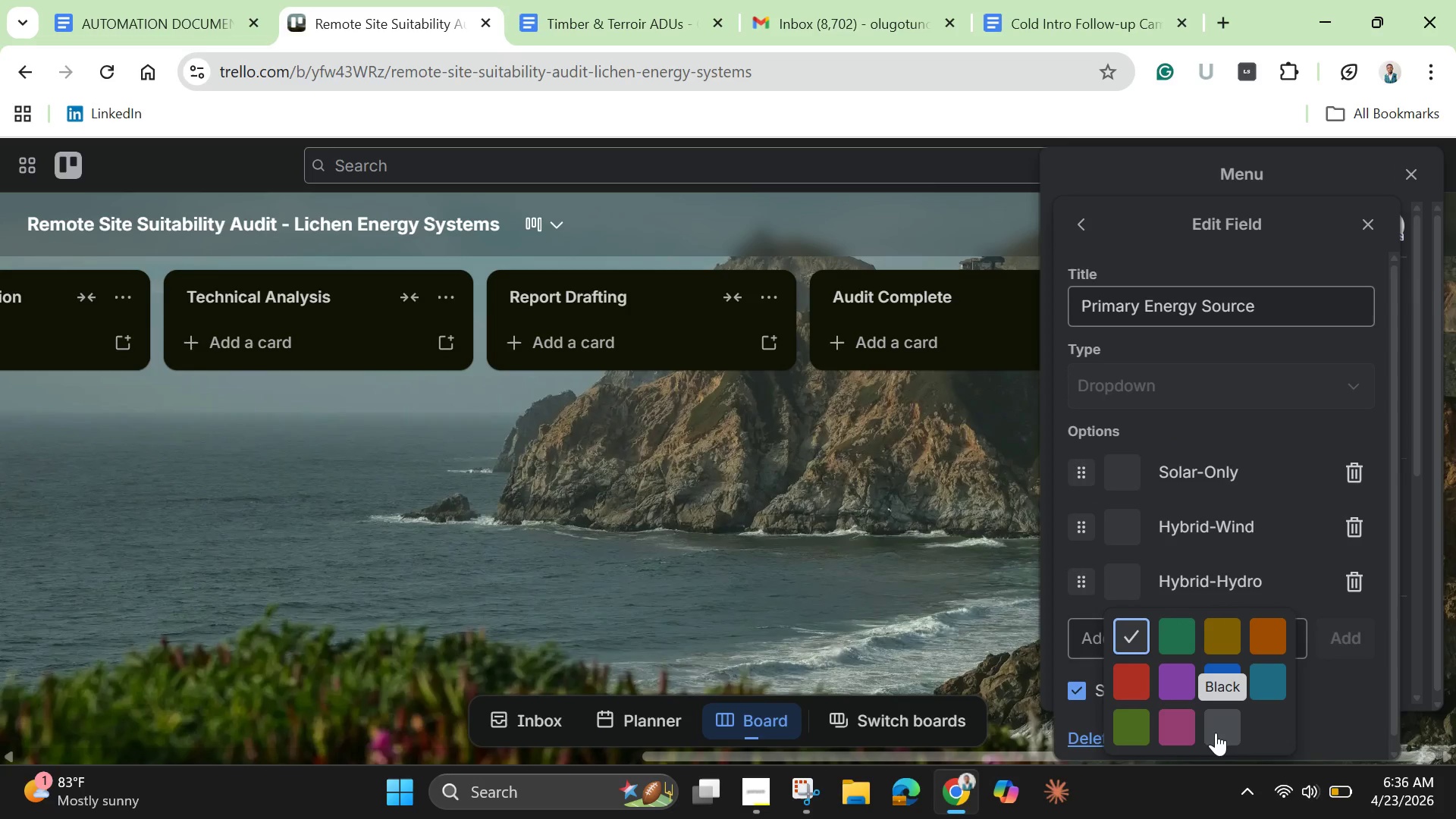 
left_click([1216, 733])
 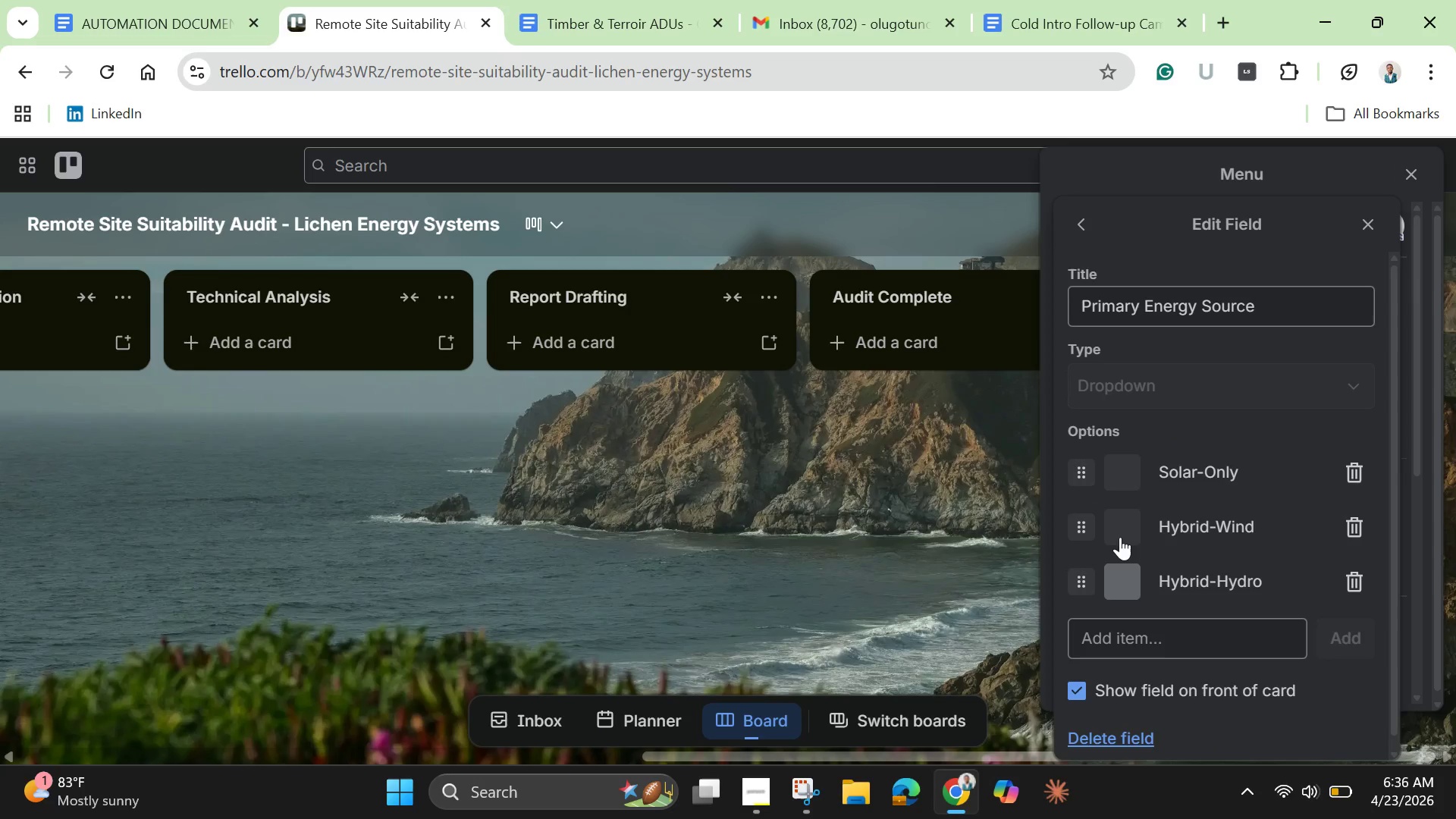 
left_click([1119, 526])
 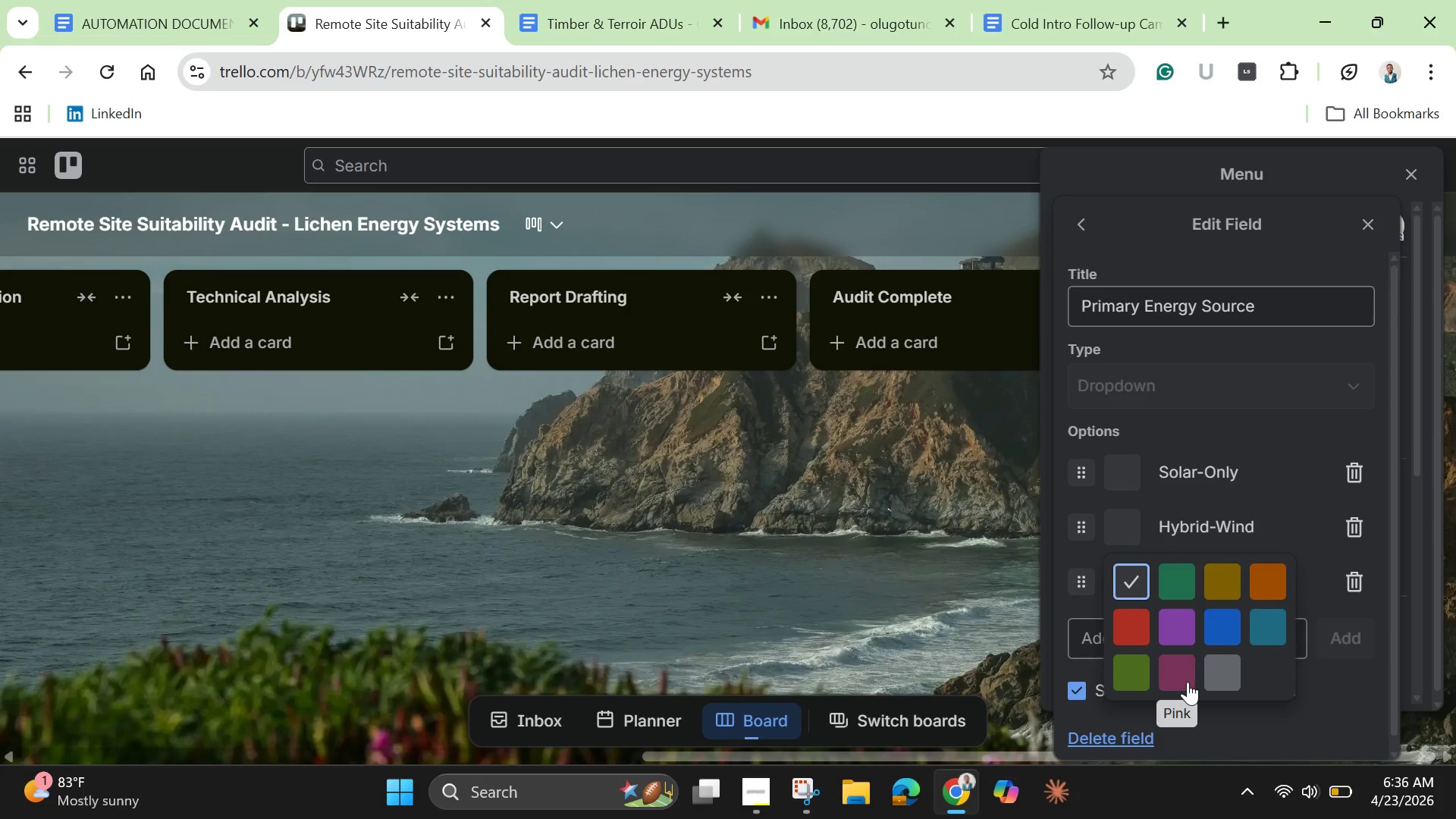 
left_click([1188, 682])
 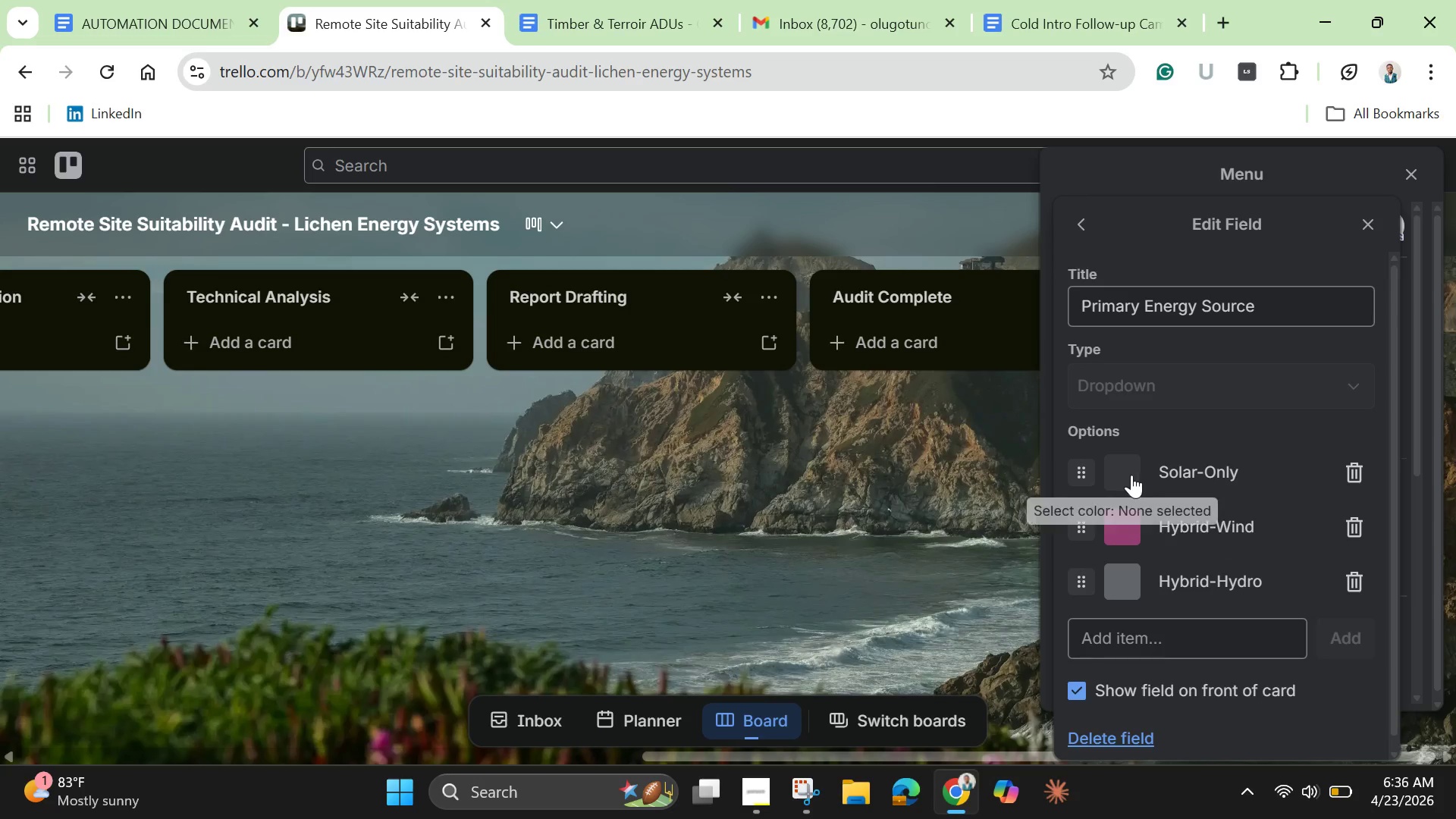 
left_click([1128, 471])
 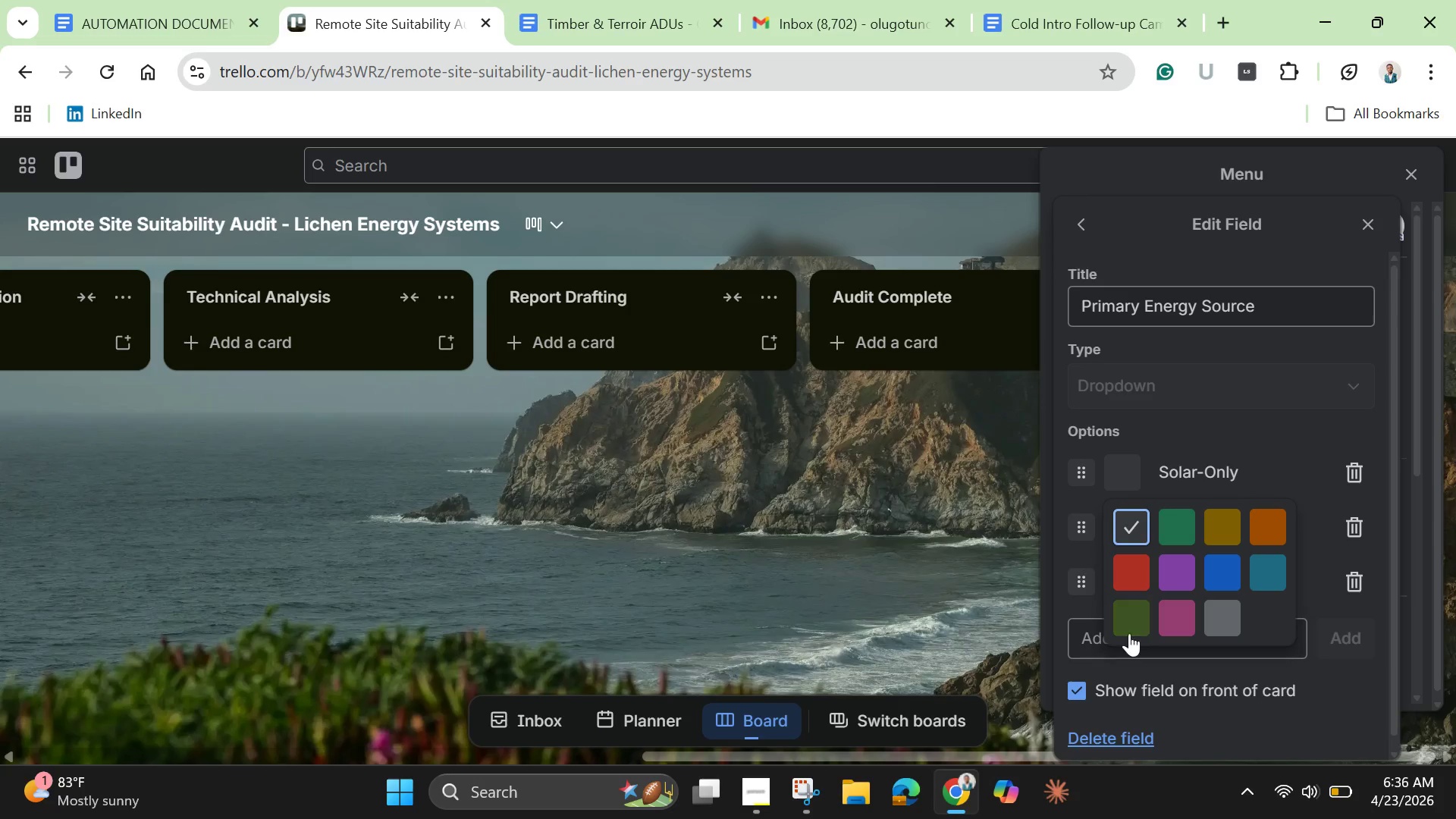 
left_click([1129, 633])
 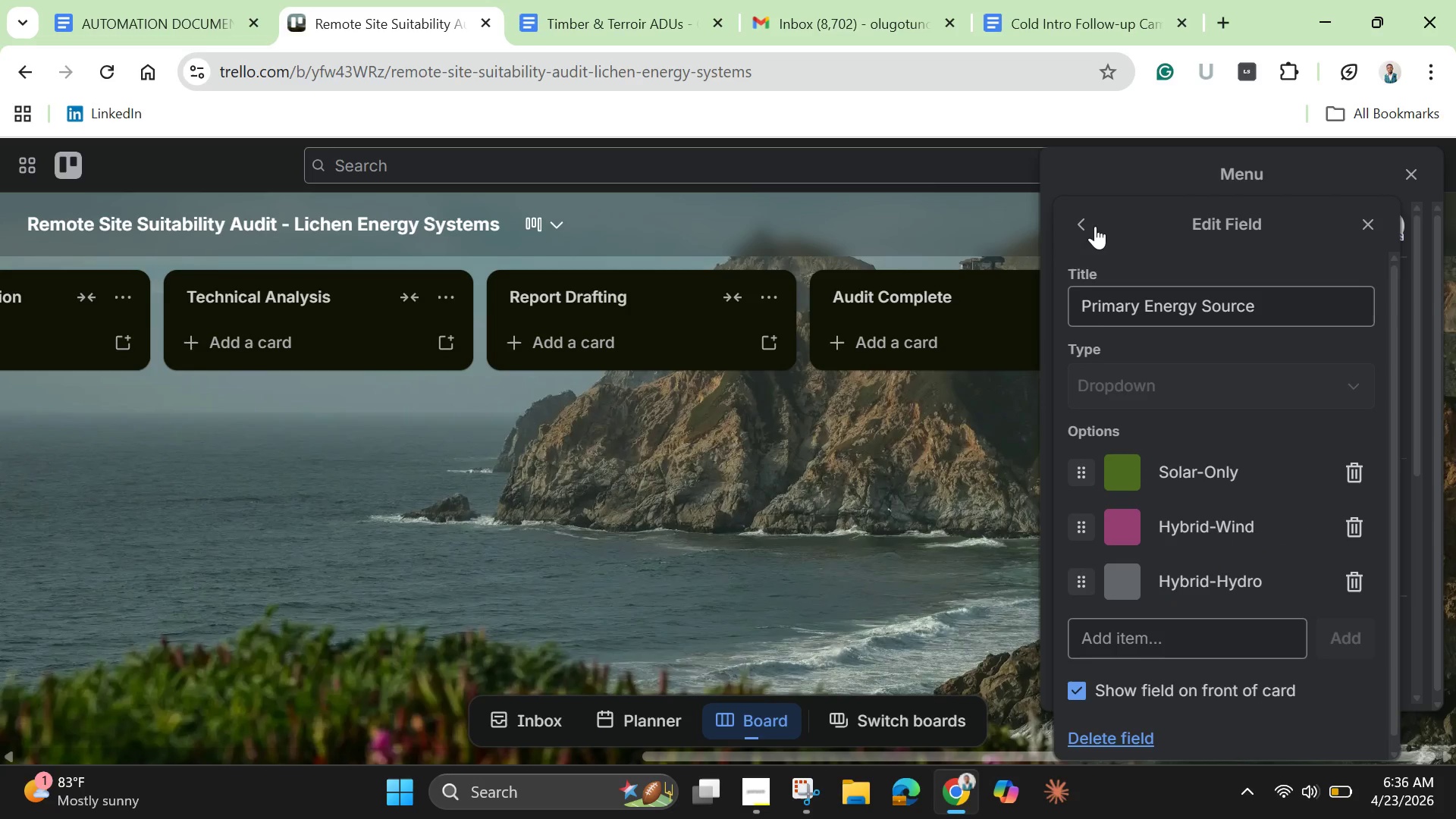 
left_click([1088, 226])
 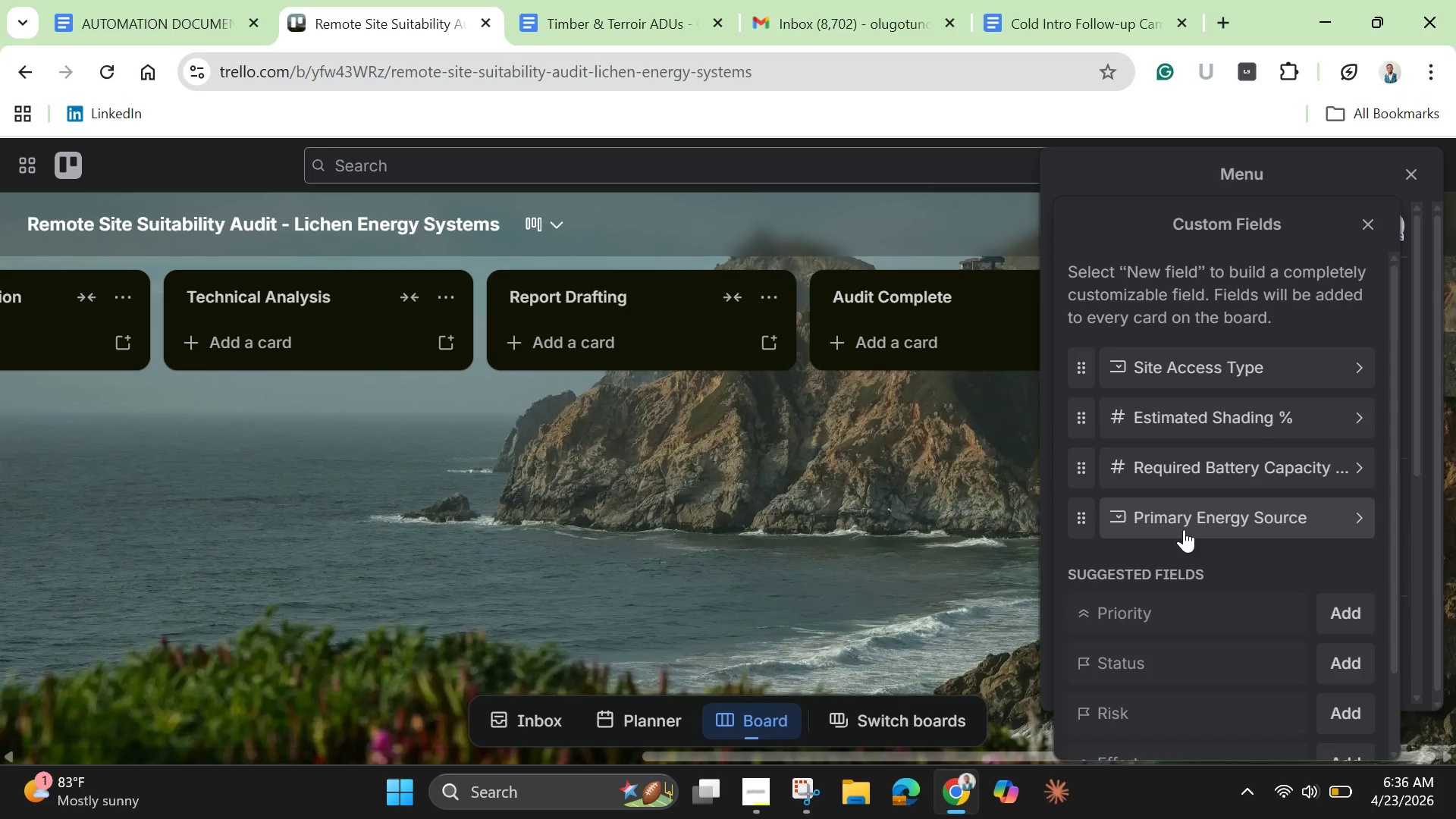 
scroll: coordinate [1232, 666], scroll_direction: down, amount: 8.0
 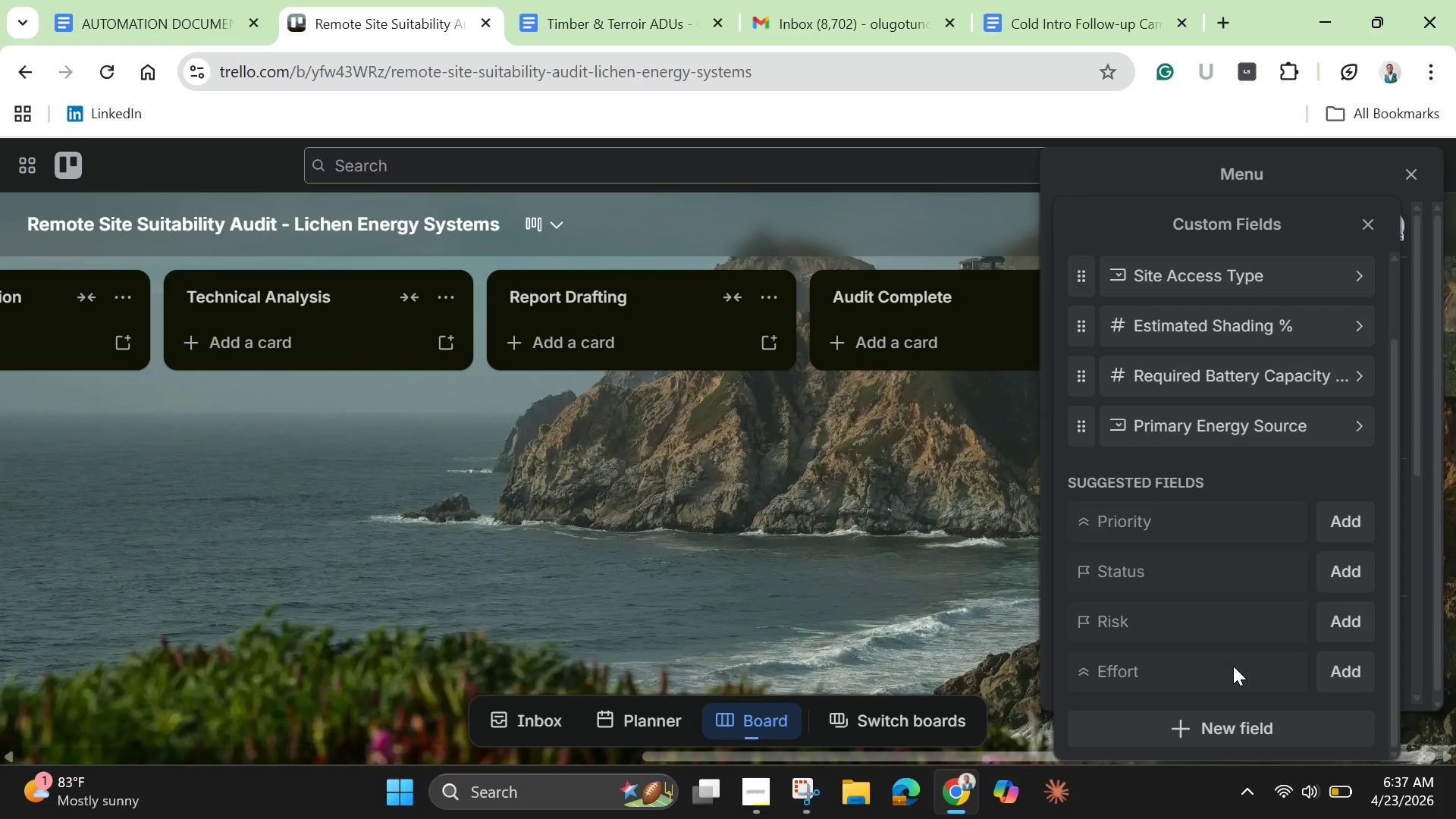 
wait(30.13)
 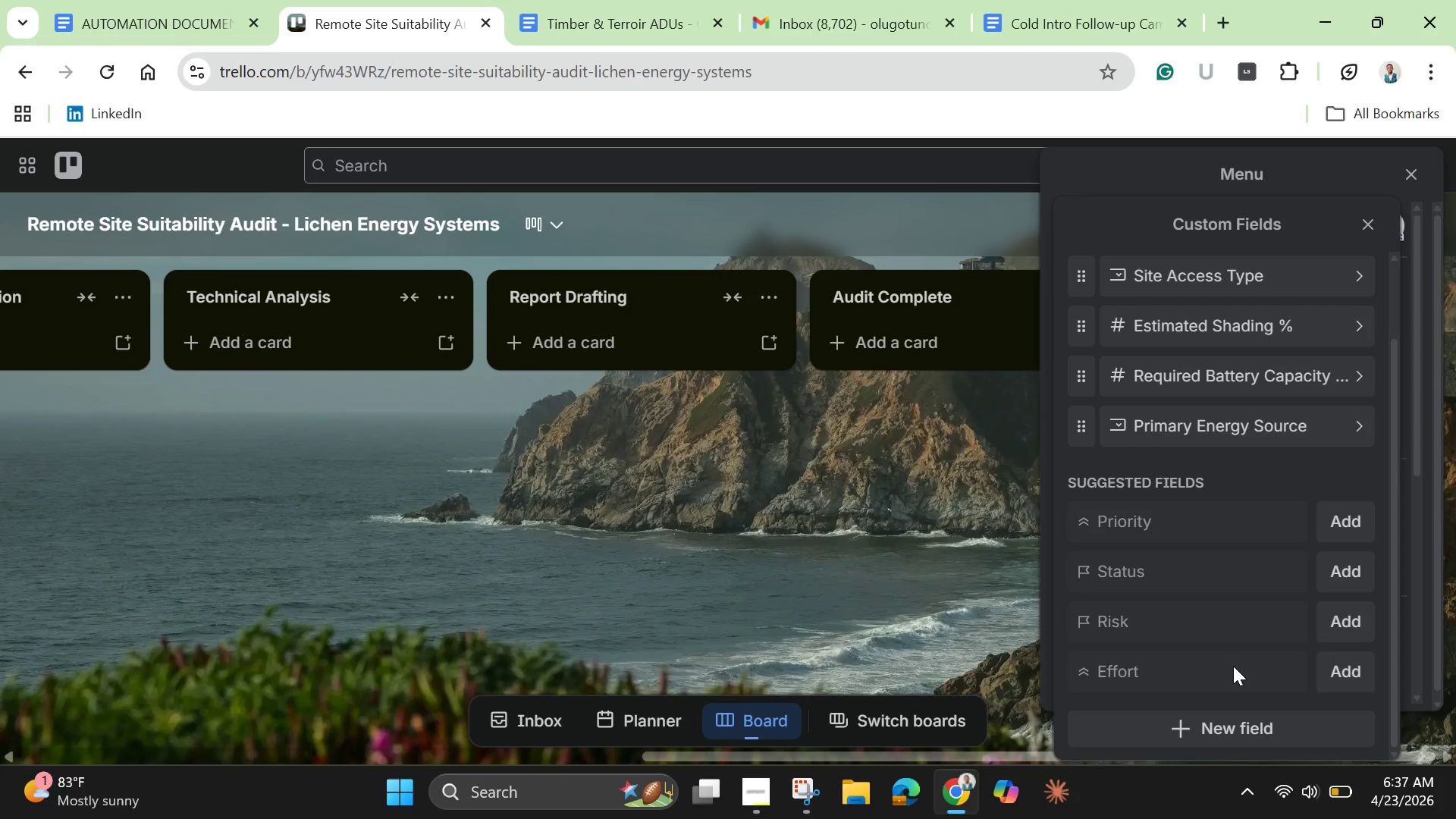 
left_click([1367, 224])
 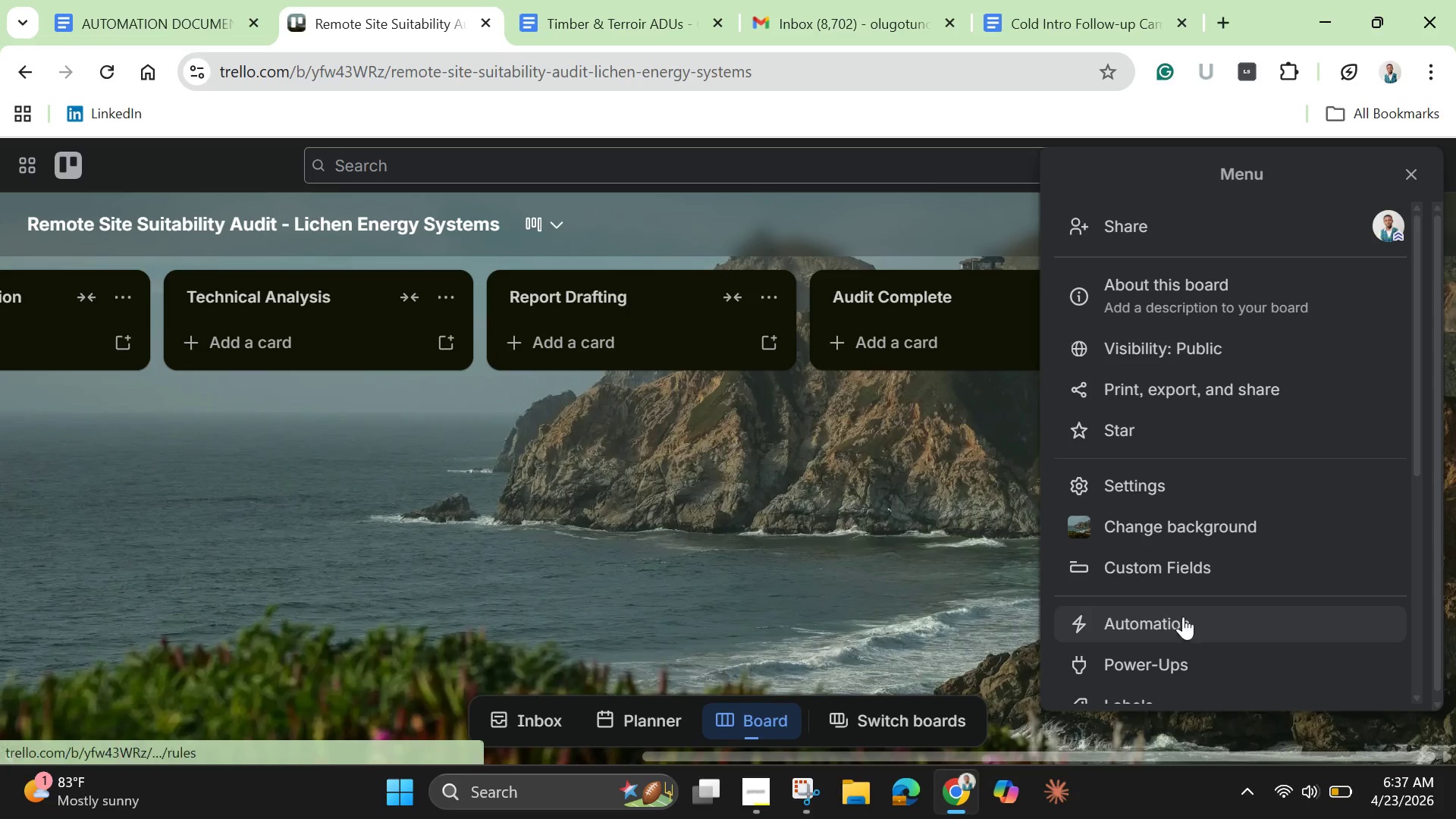 
left_click([1180, 570])
 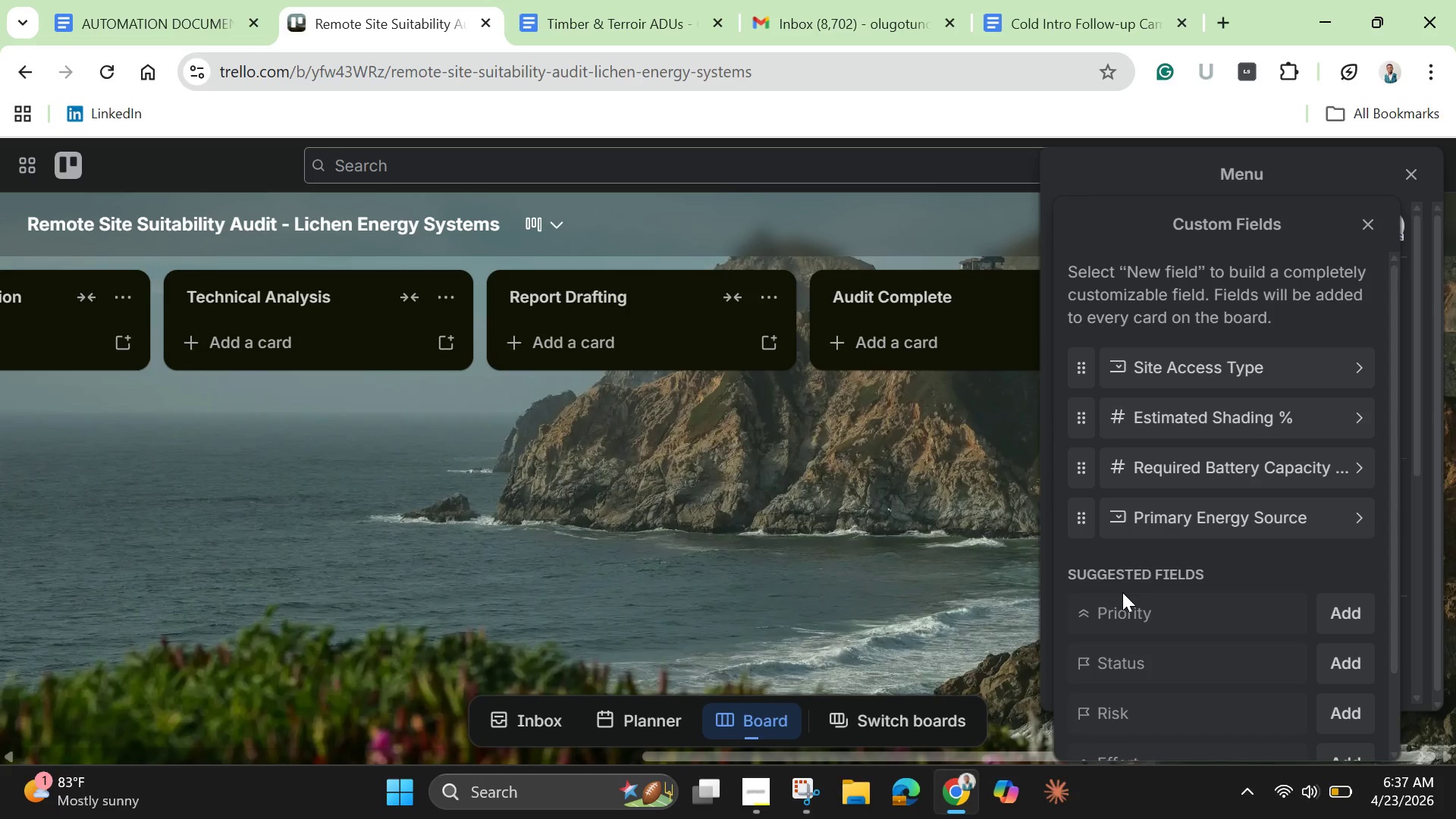 
wait(8.12)
 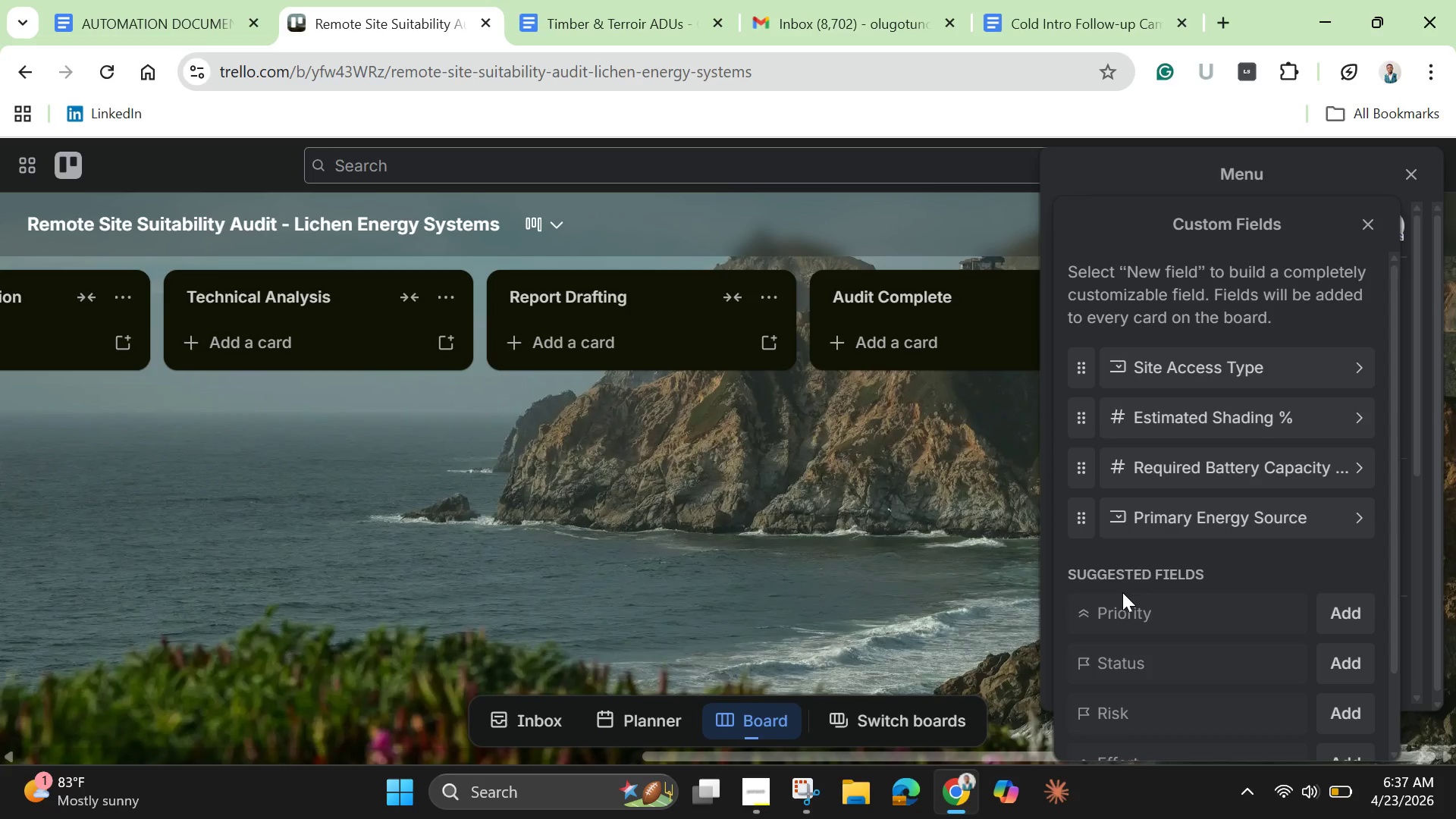 
scroll: coordinate [1031, 632], scroll_direction: down, amount: 5.0
 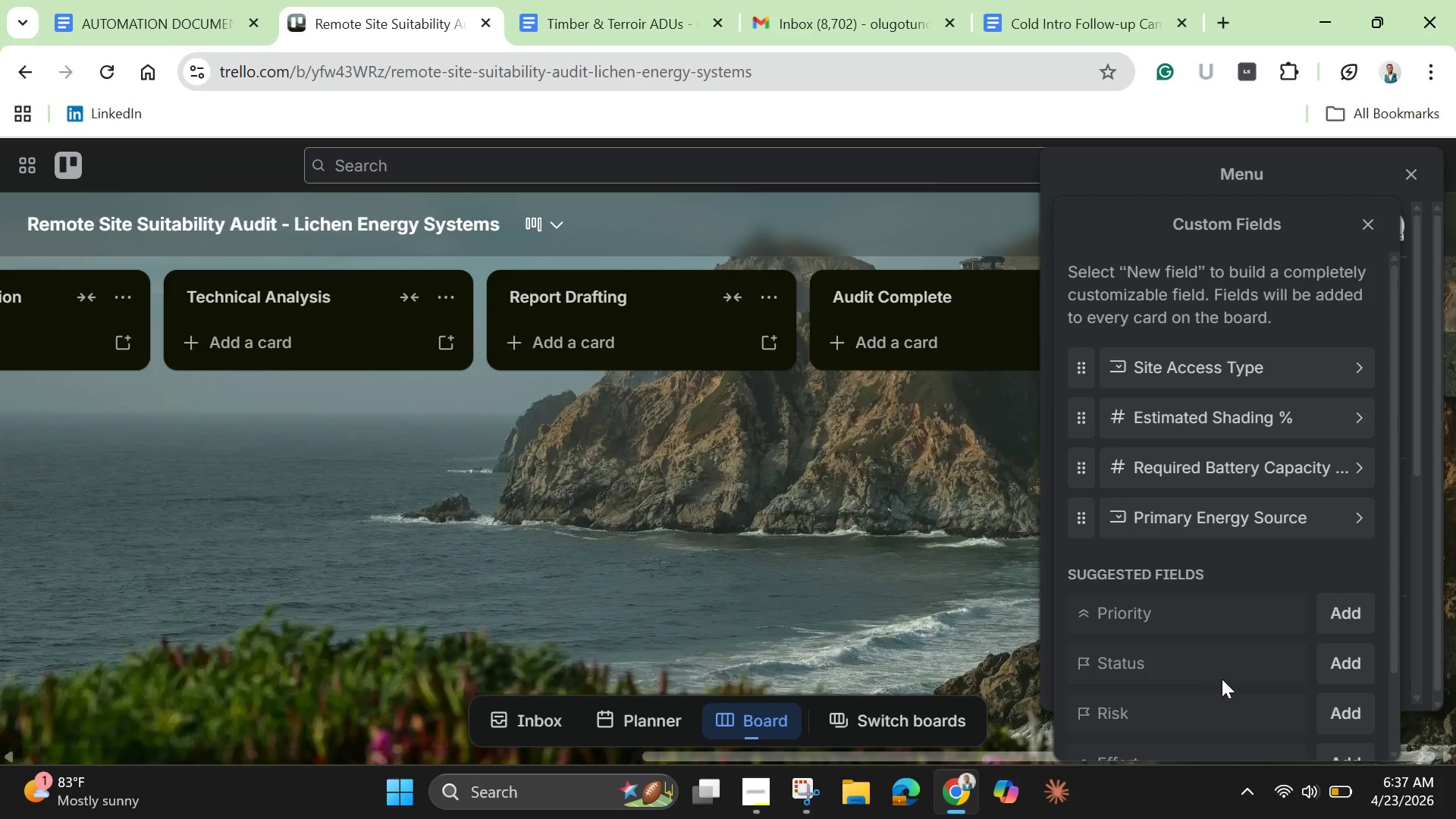 
scroll: coordinate [1219, 703], scroll_direction: up, amount: 6.0
 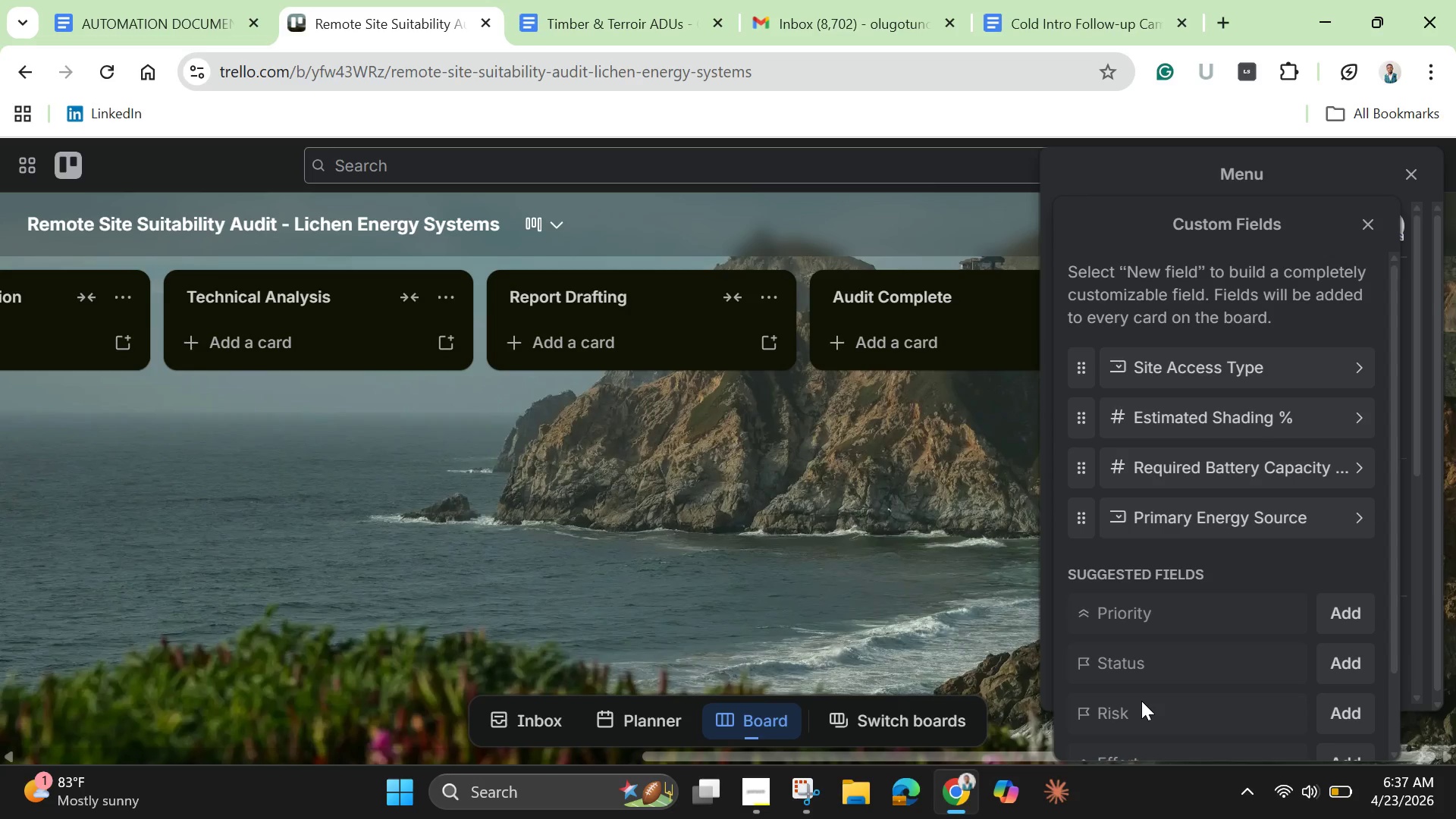 
scroll: coordinate [1141, 701], scroll_direction: down, amount: 3.0
 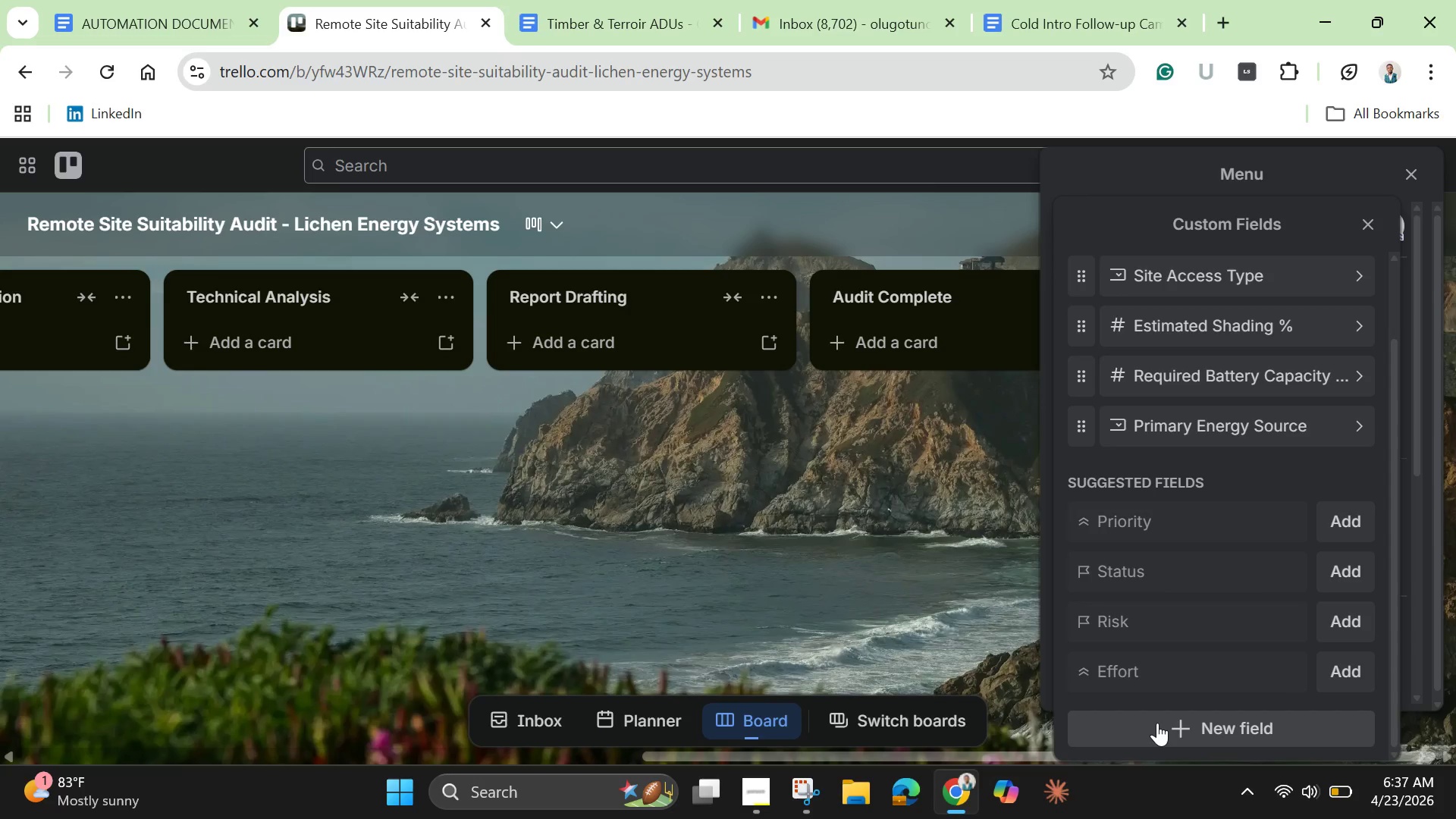 
left_click([1157, 723])
 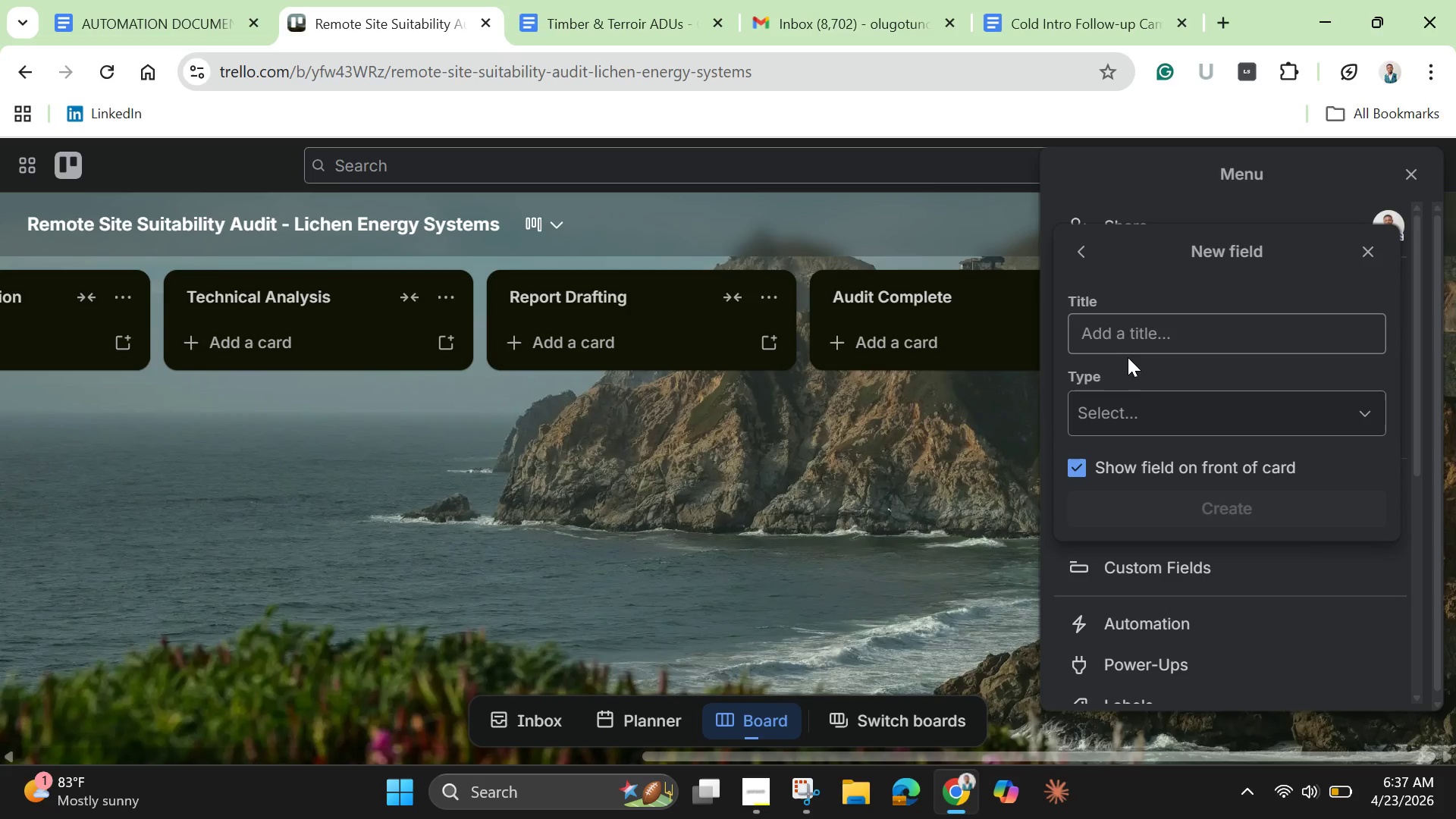 
wait(6.97)
 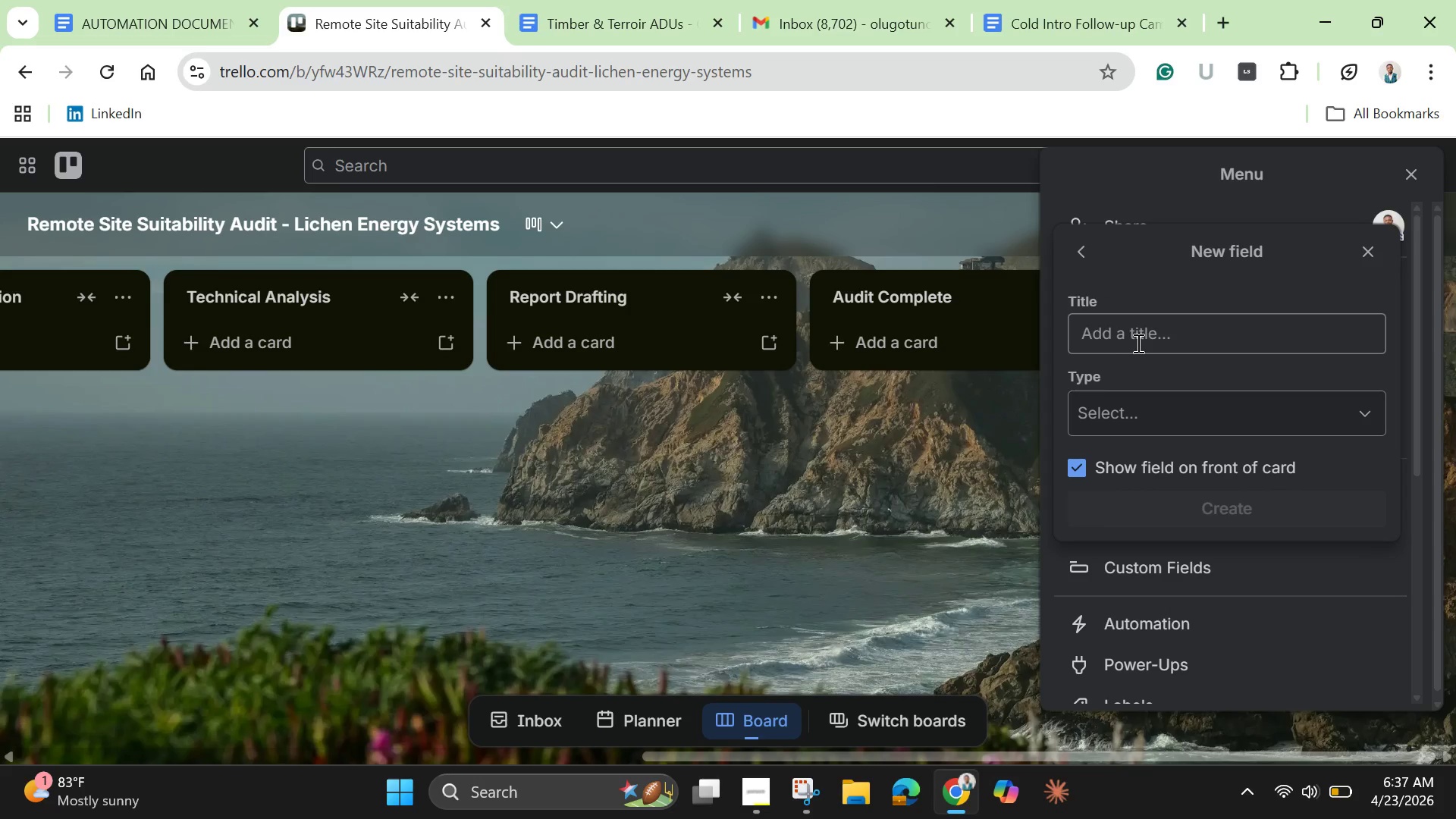 
left_click([1370, 251])
 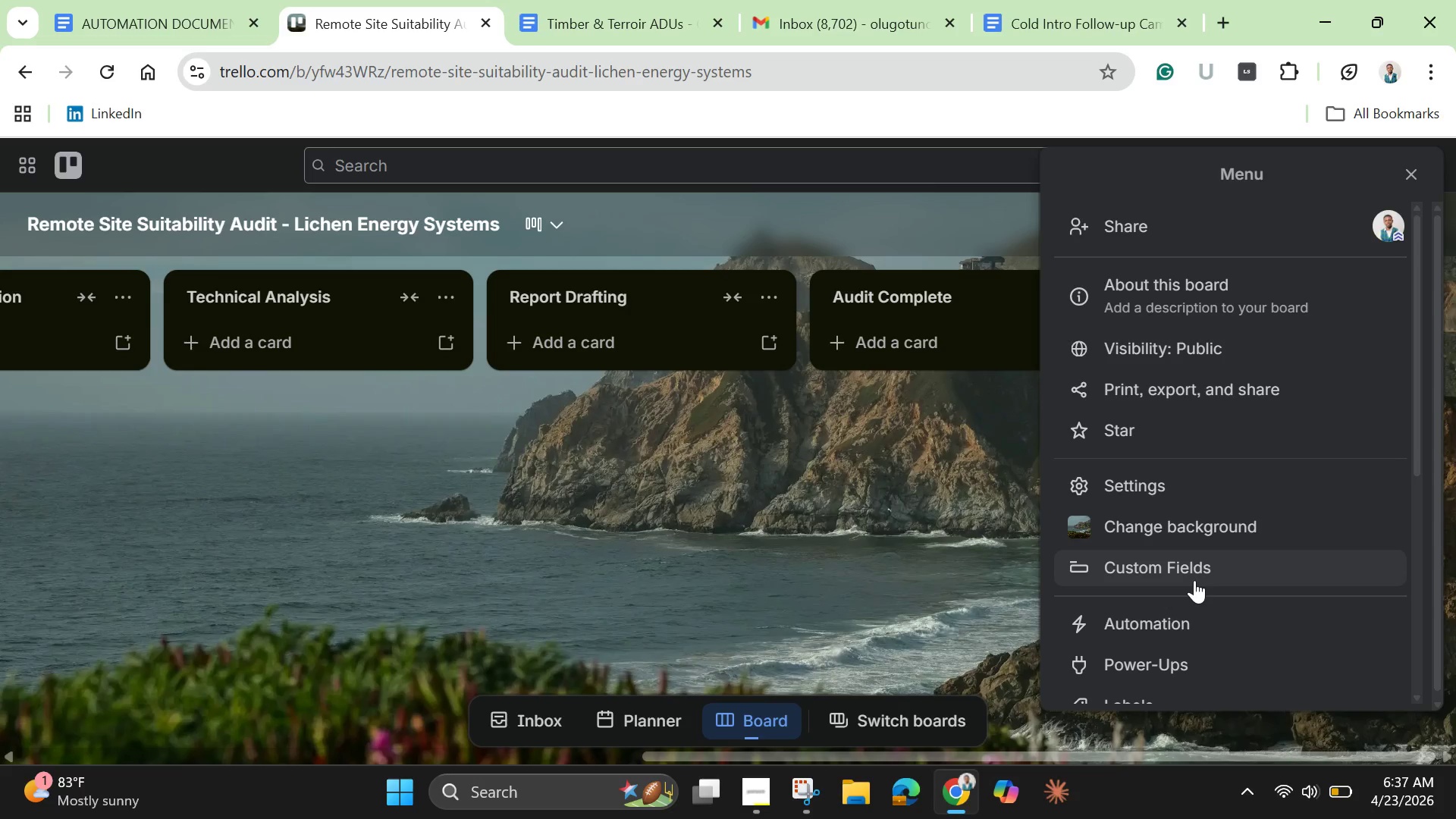 
left_click([1193, 571])
 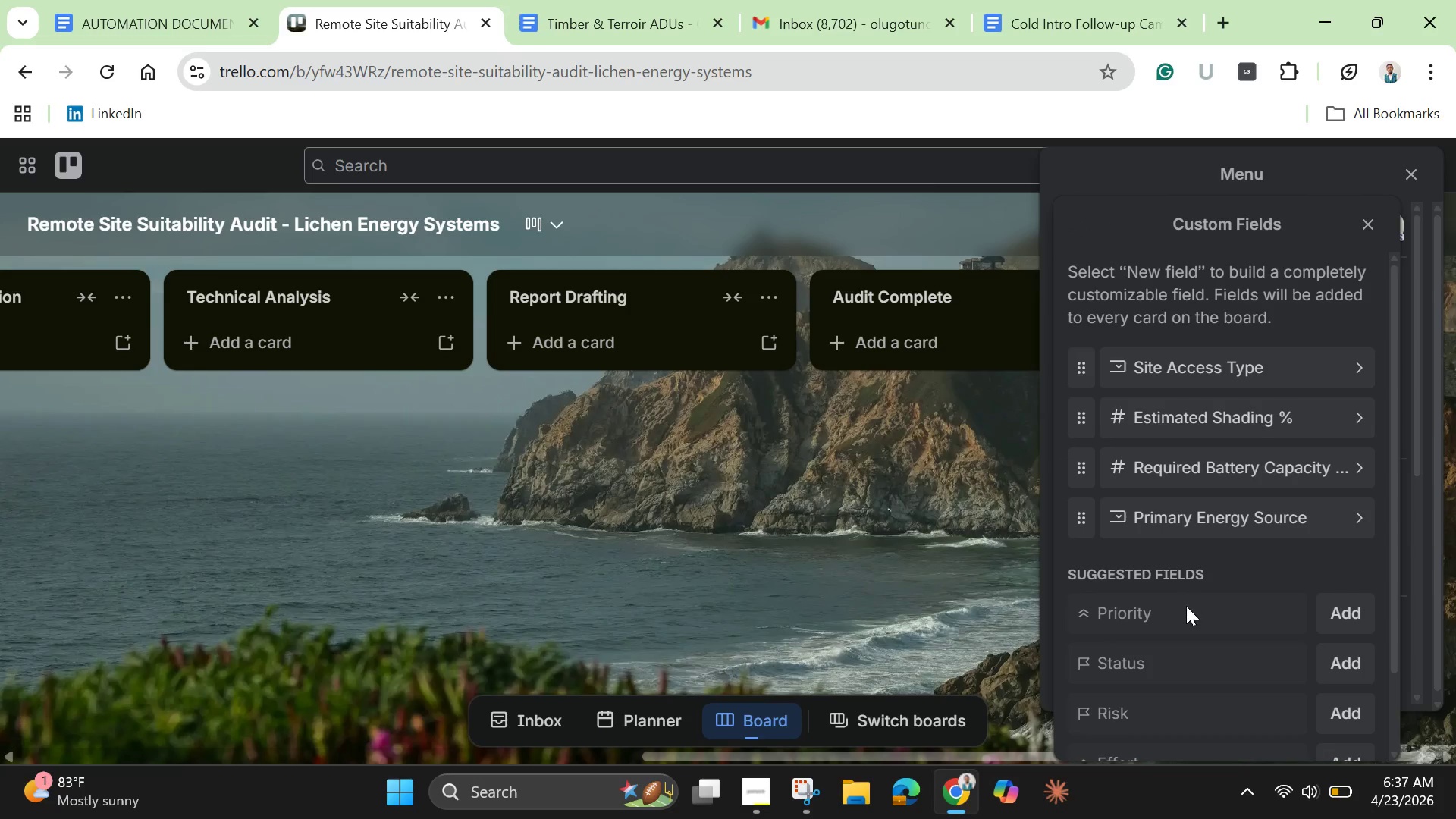 
scroll: coordinate [1186, 609], scroll_direction: down, amount: 4.0
 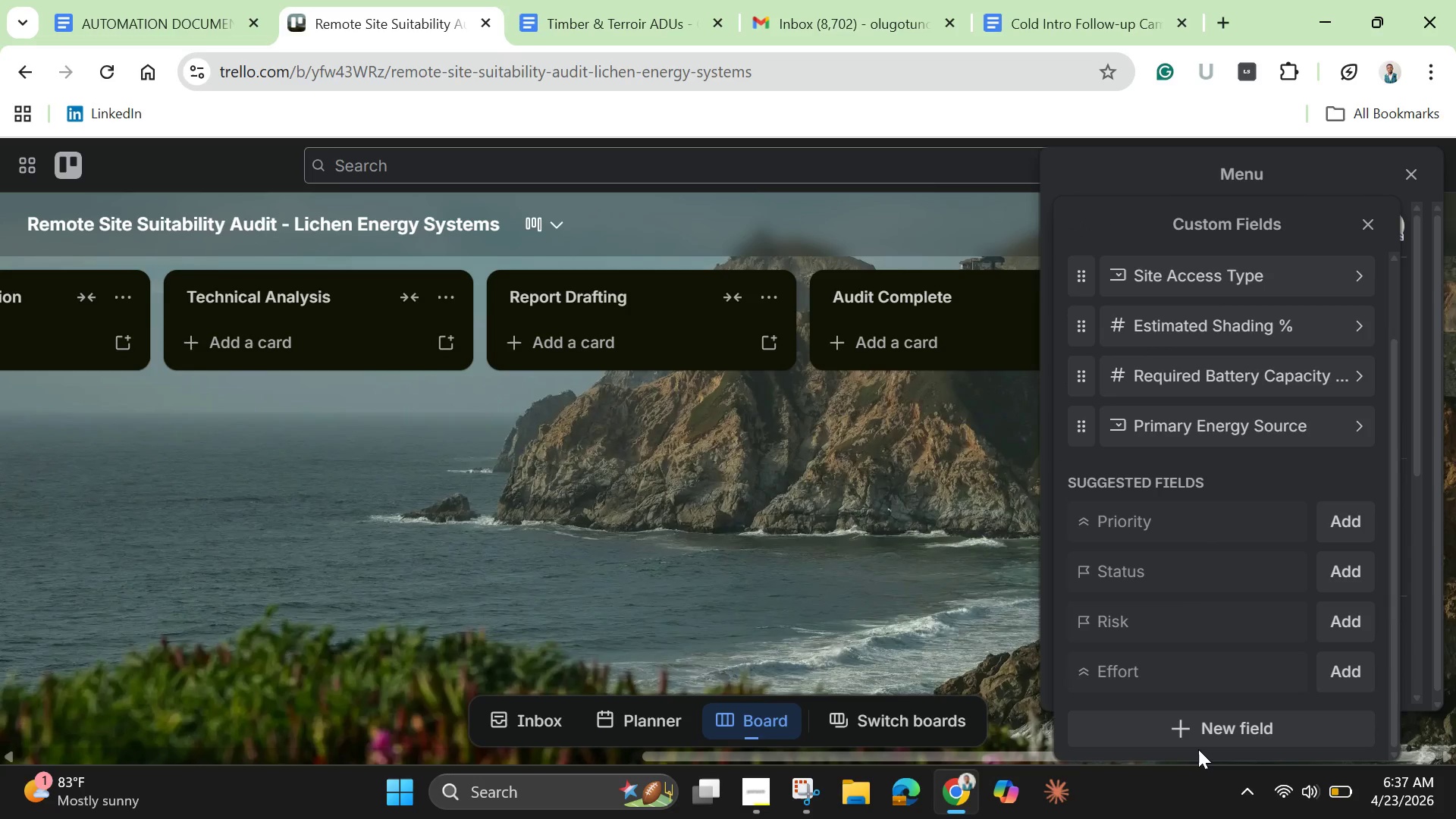 
left_click([1198, 749])
 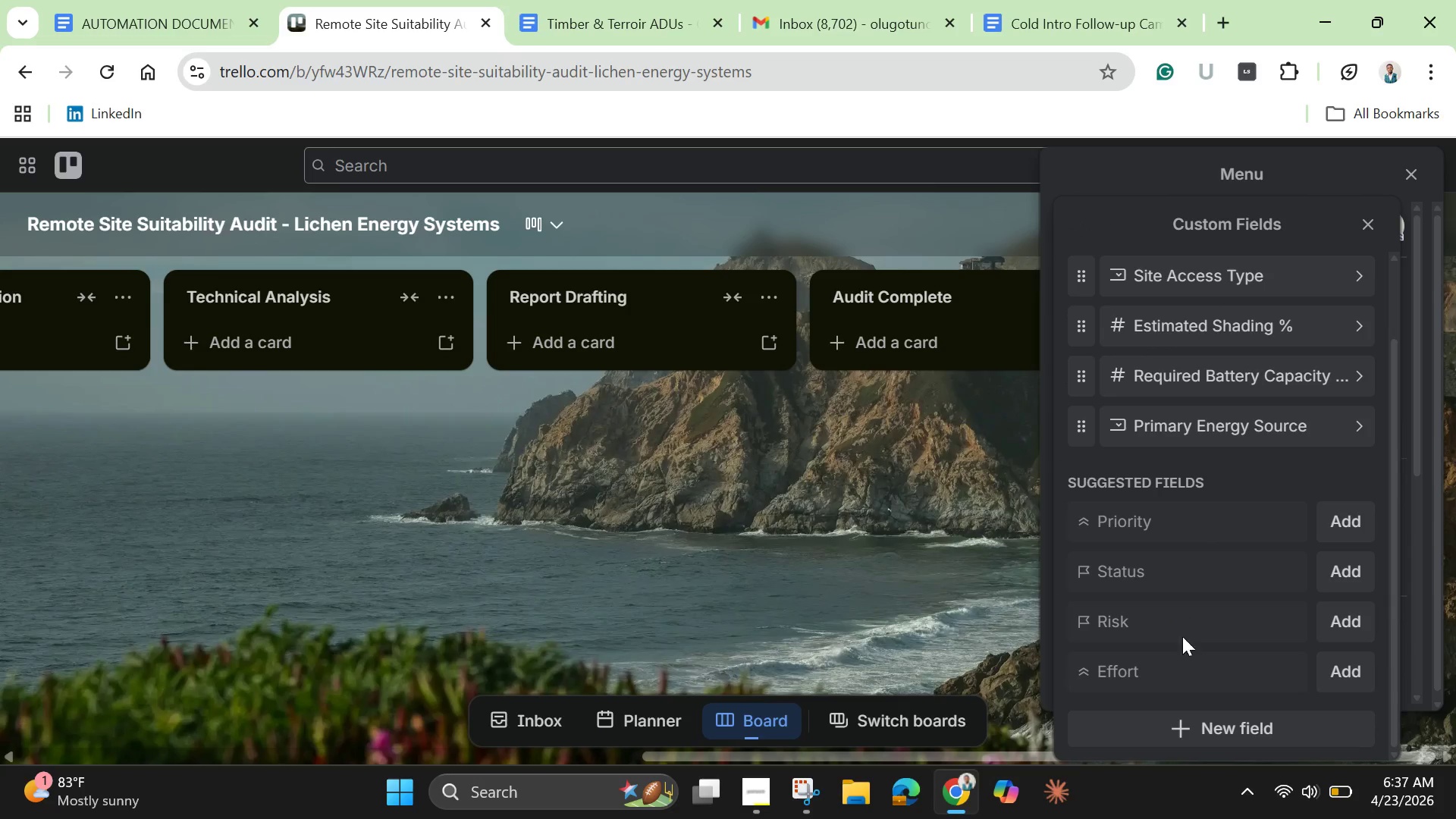 
left_click([1200, 737])
 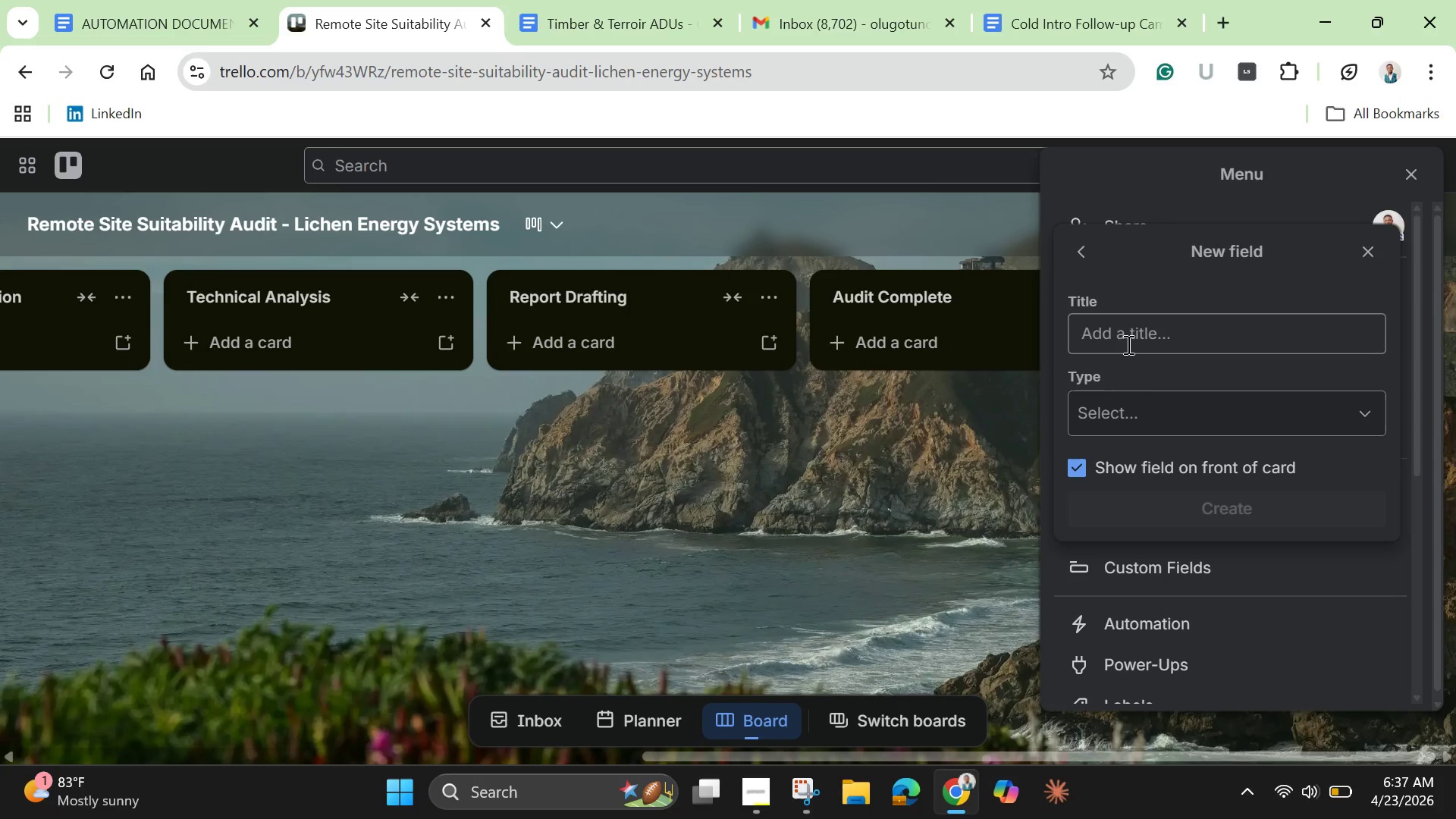 
left_click_drag(start_coordinate=[1127, 335], to_coordinate=[1127, 331])
 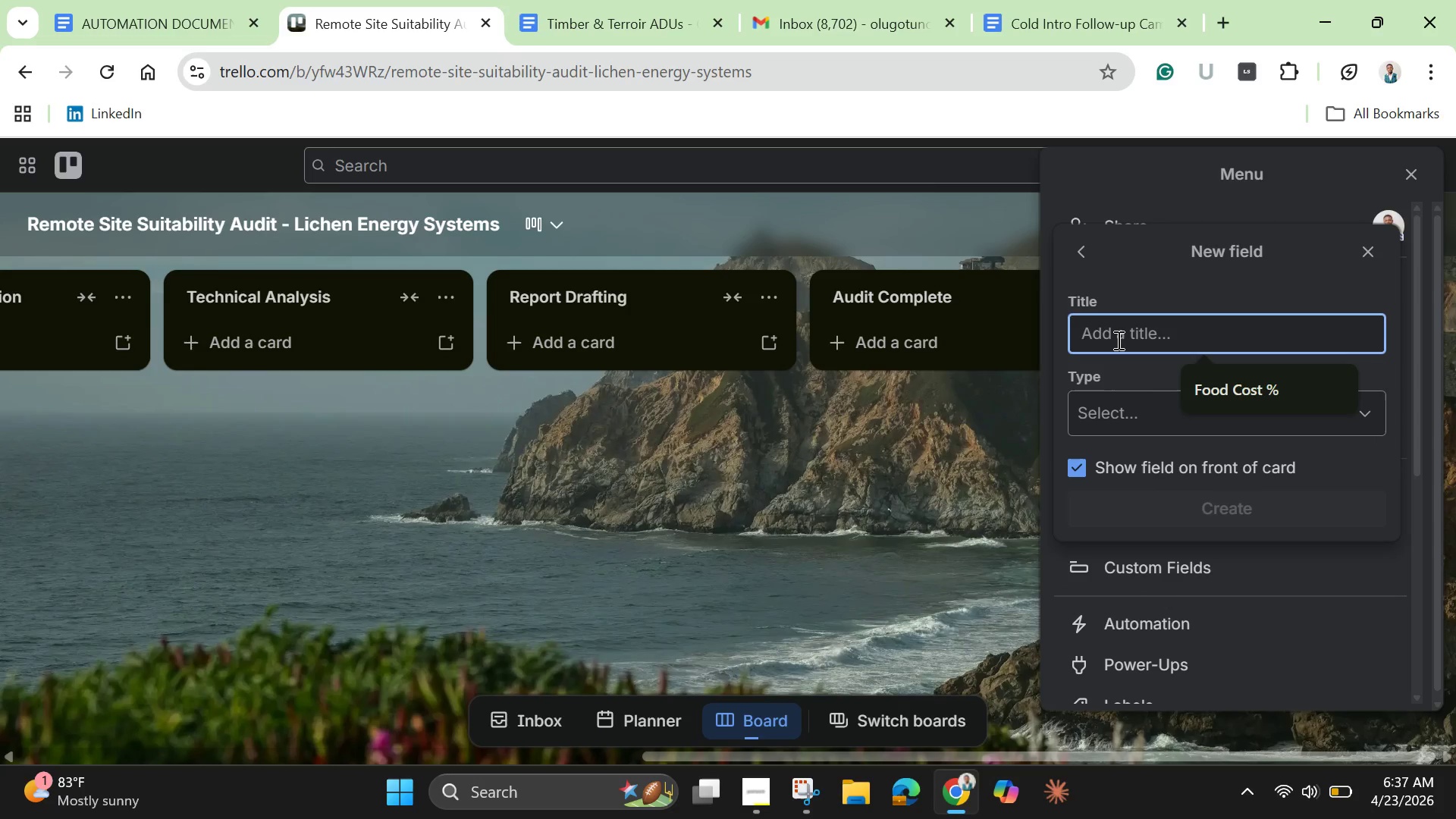 
type(Audit Priority)
 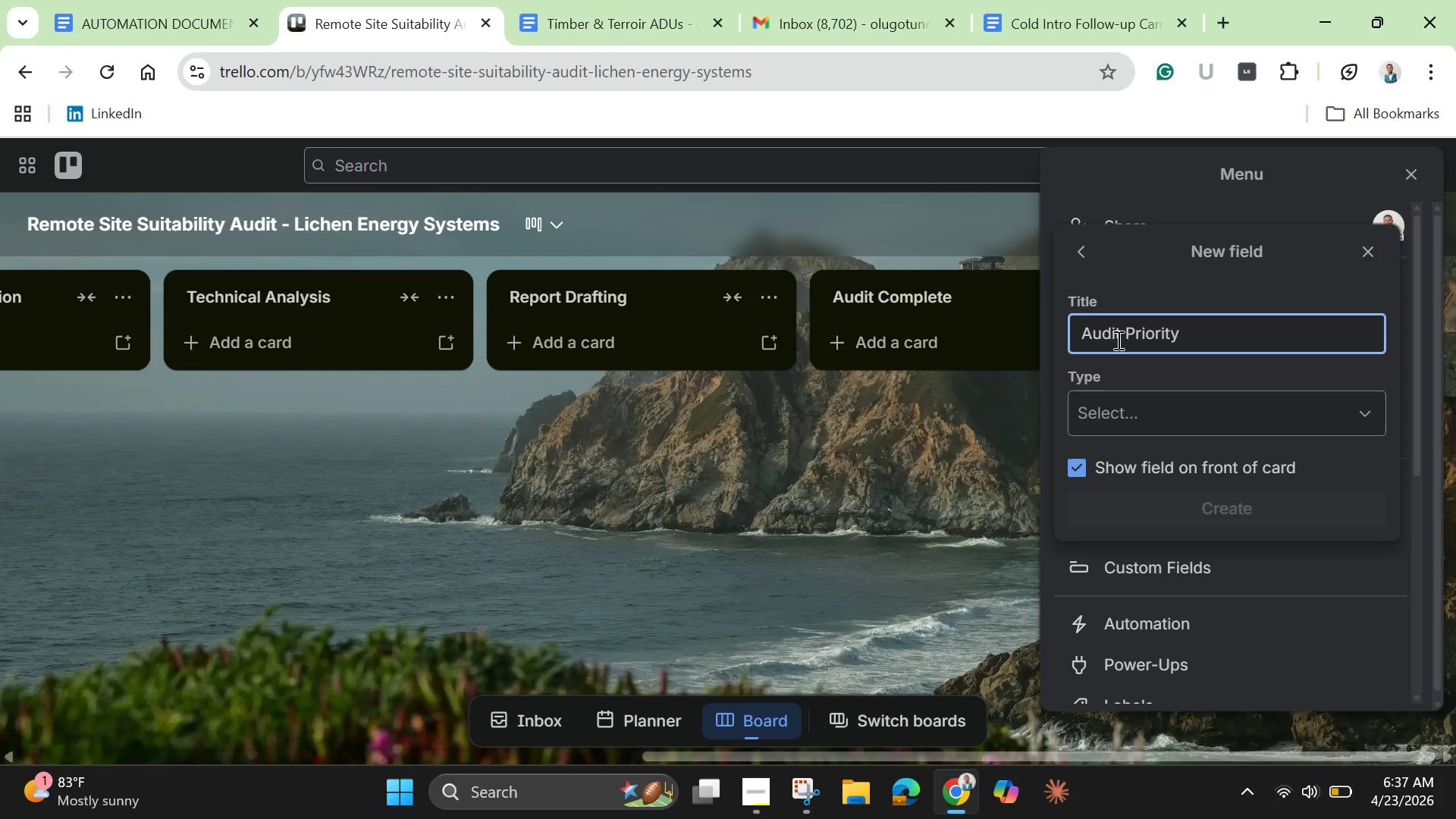 
left_click([1154, 444])
 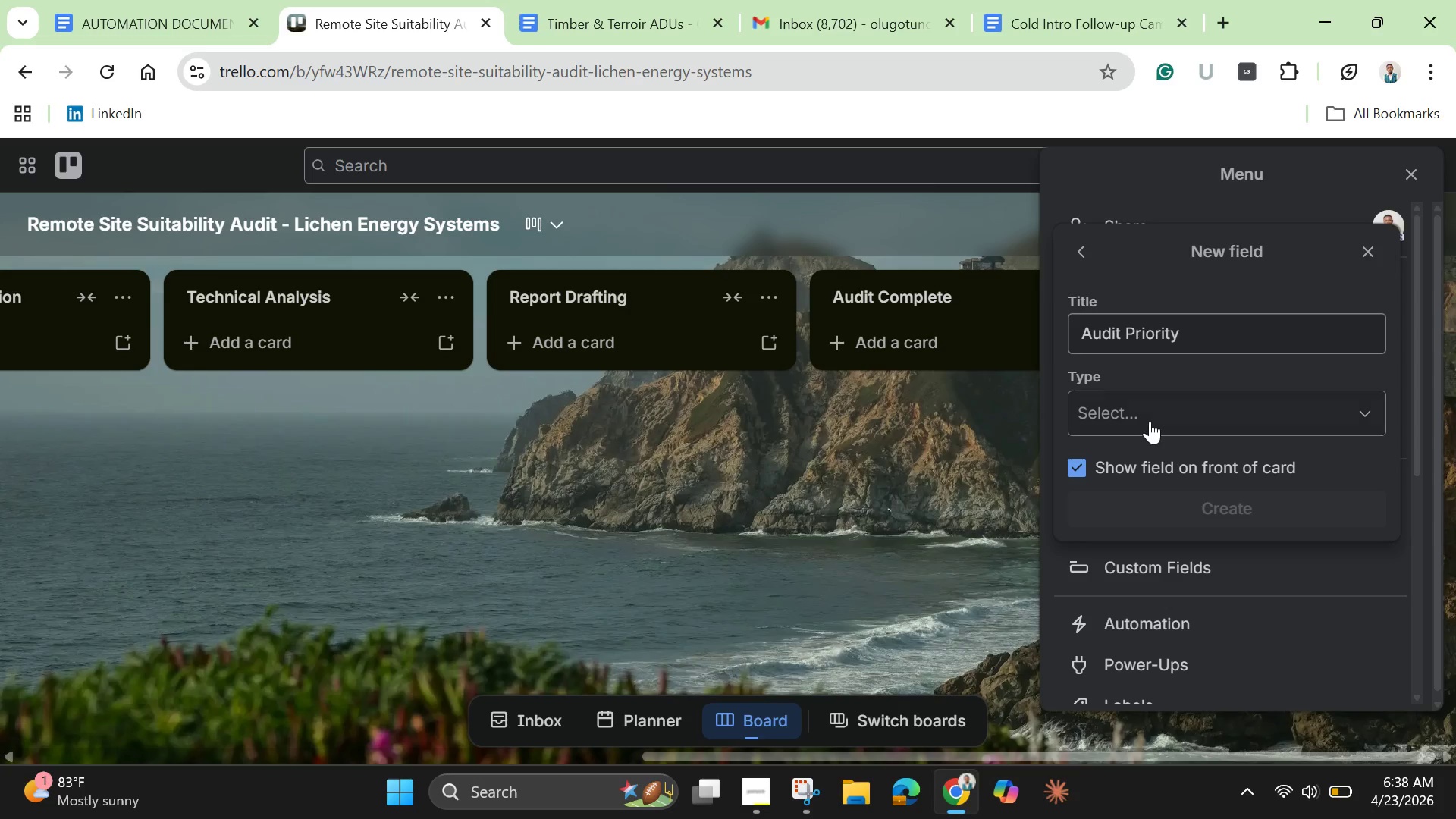 
left_click([1150, 421])
 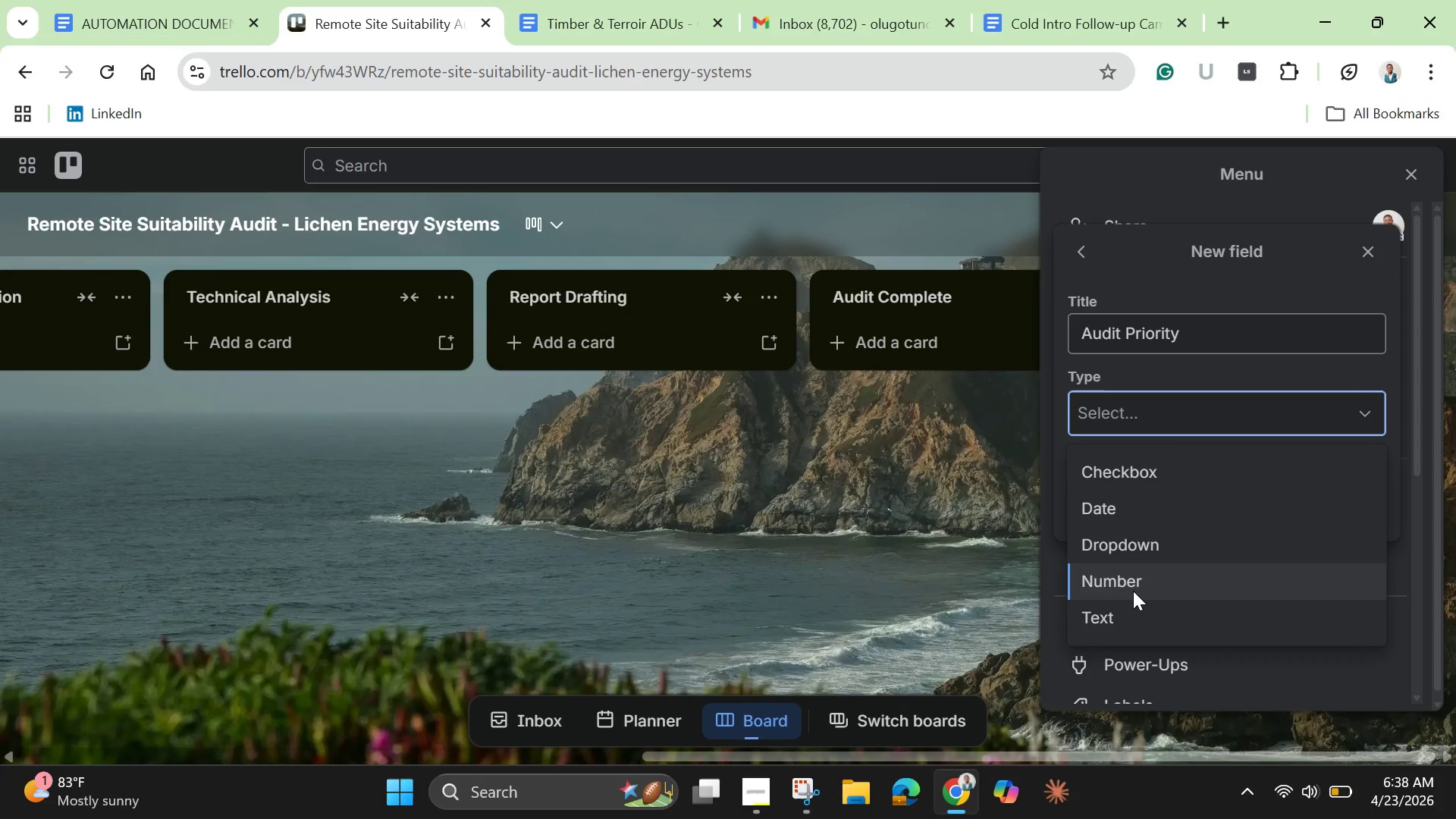 
mouse_move([1117, 543])
 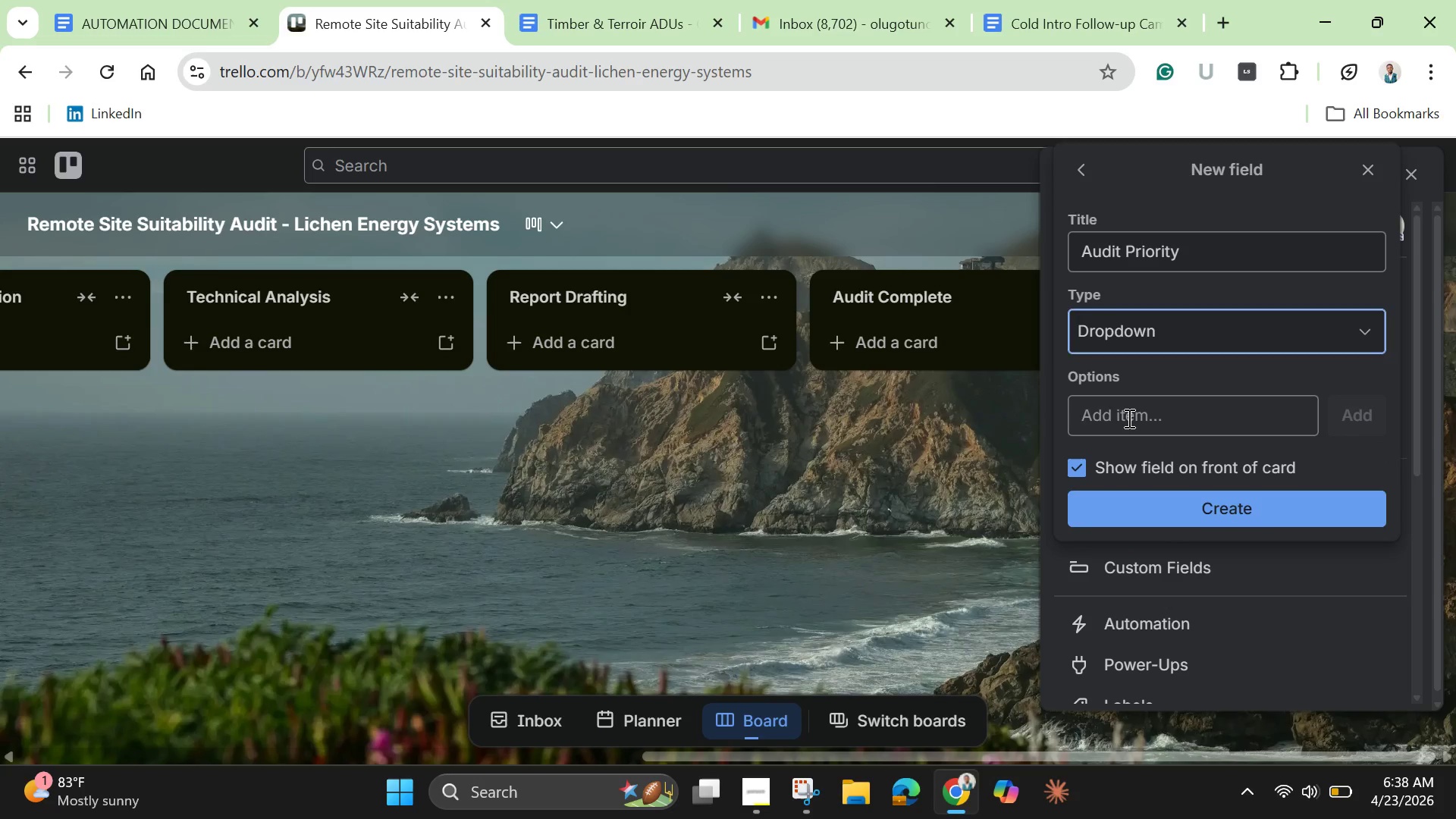 
left_click([1128, 418])
 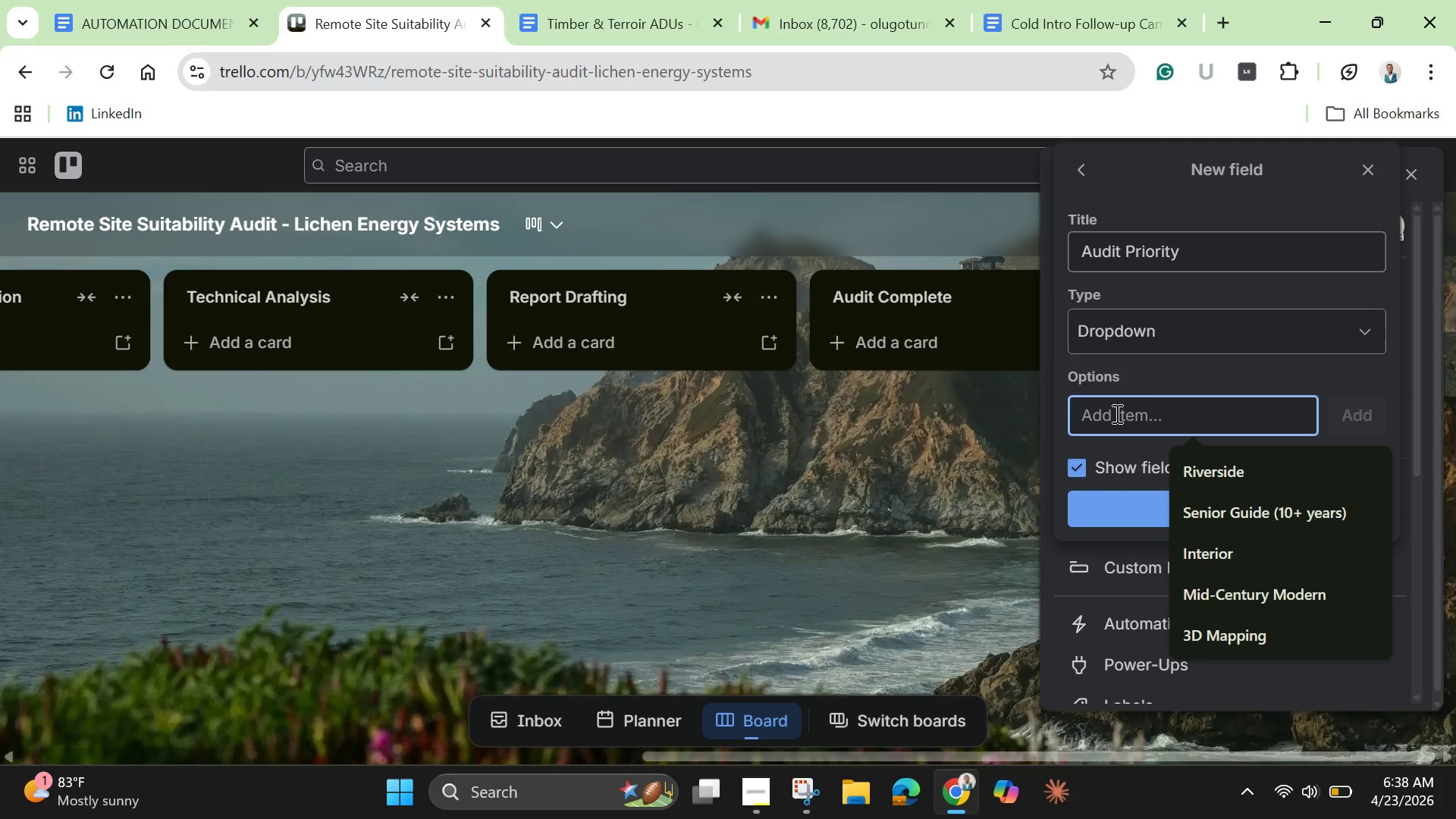 
type(Low)
 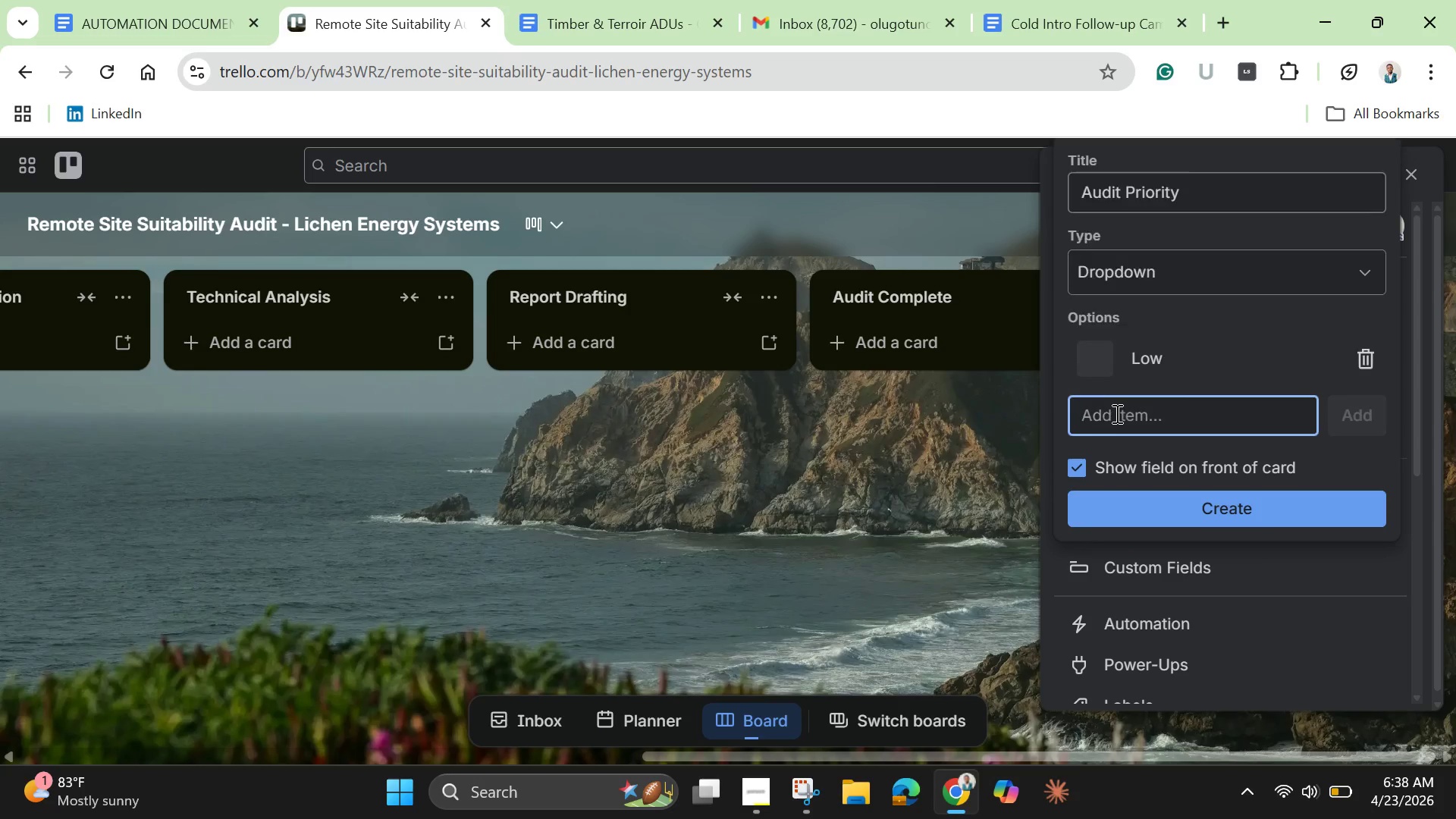 
key(Enter)
 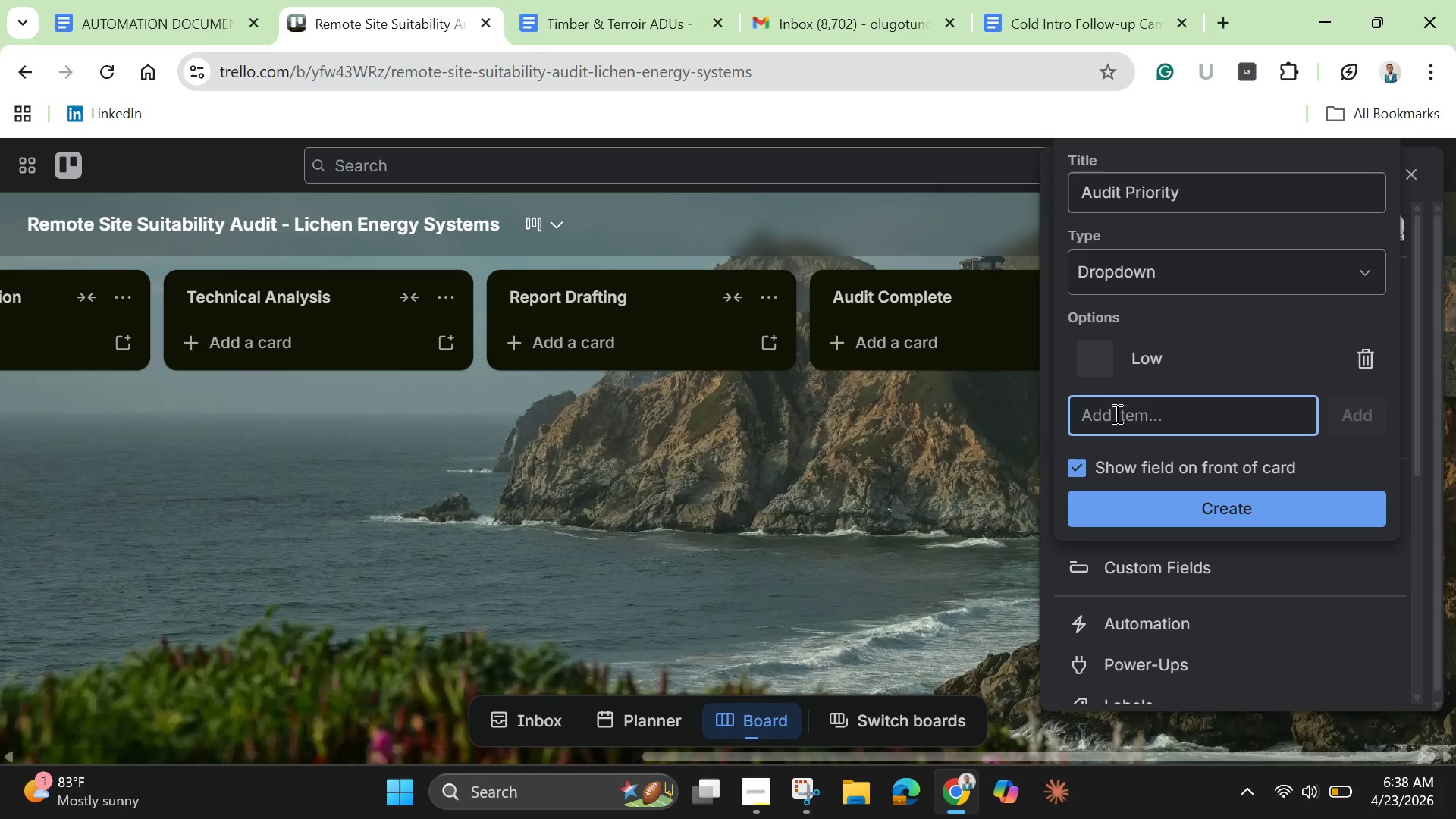 
type(Medium)
 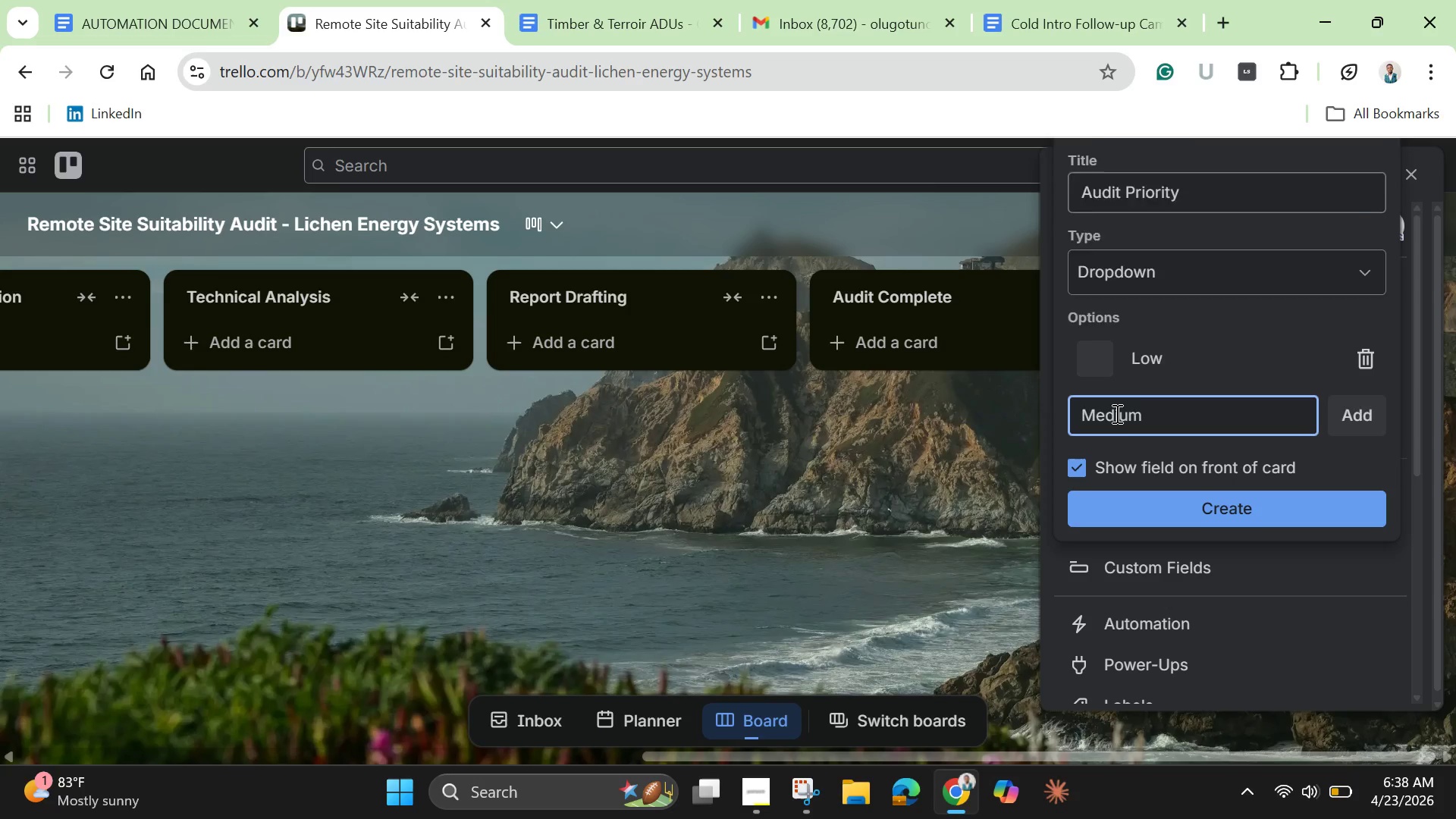 
key(Enter)
 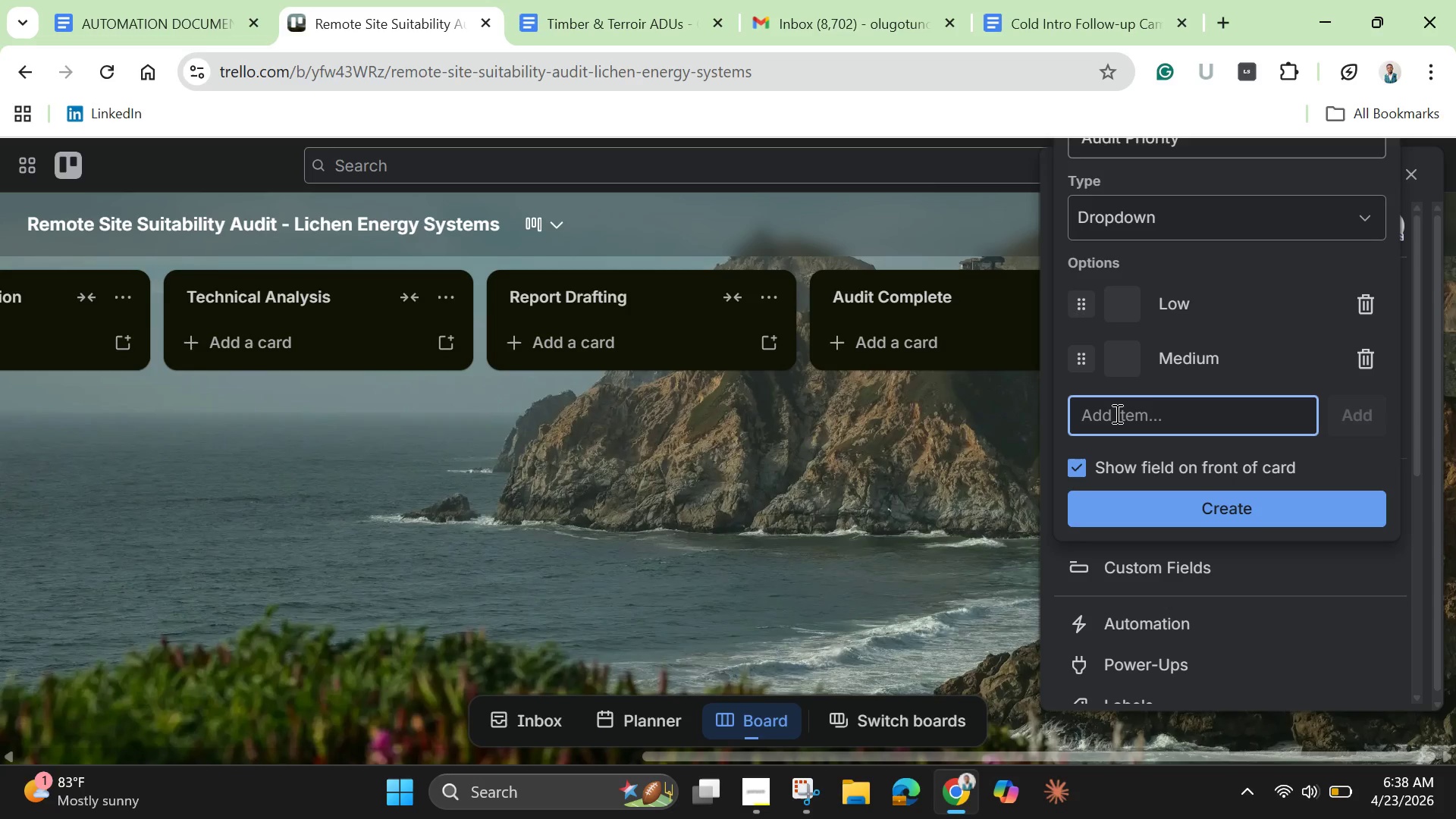 
type(High)
 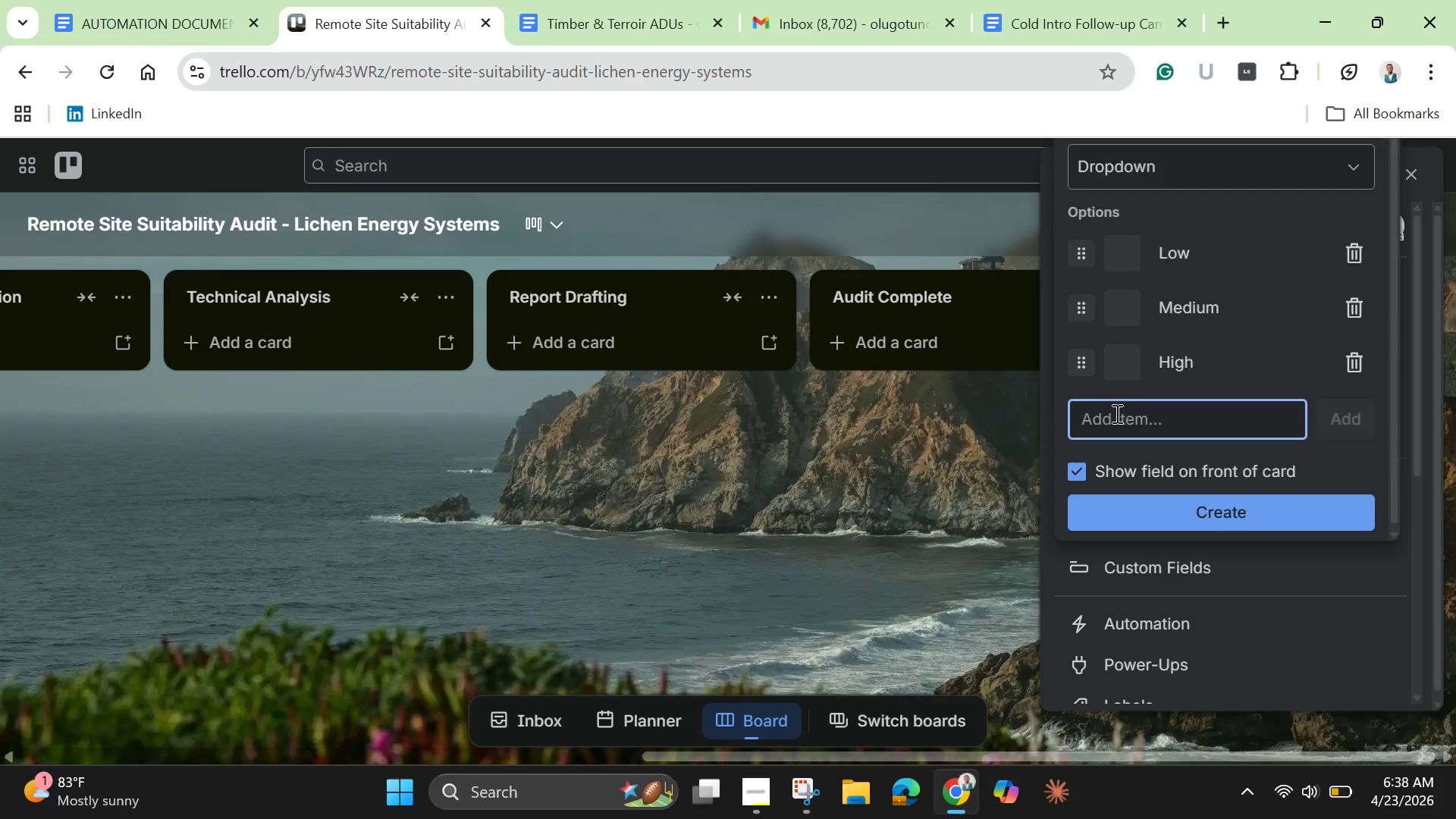 
key(Enter)
 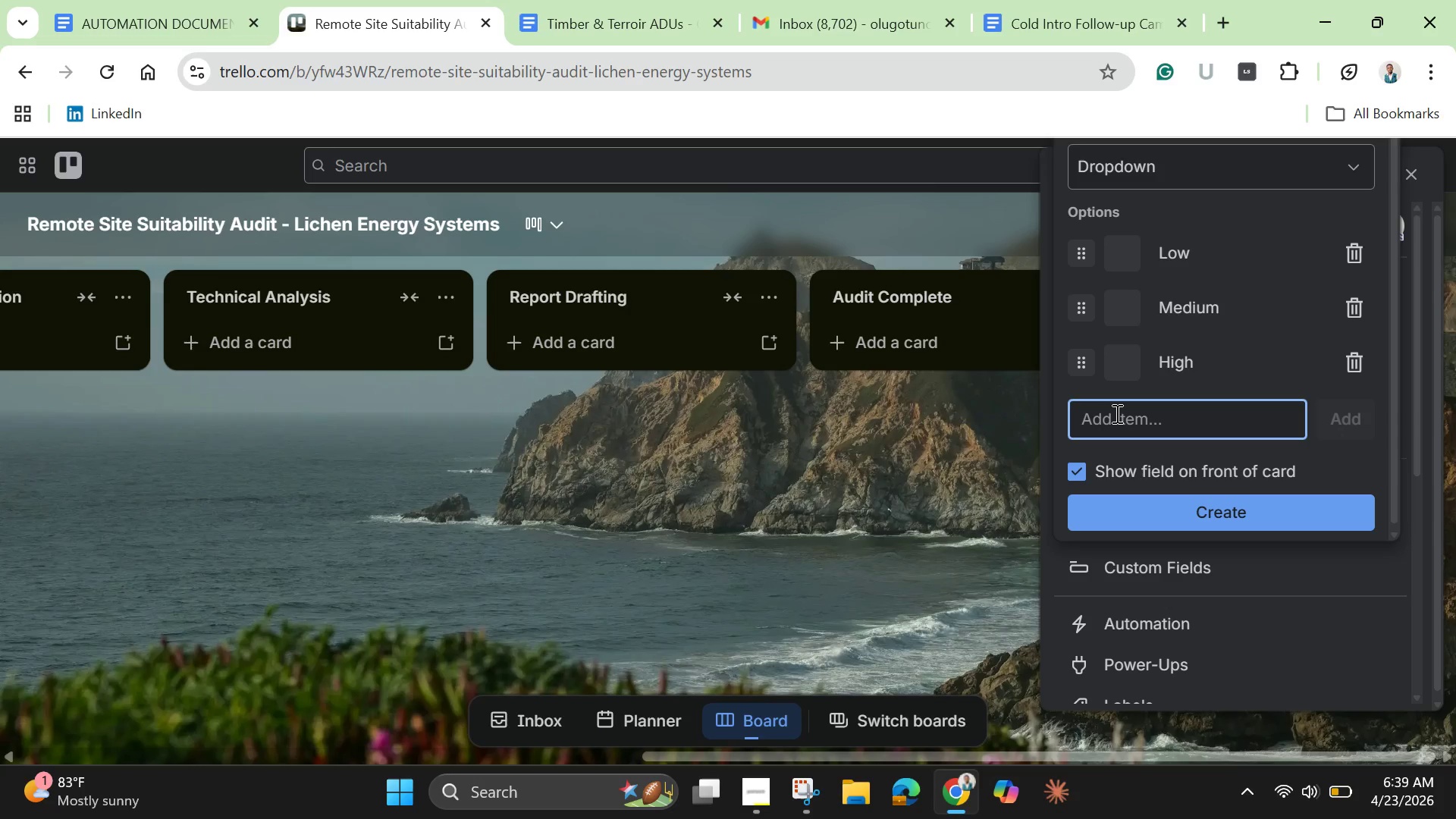 
wait(59.0)
 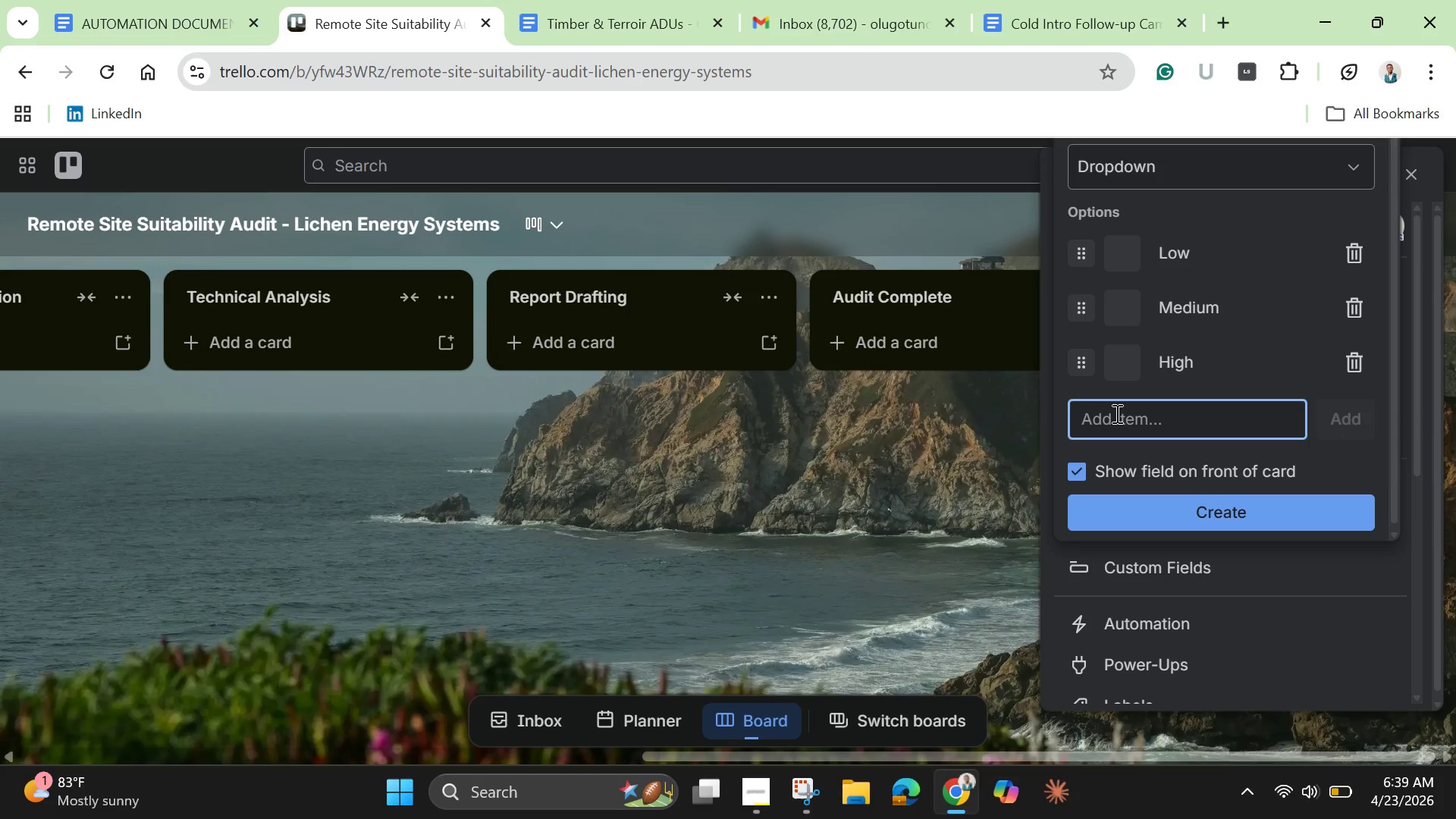 
left_click([1135, 263])
 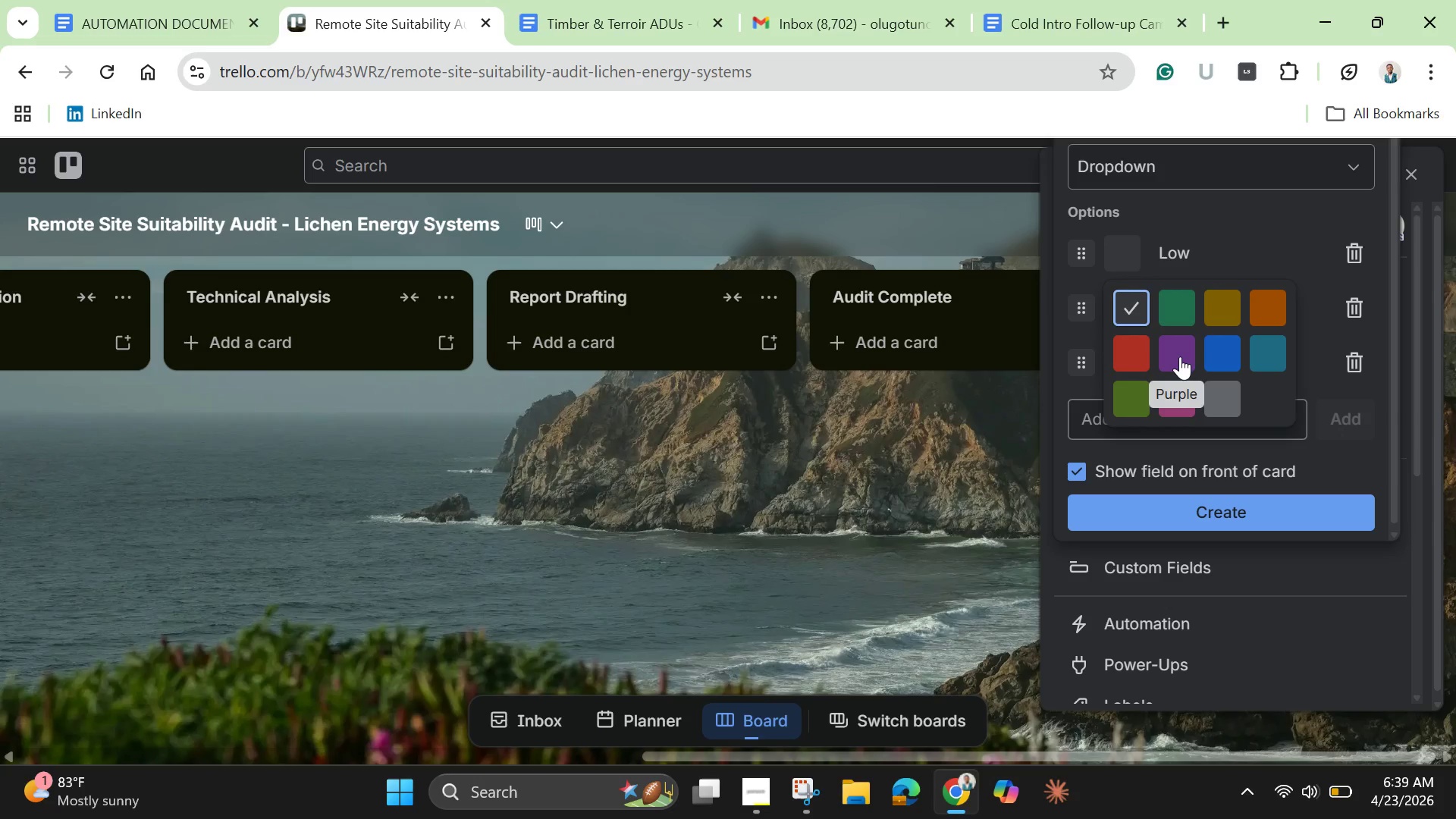 
left_click([1180, 356])
 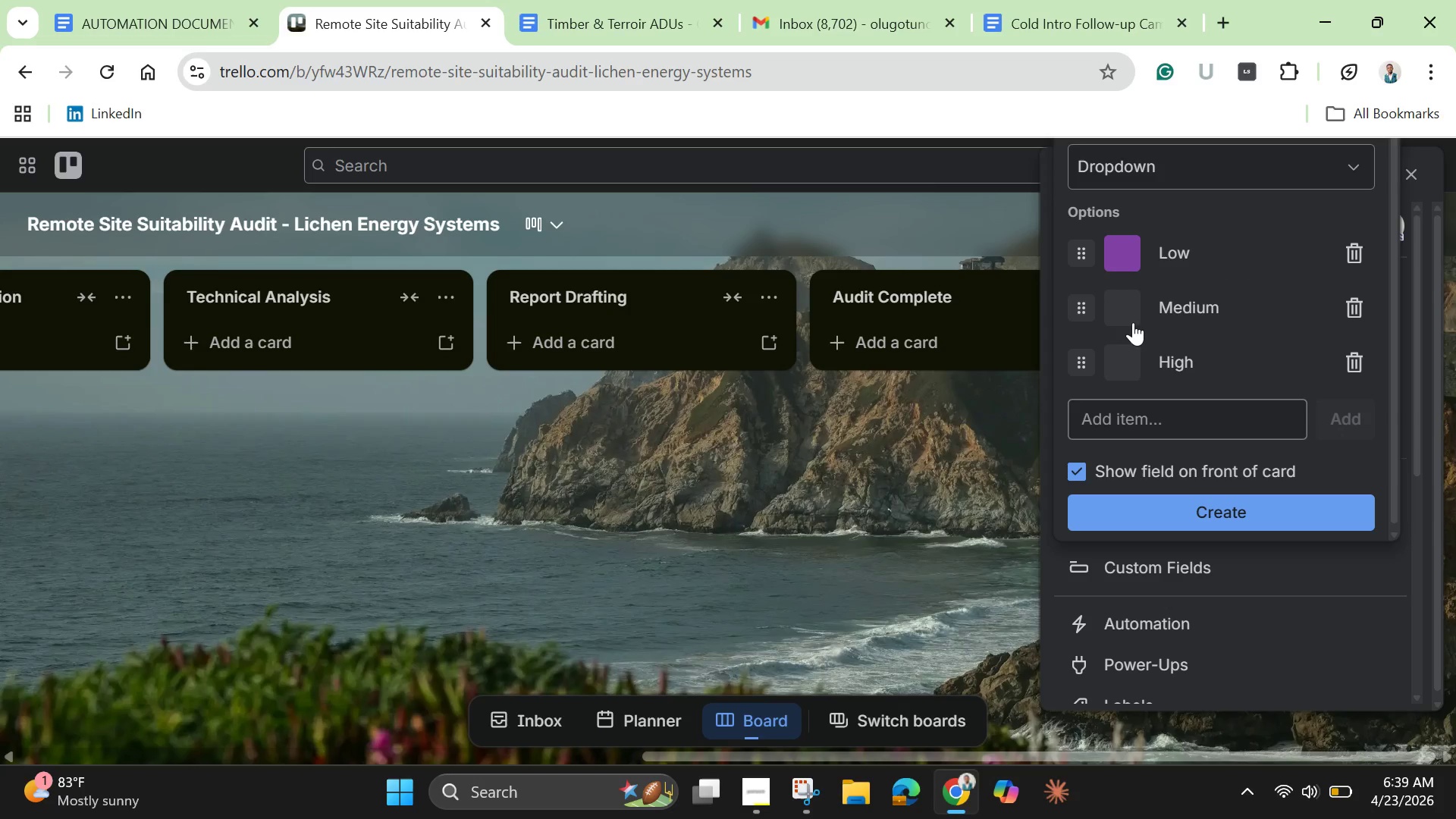 
left_click([1133, 322])
 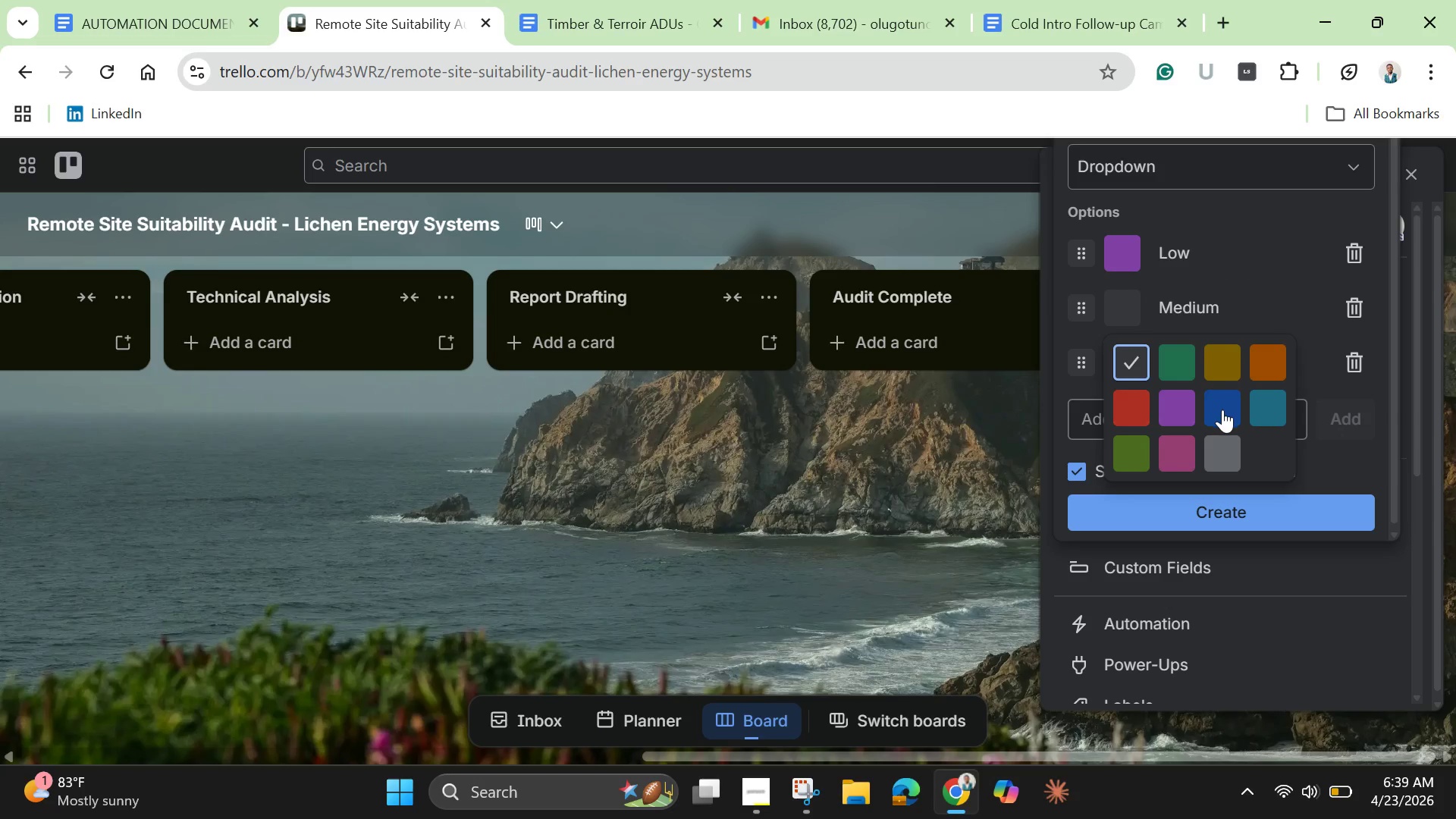 
left_click([1222, 410])
 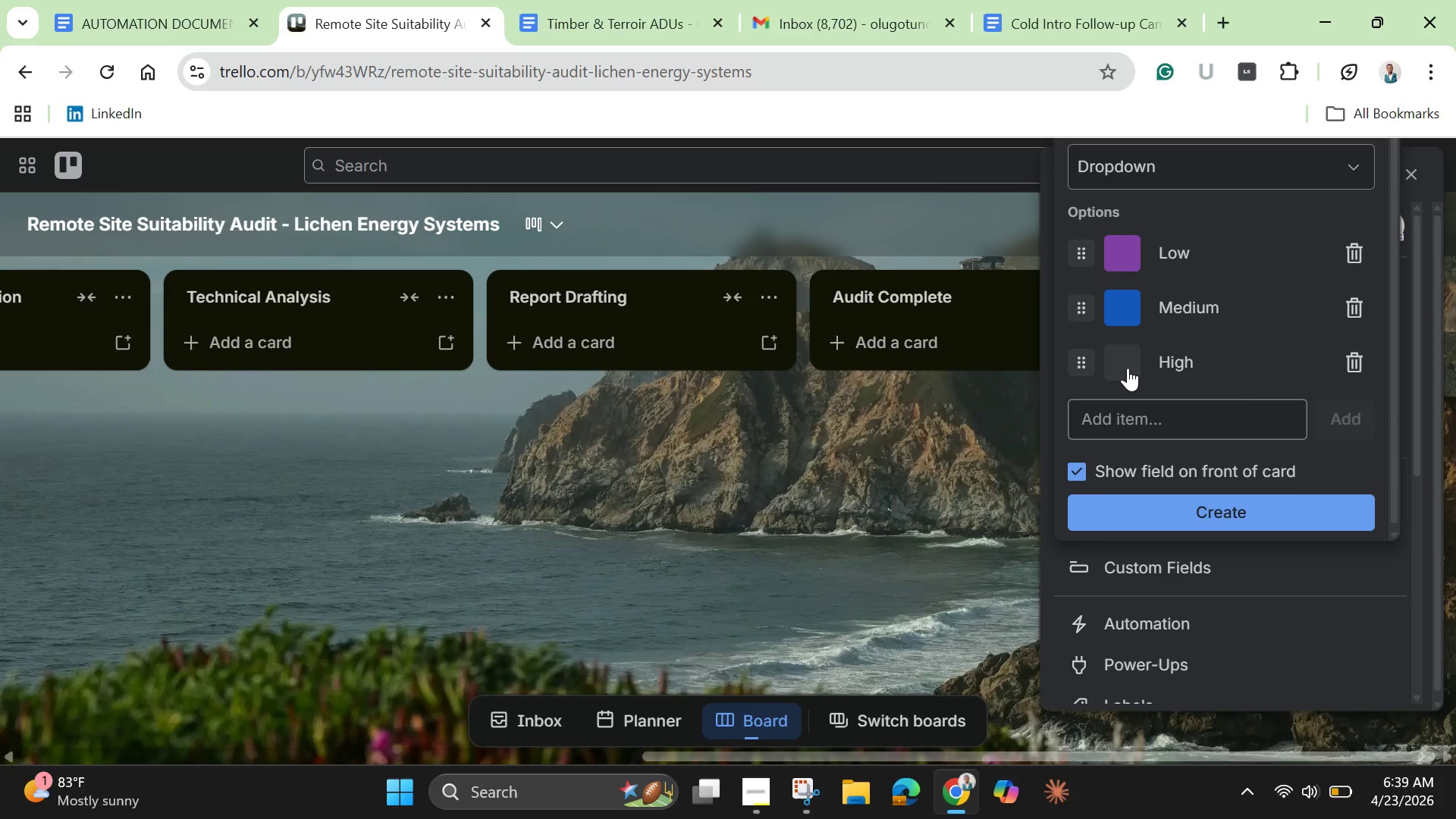 
left_click([1128, 368])
 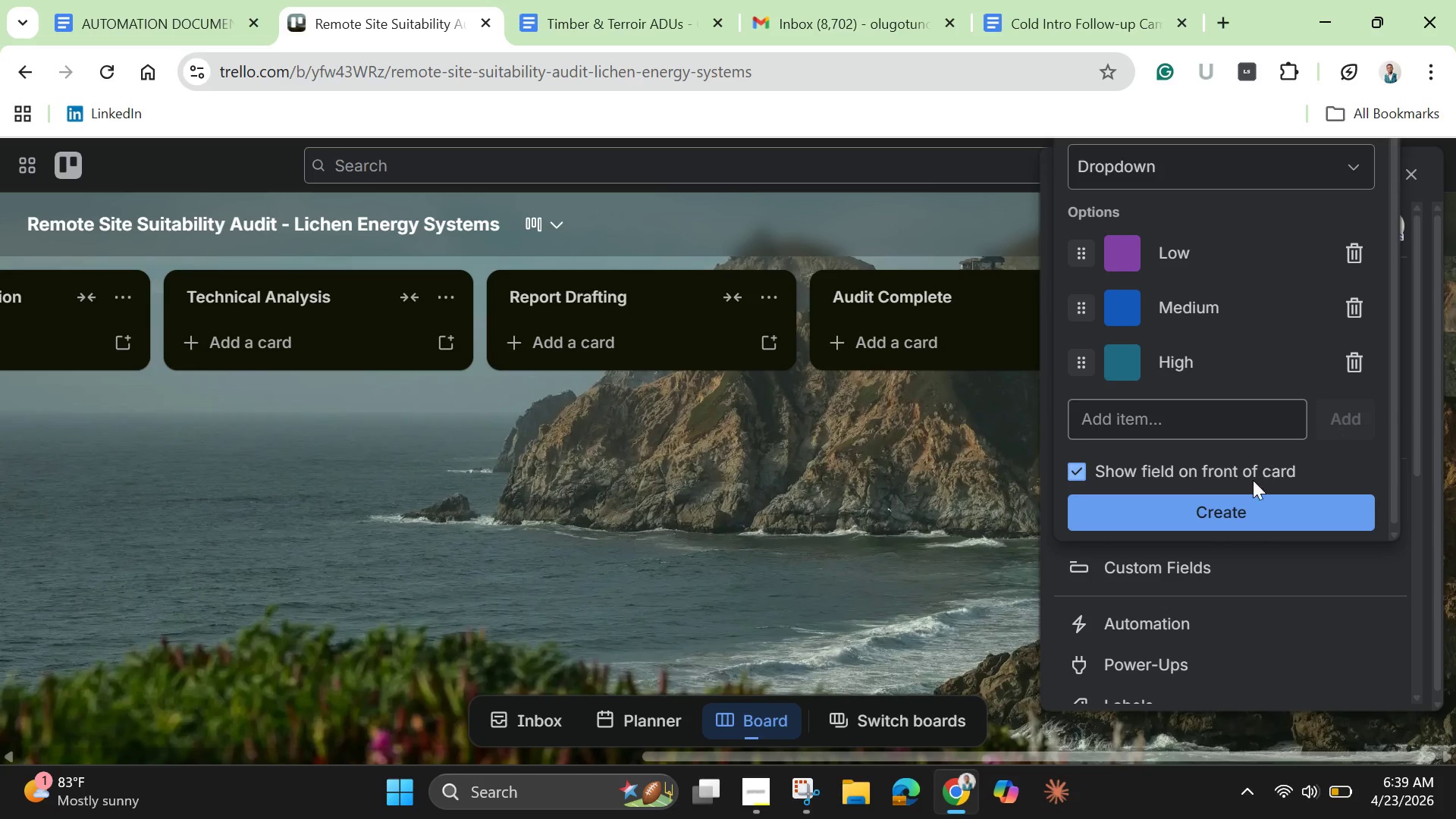 
left_click([1231, 510])
 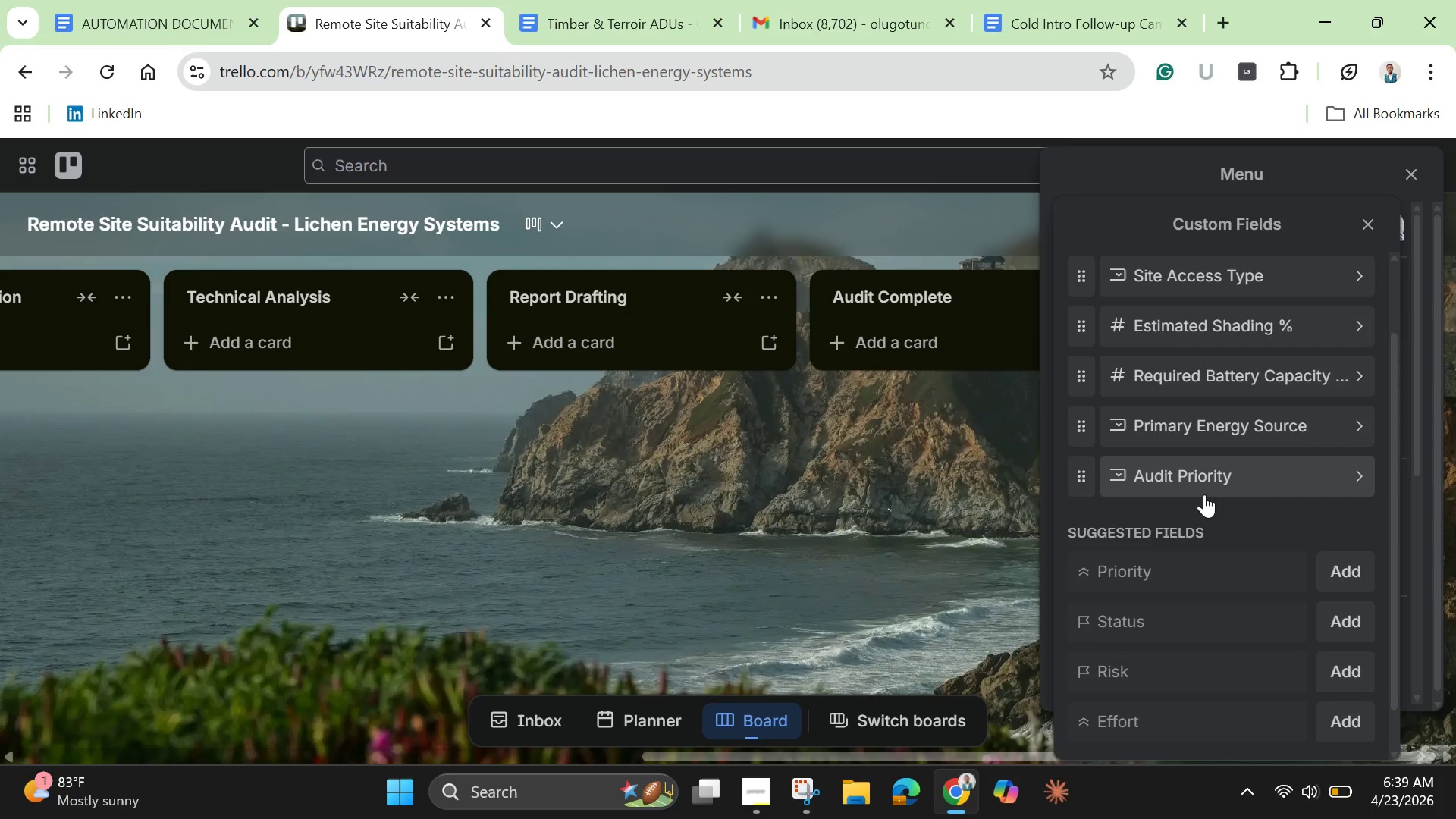 
wait(19.92)
 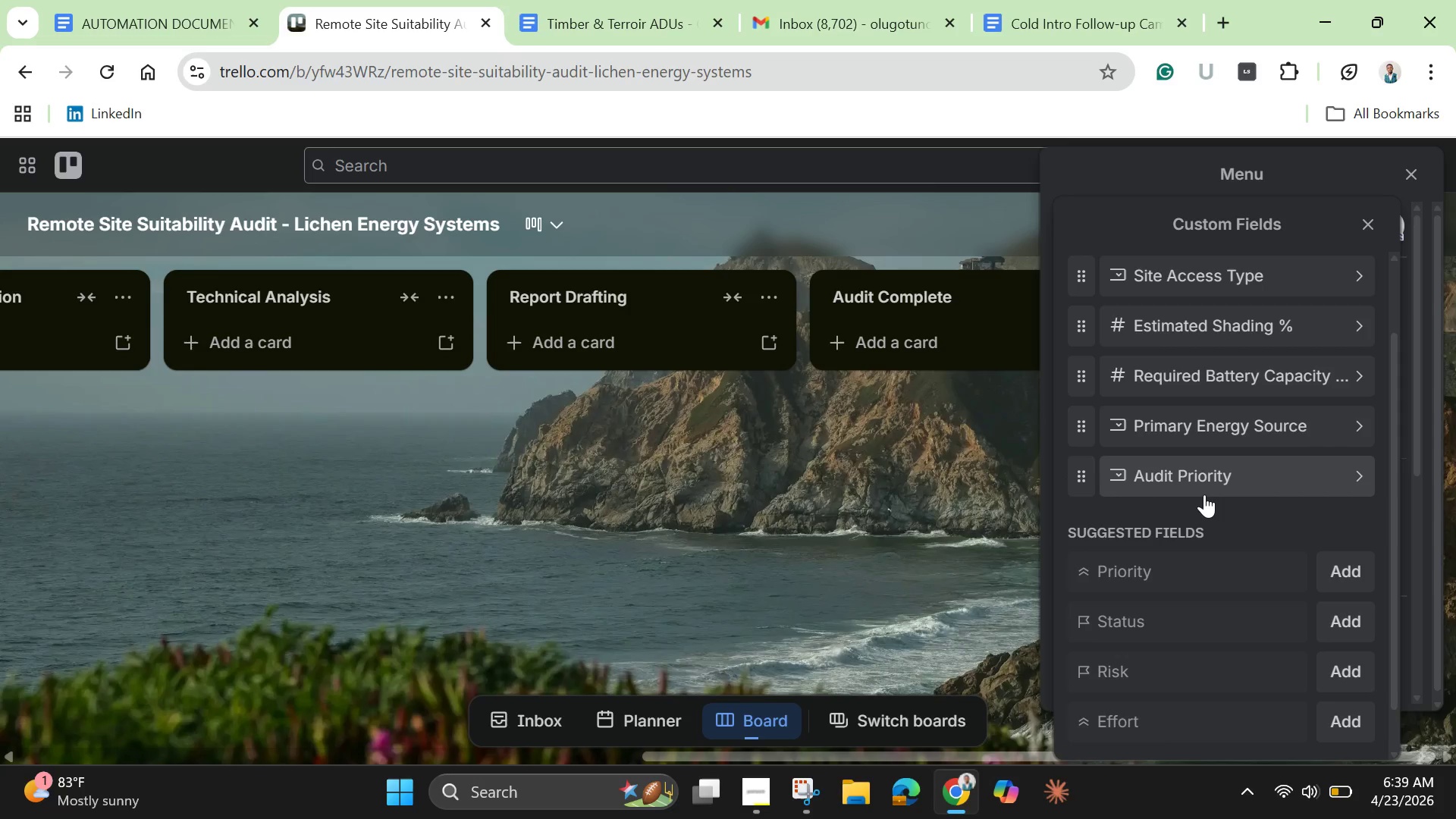 
left_click([805, 576])
 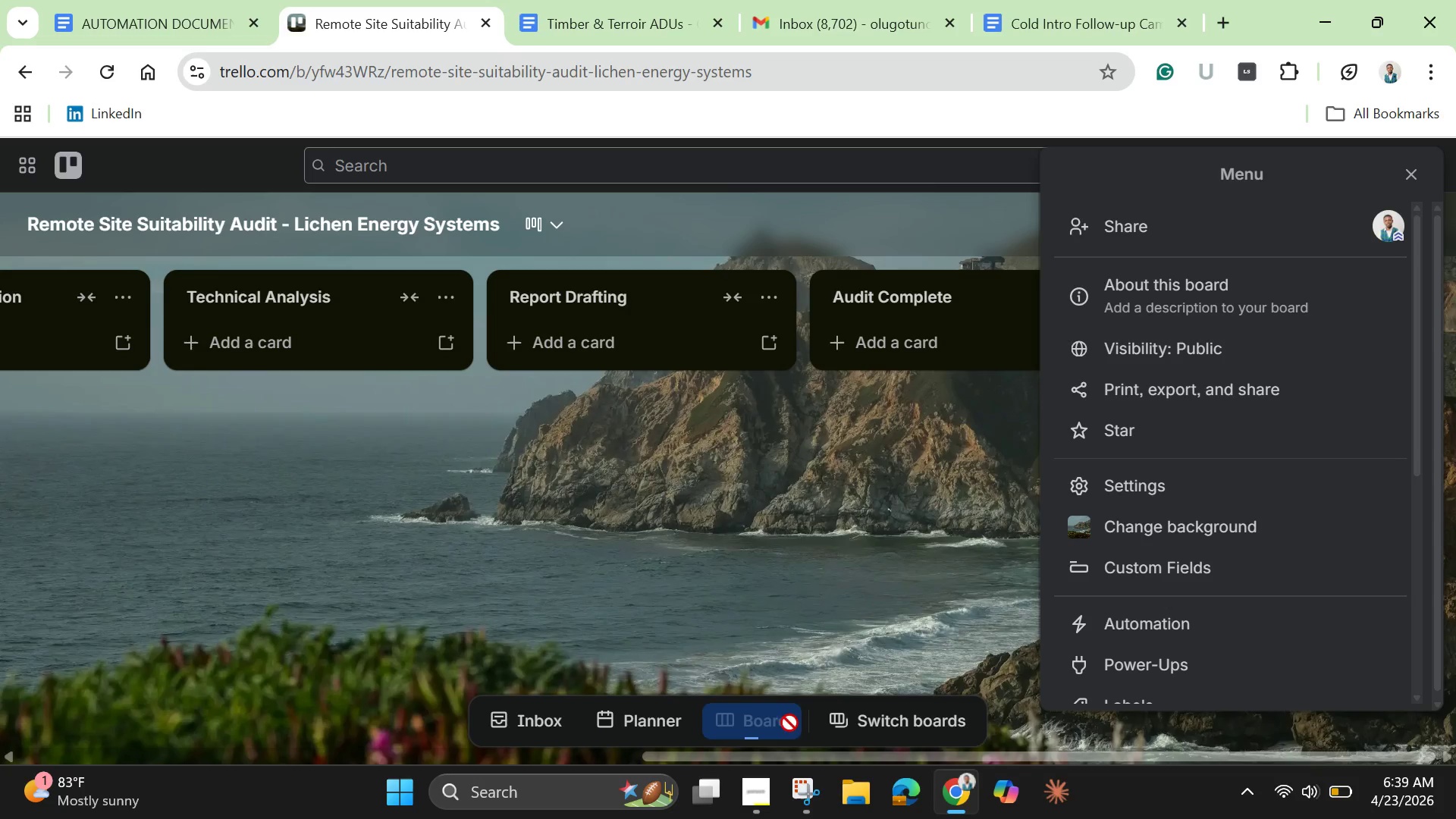 
left_click_drag(start_coordinate=[765, 758], to_coordinate=[0, 702])
 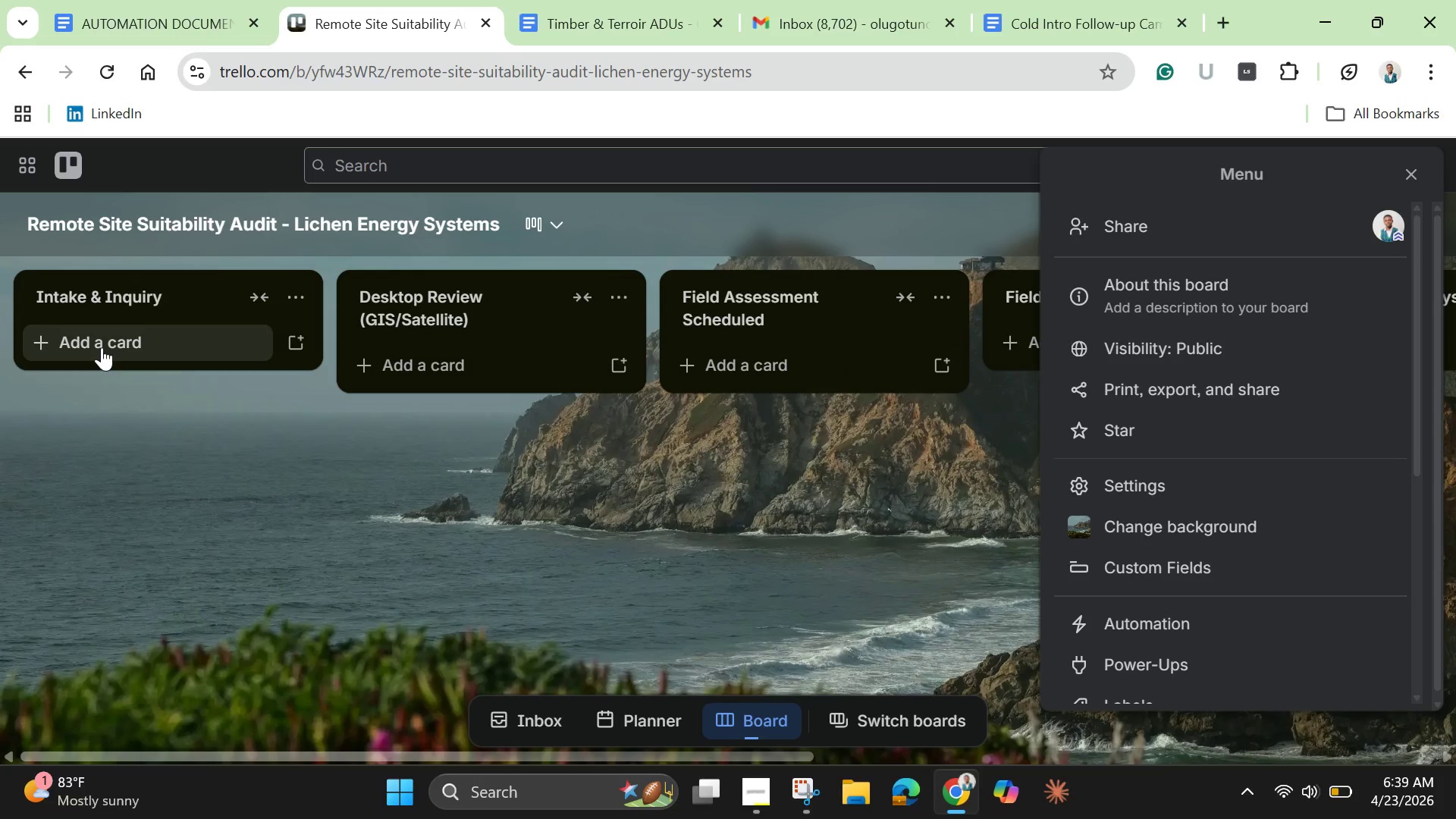 
left_click([102, 347])
 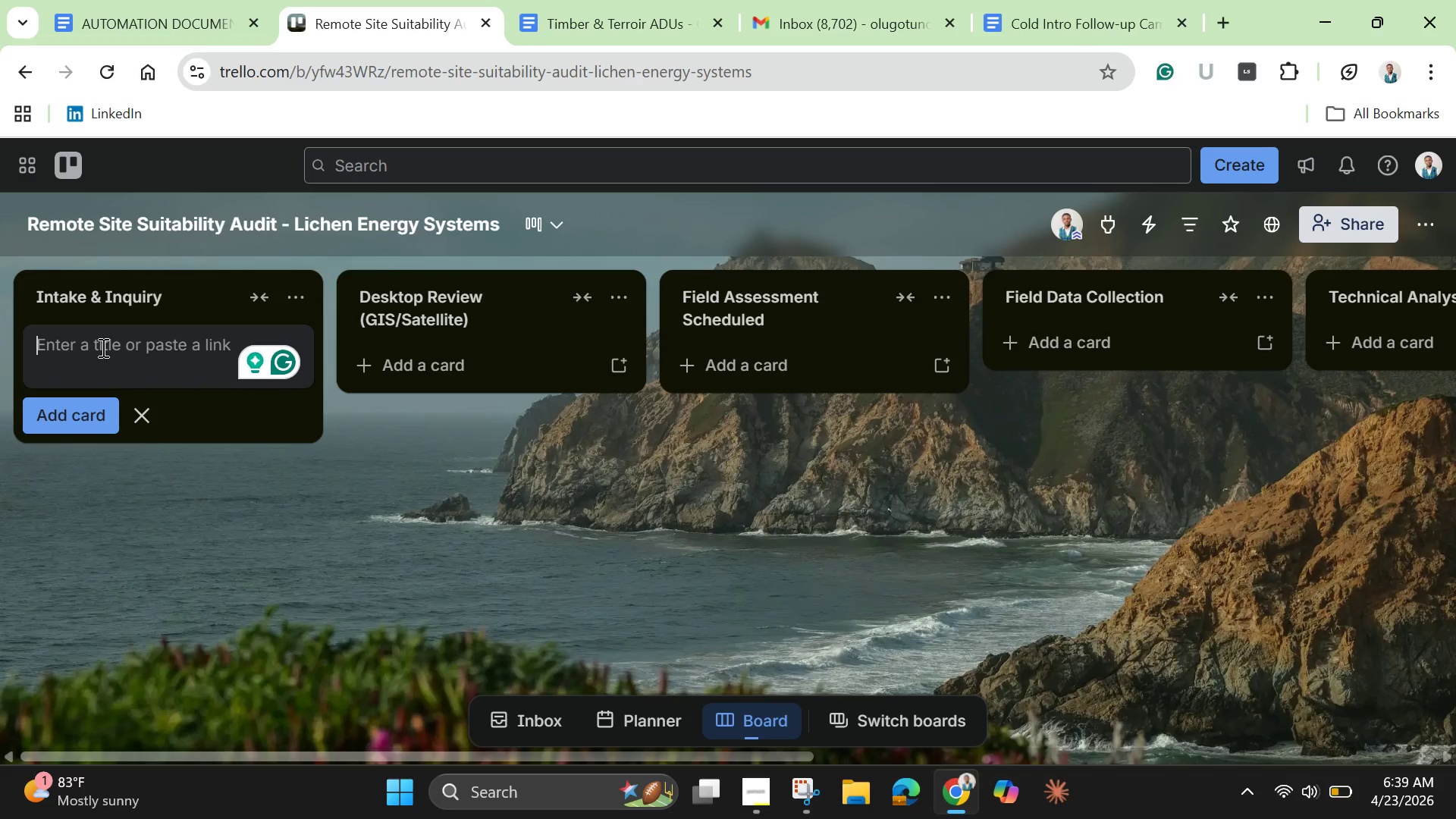 
wait(7.05)
 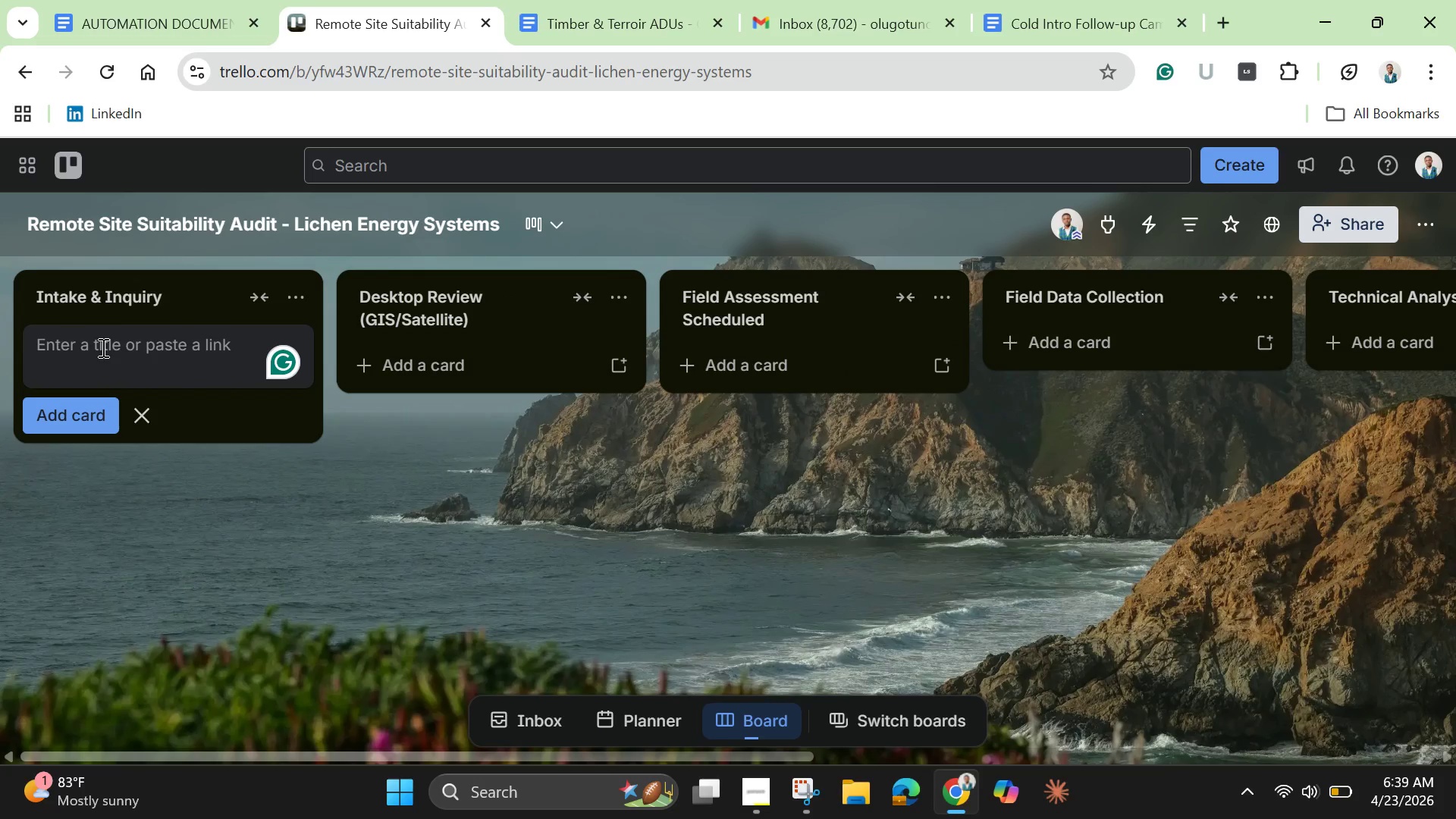 
key(Shift+M)
 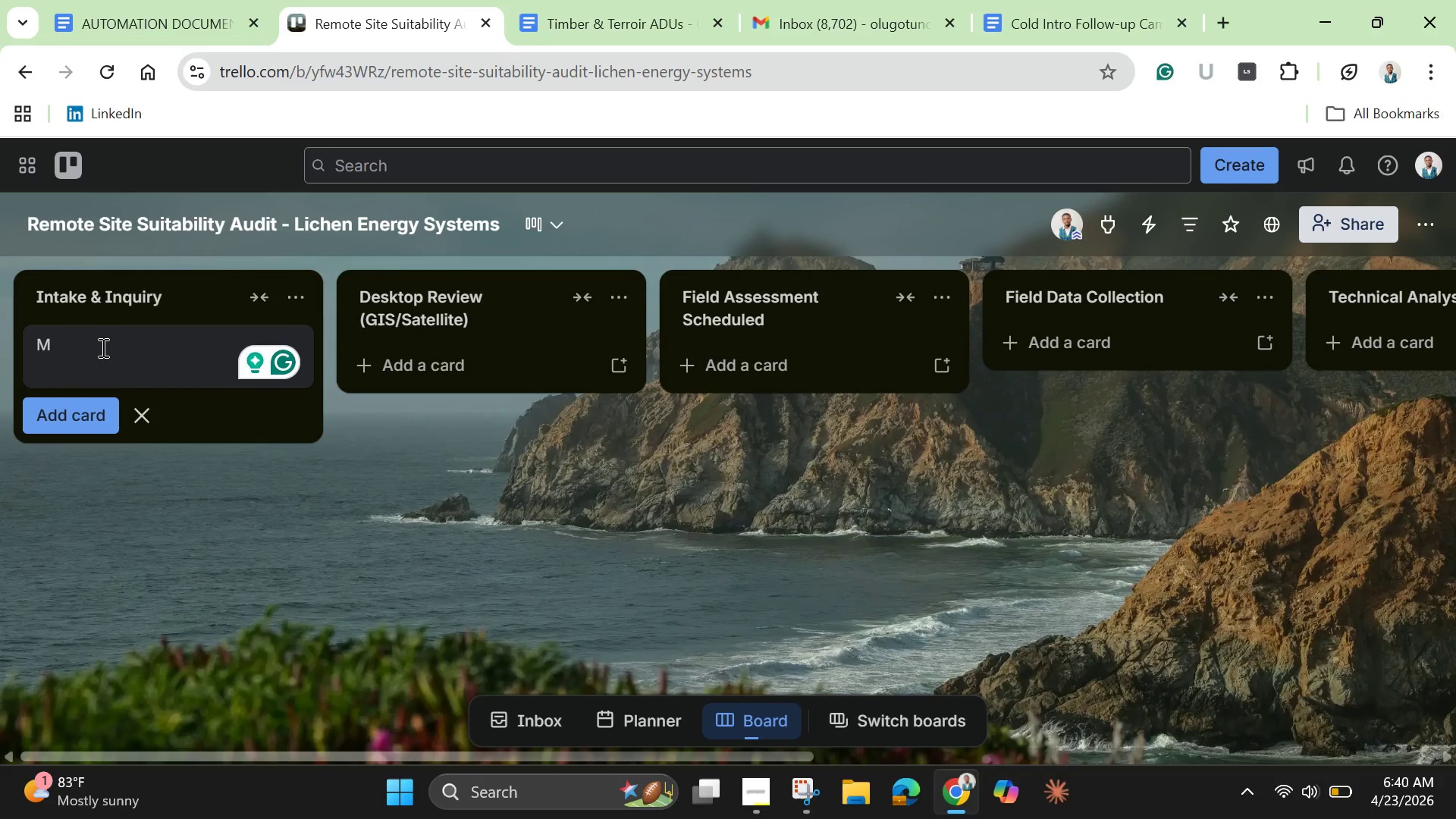 
key(T)
 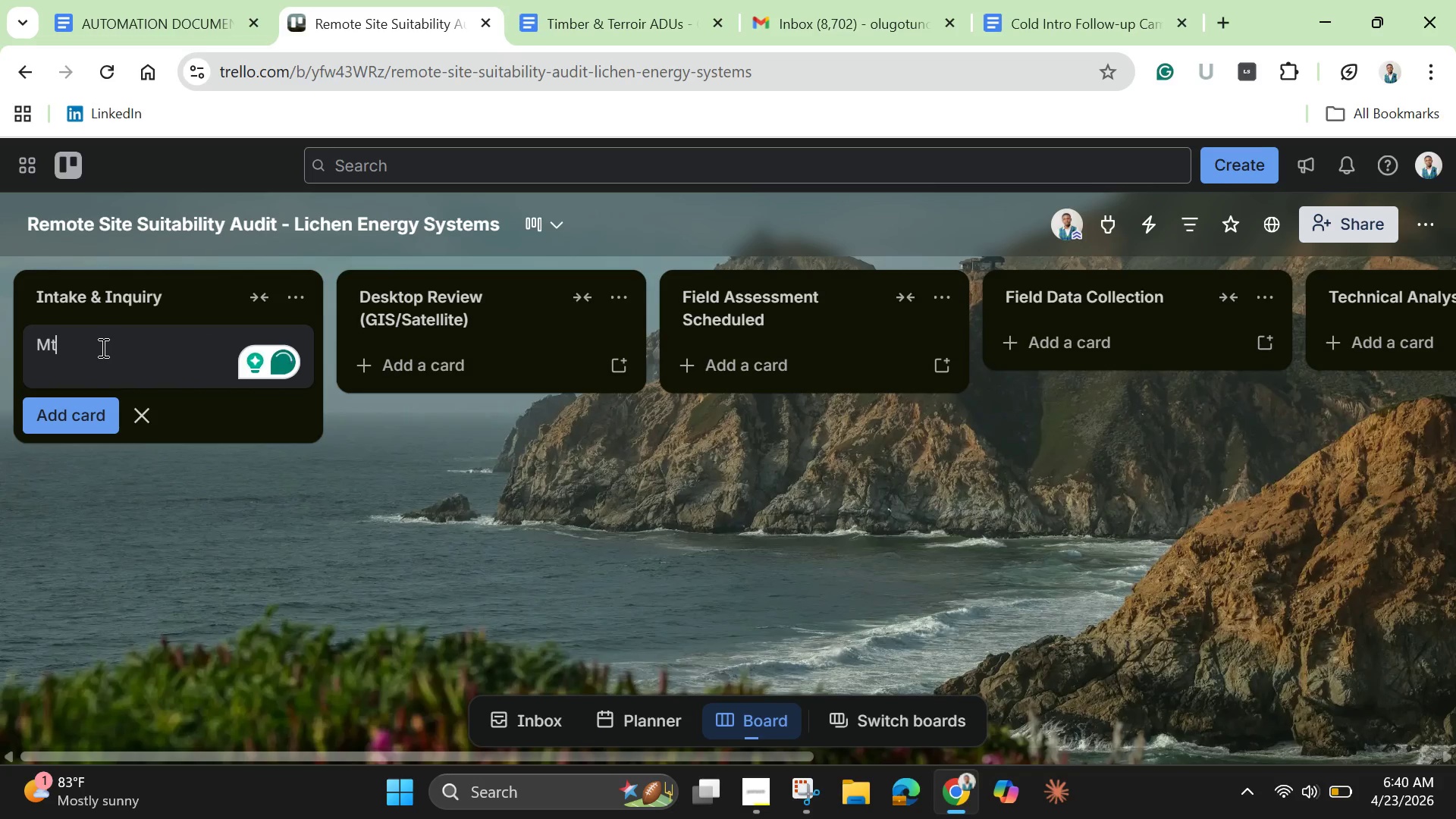 
key(Period)
 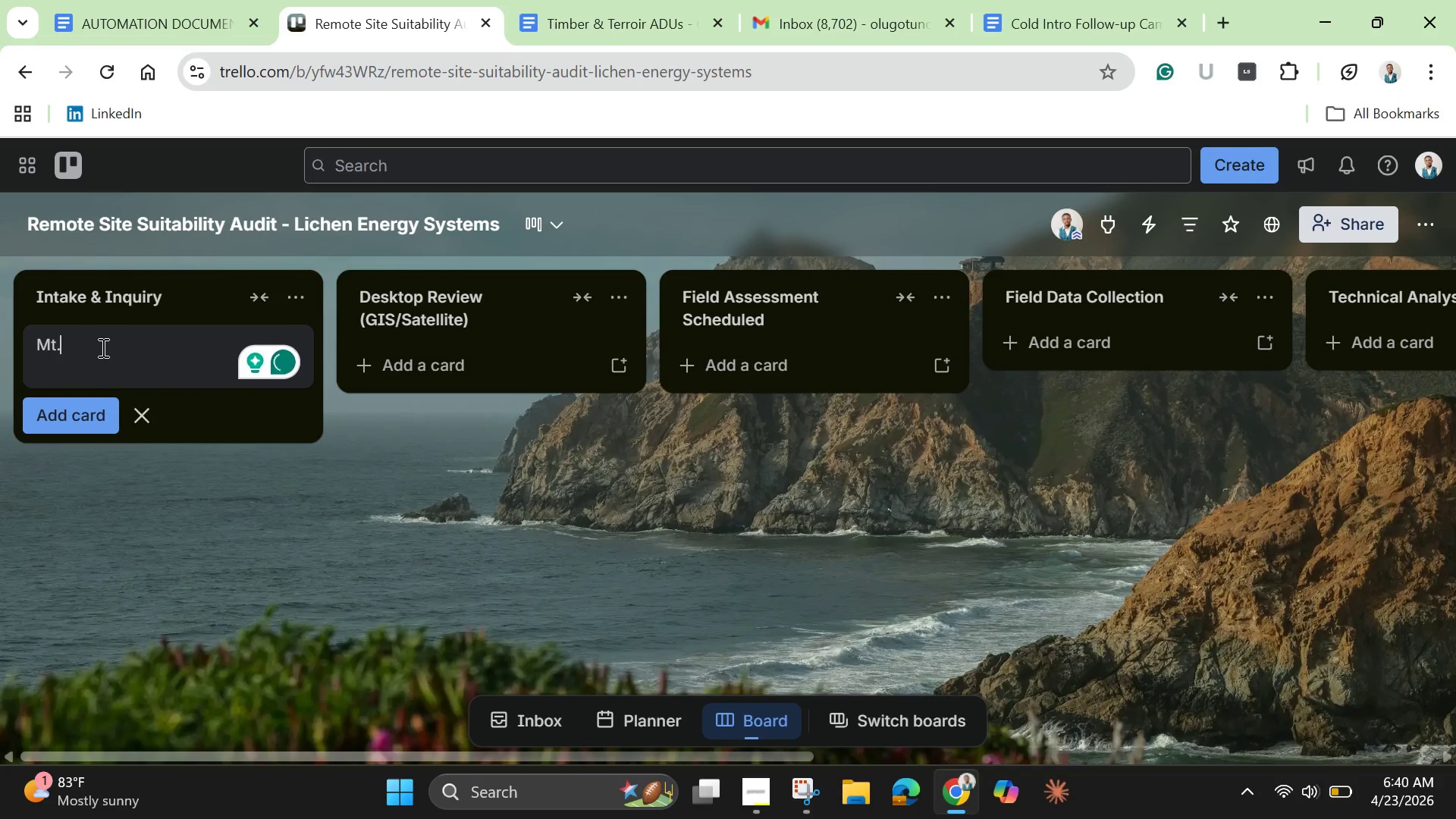 
key(Space)
 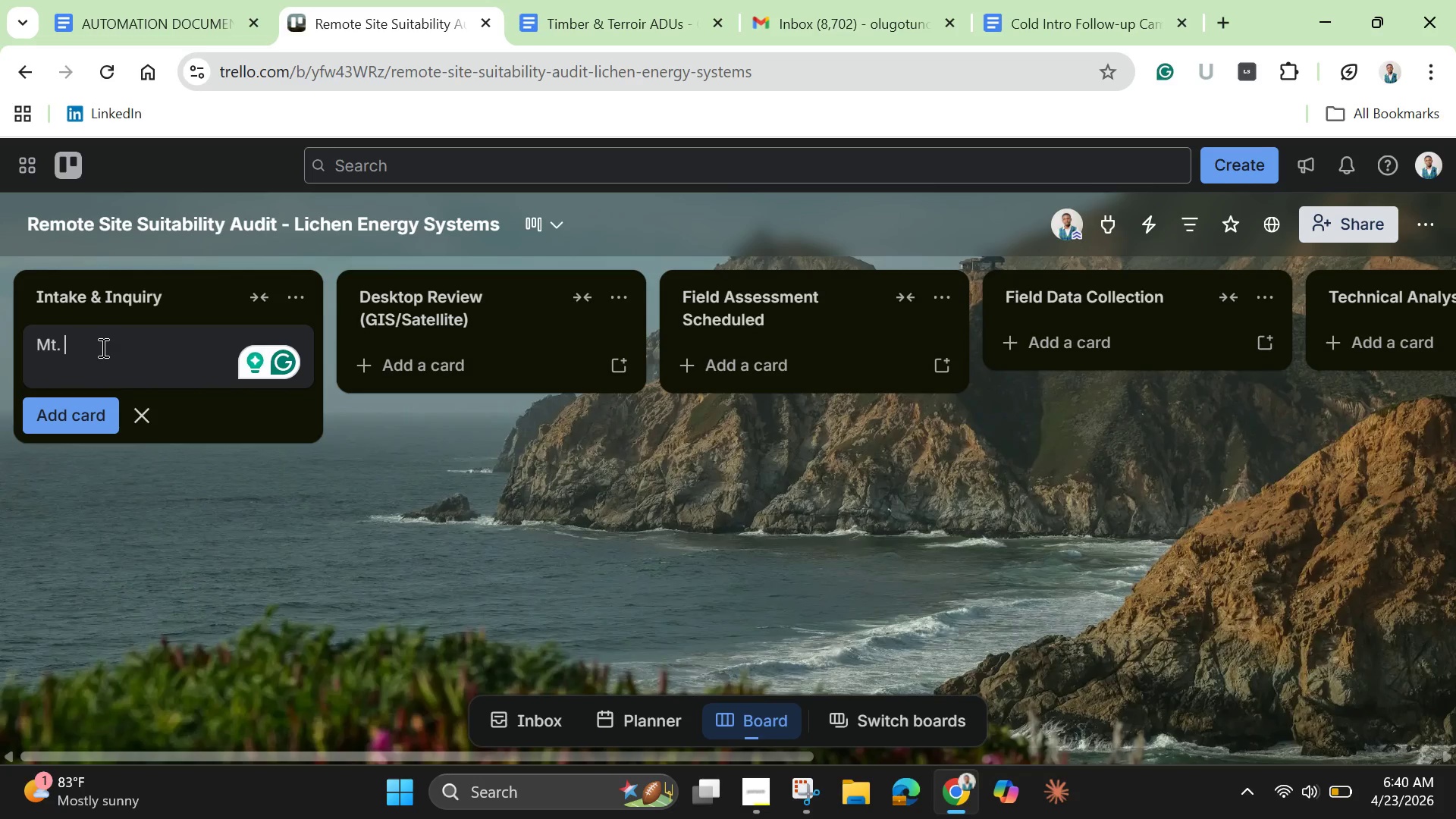 
type(Rainer )
 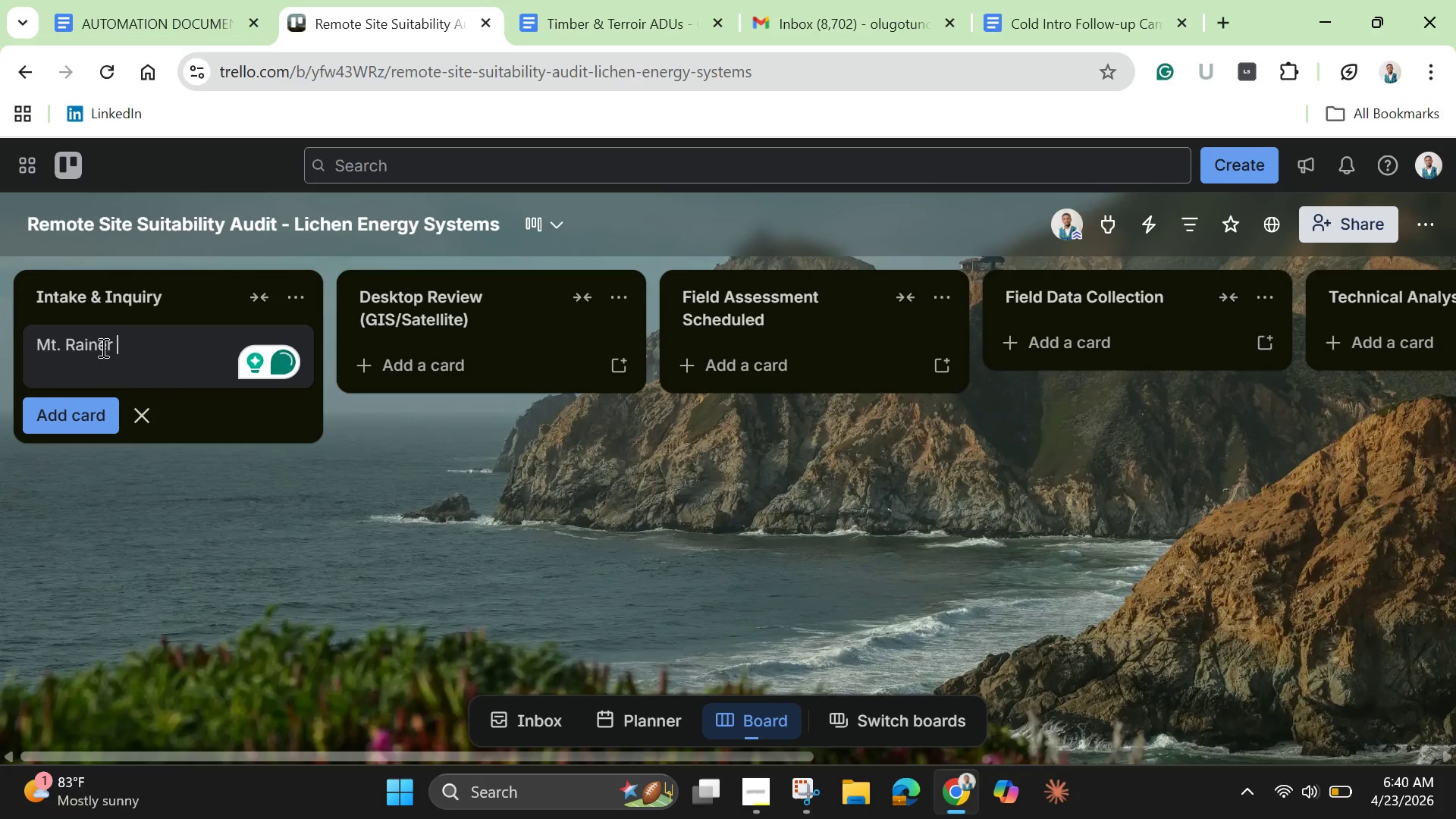 
type(Weather )
 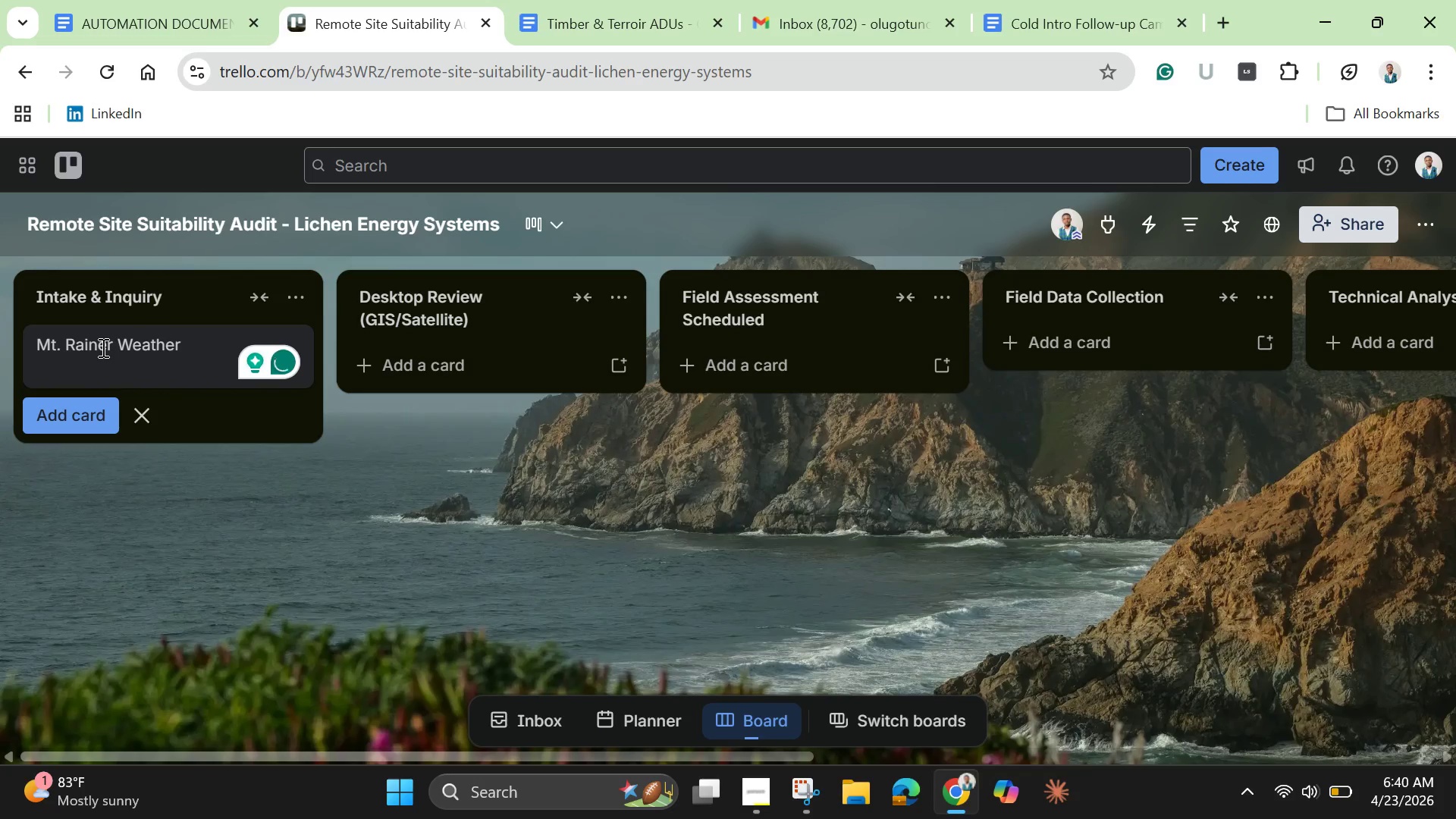 
type(Station)
 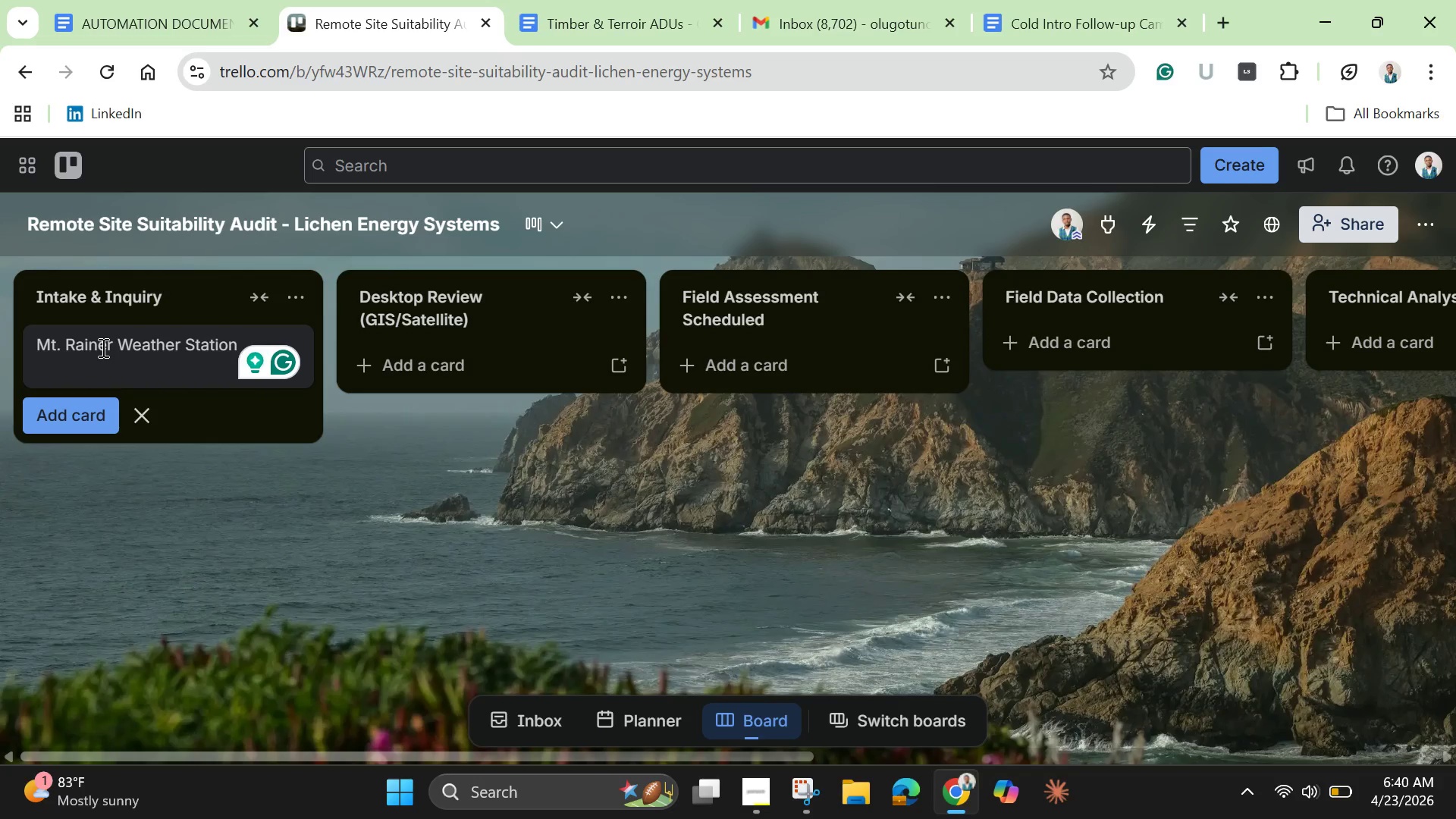 
wait(15.98)
 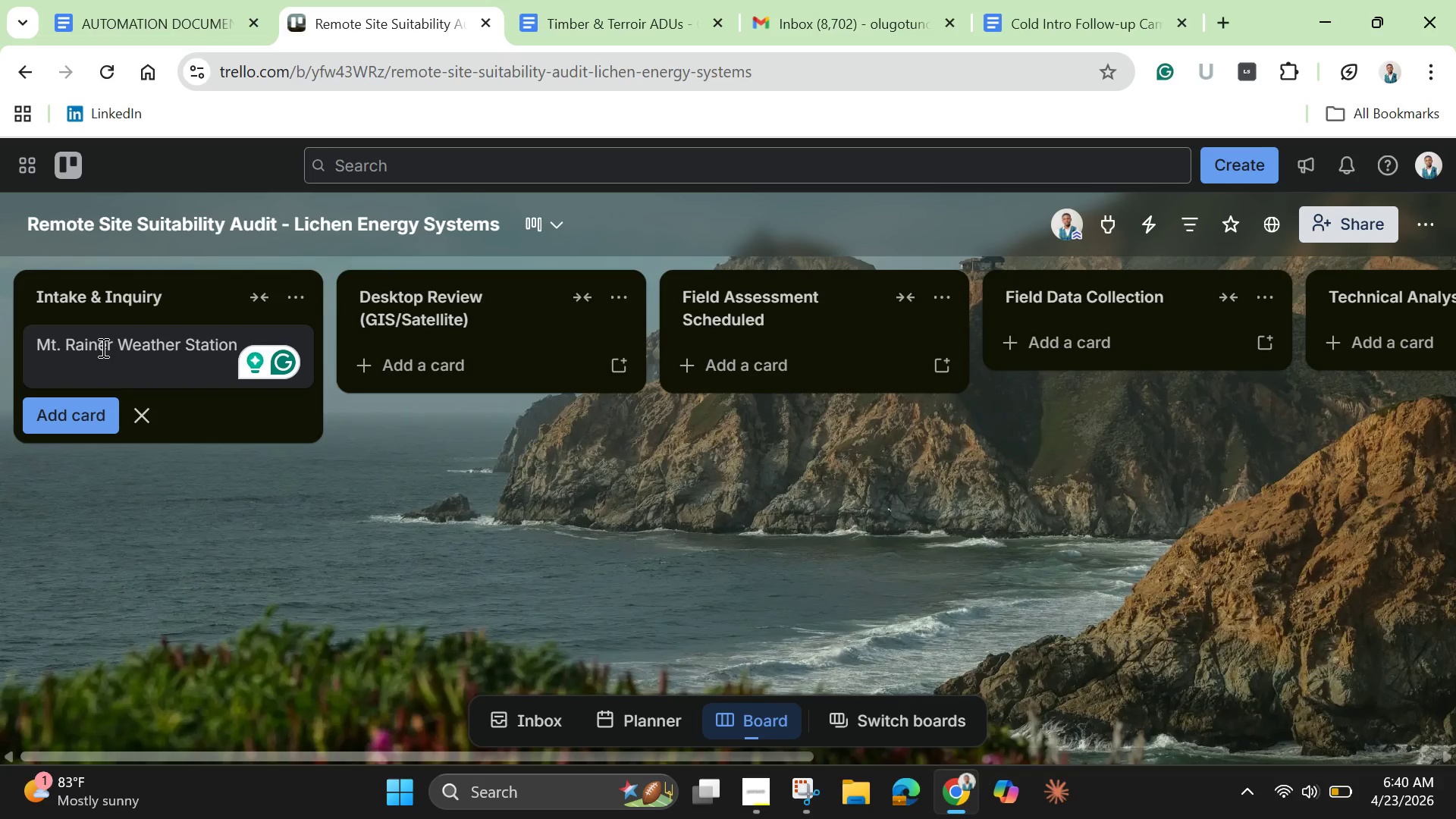 
key(Enter)
 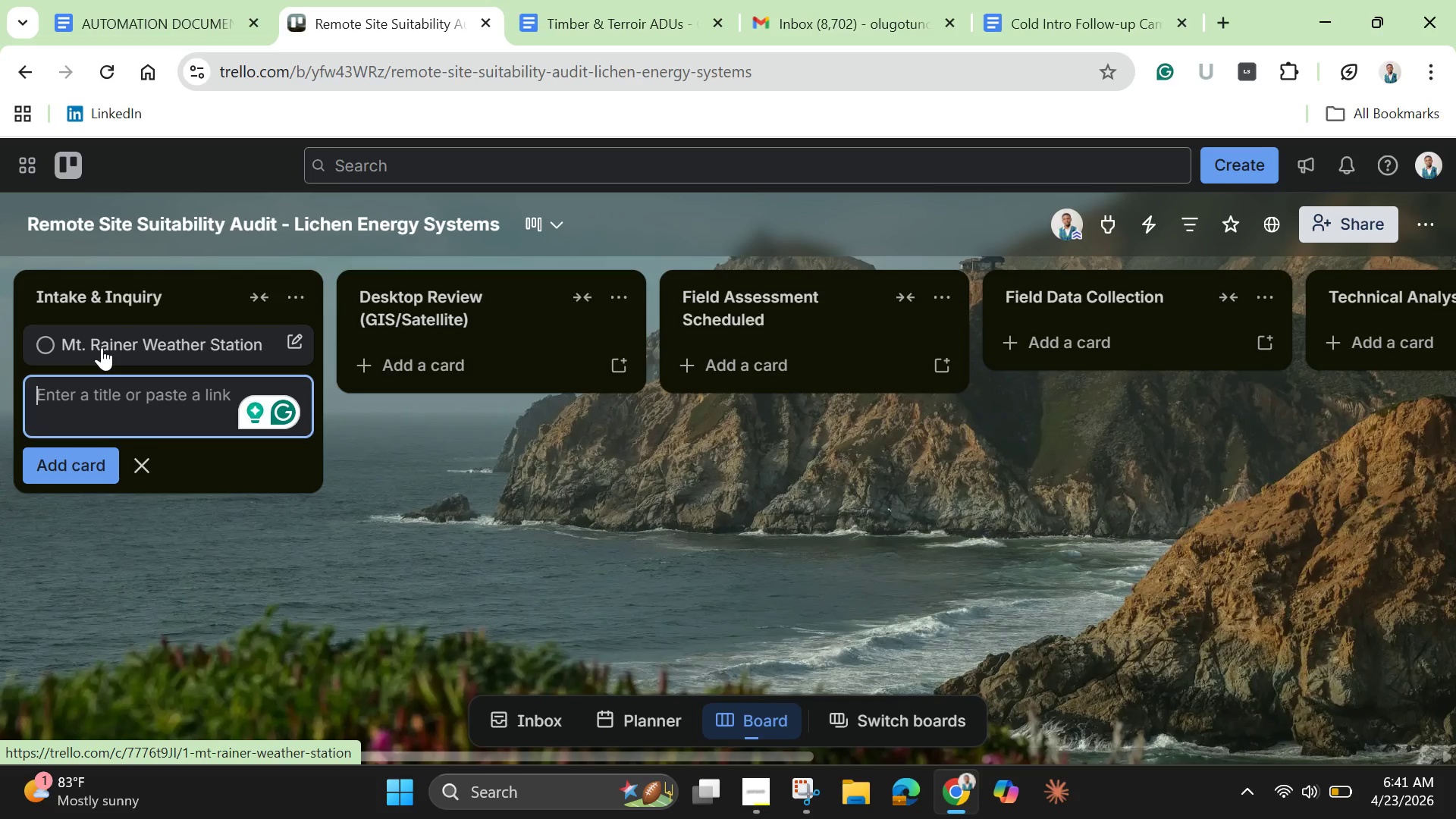 
wait(23.08)
 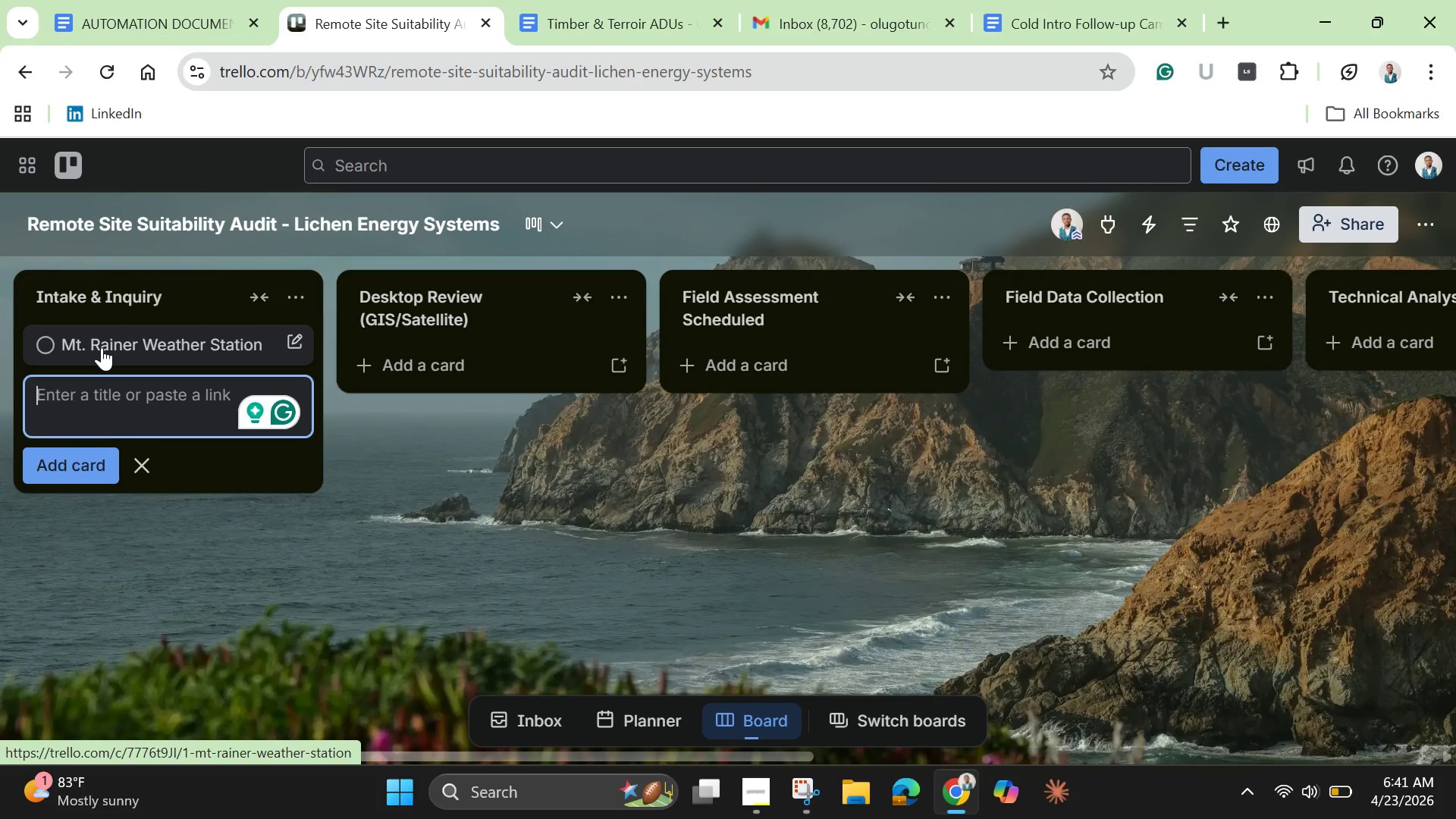 
hold_key(key=ShiftLeft, duration=1.5)
 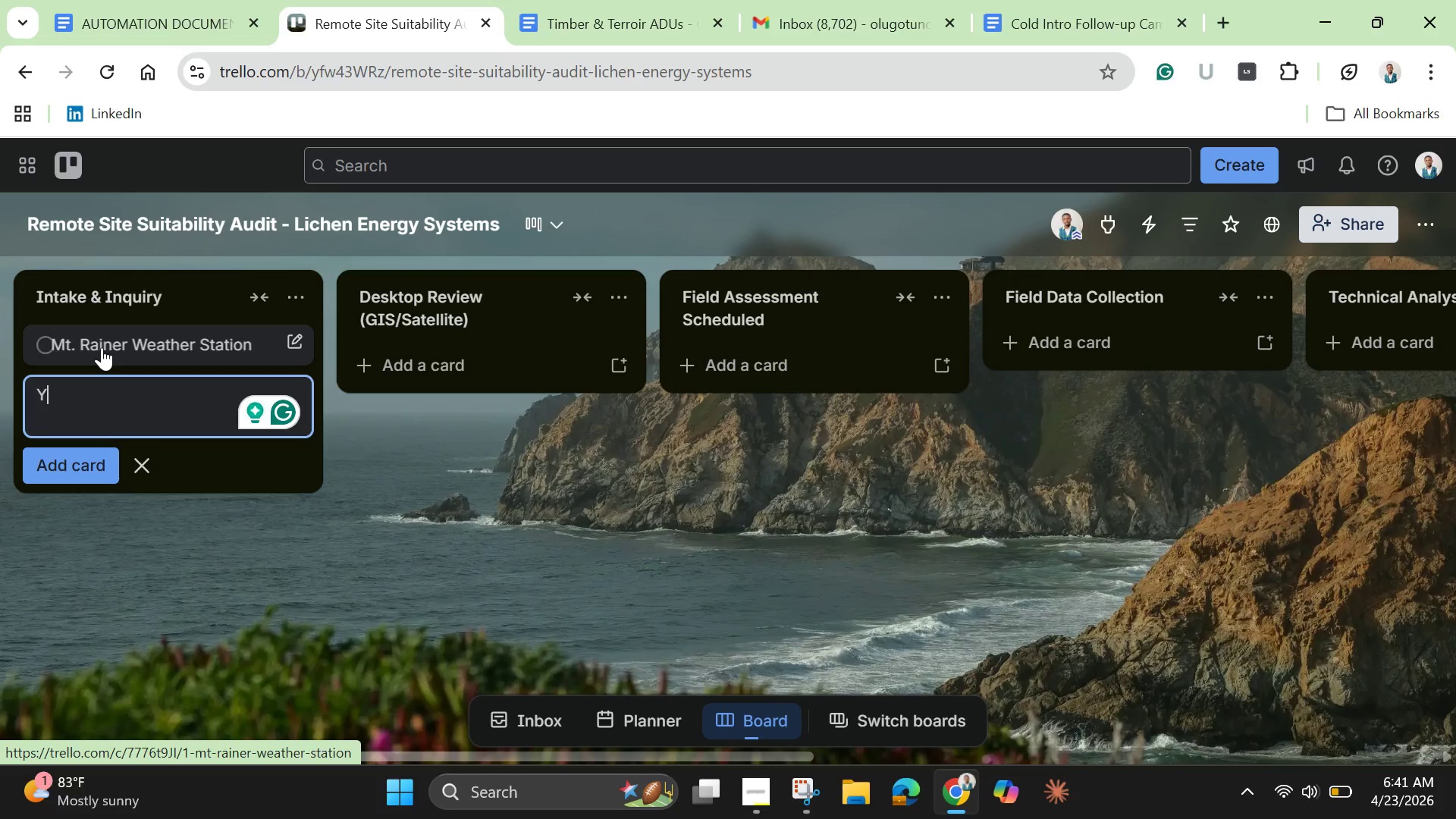 
key(Shift+Y)
 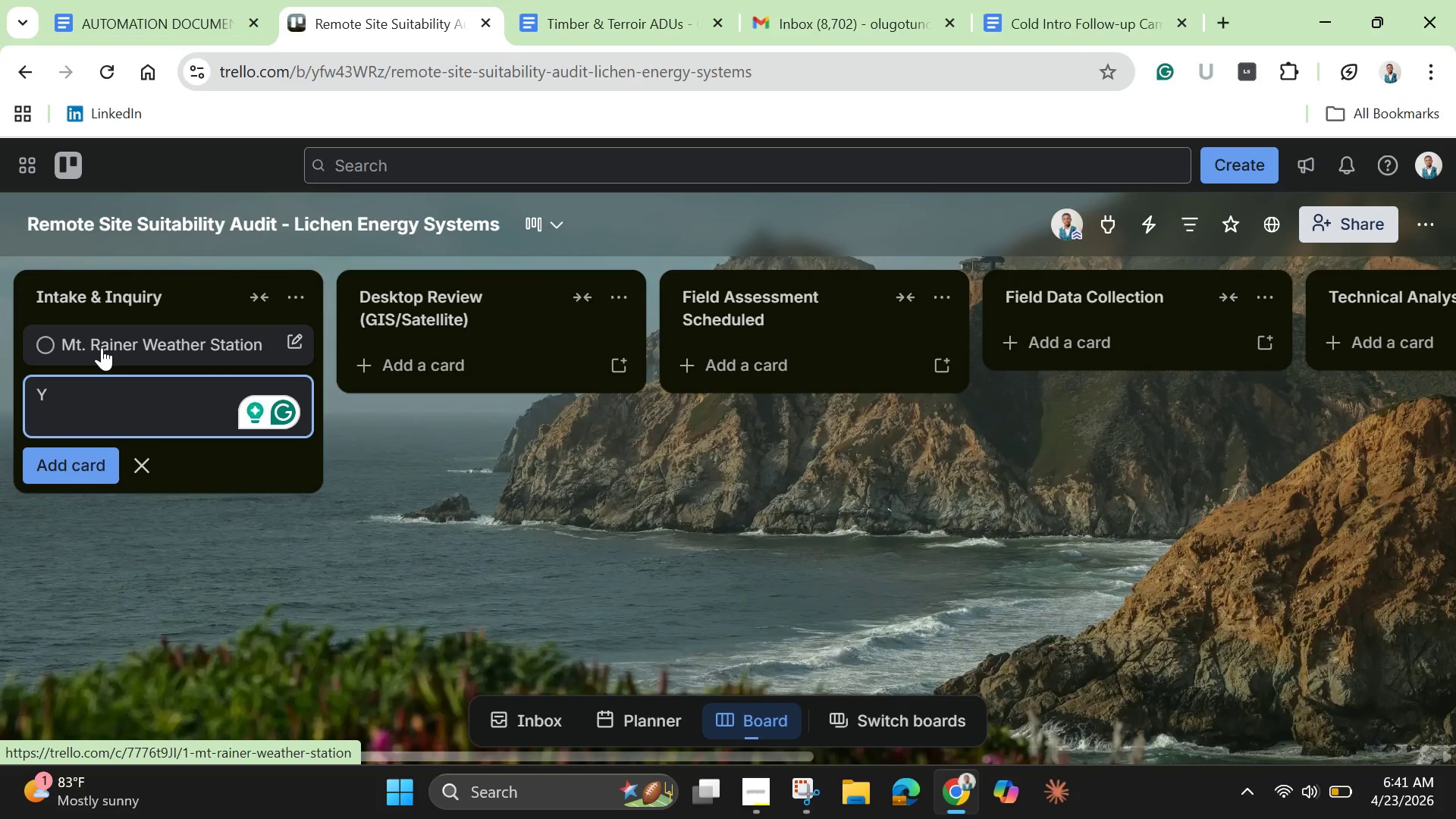 
type(ukp)
key(Backspace)
type(on )
 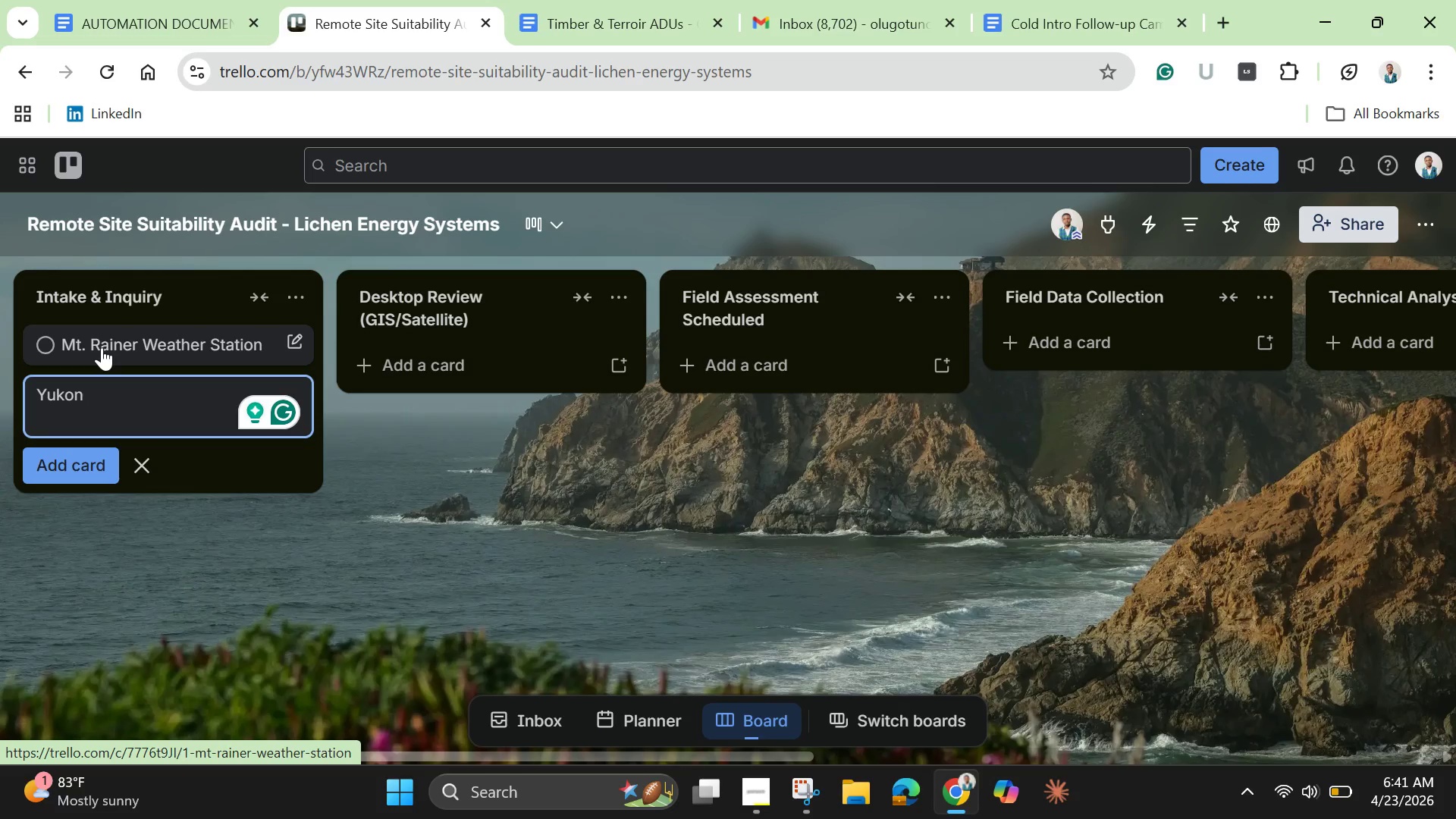 
wait(8.7)
 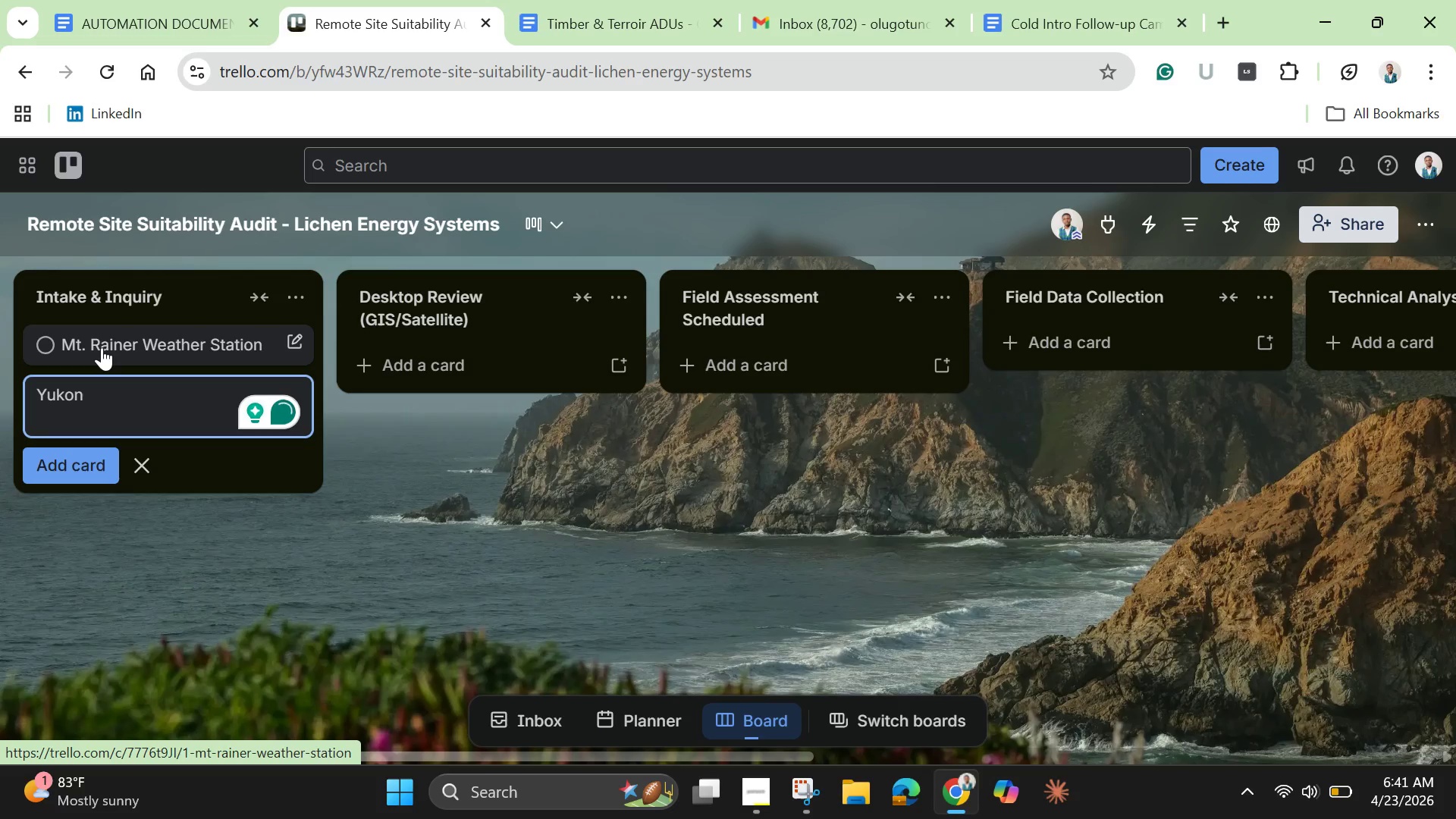 
key(Shift+R)
 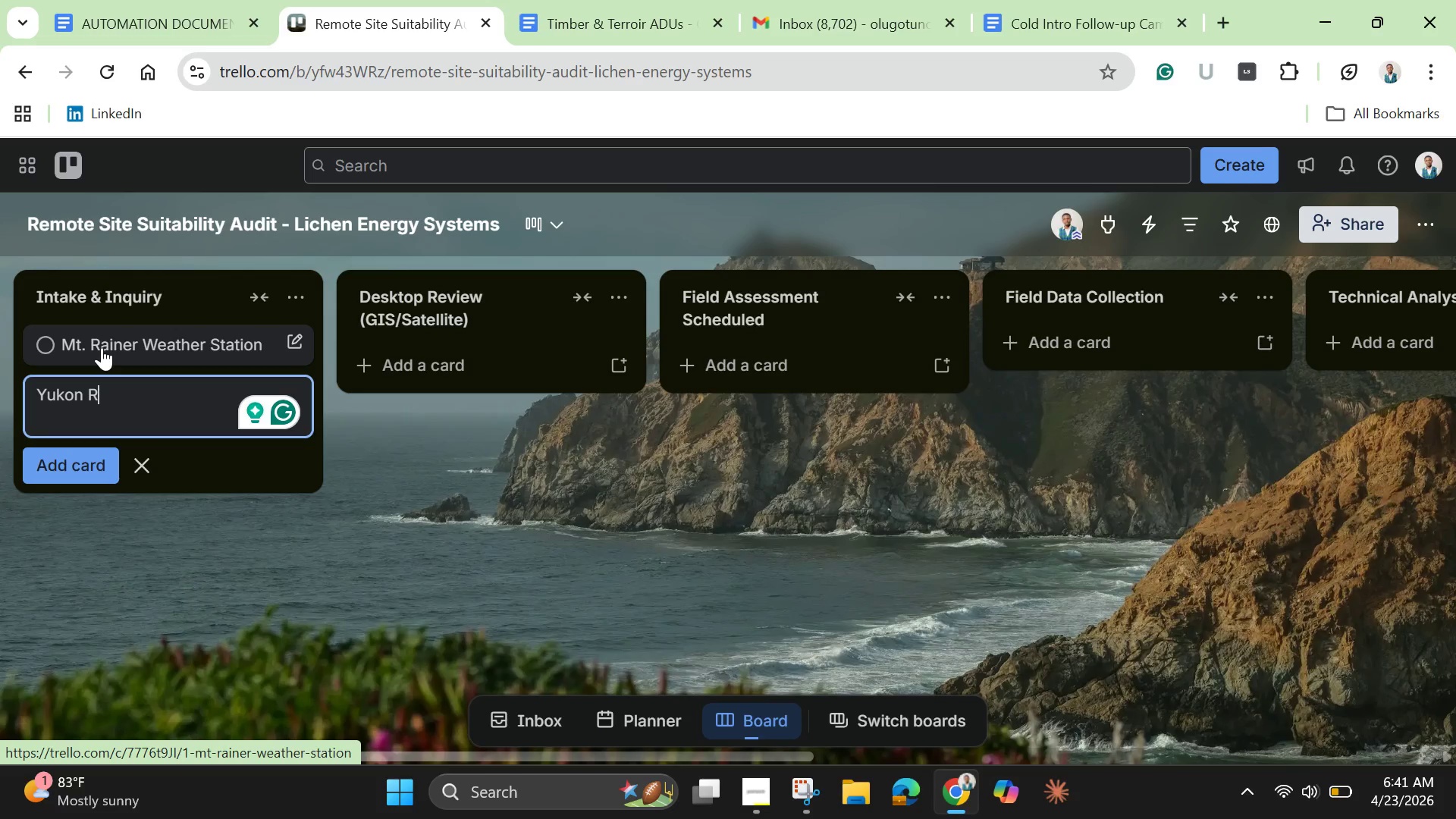 
type(esearch Hub)
 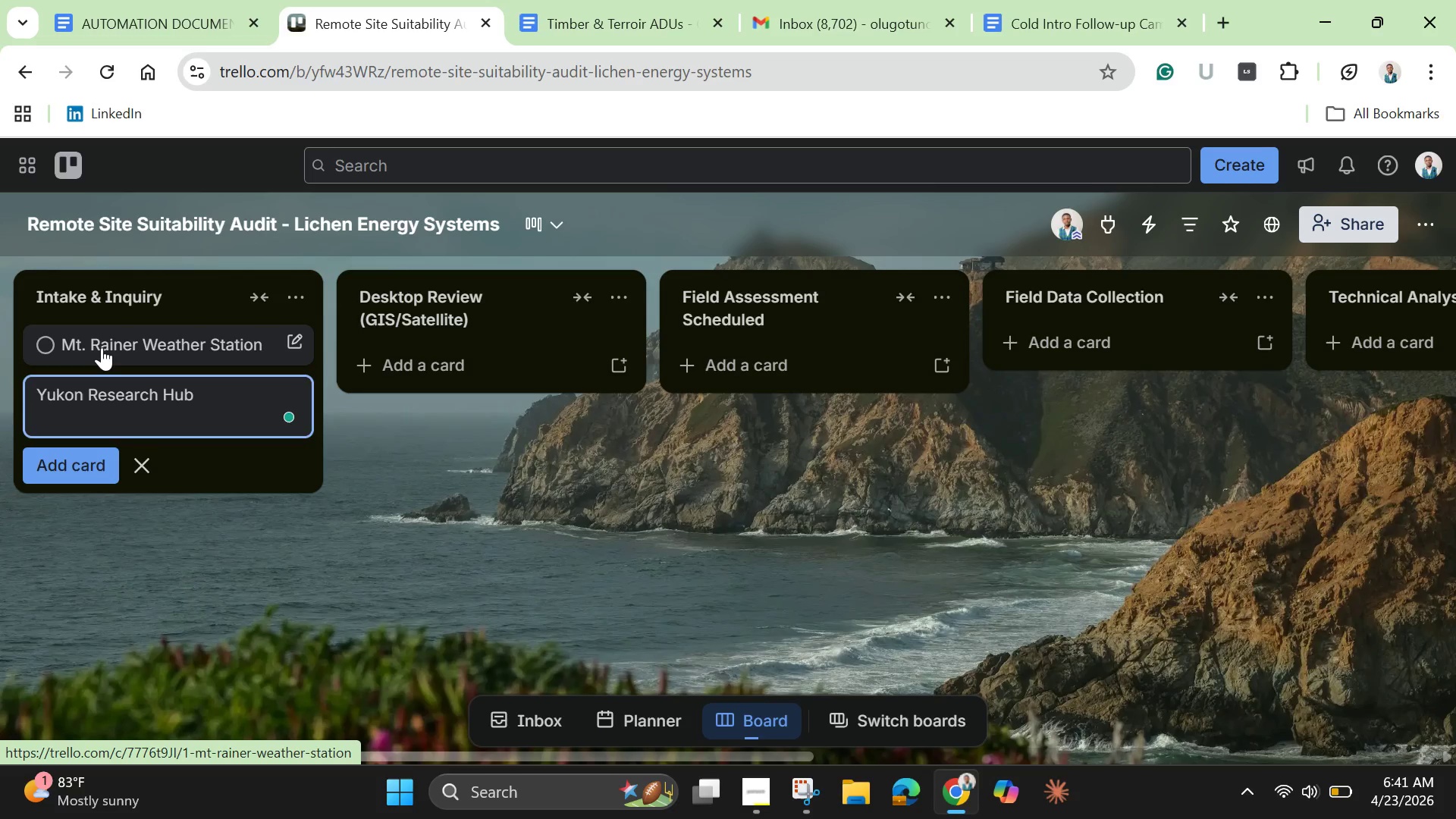 
key(Enter)
 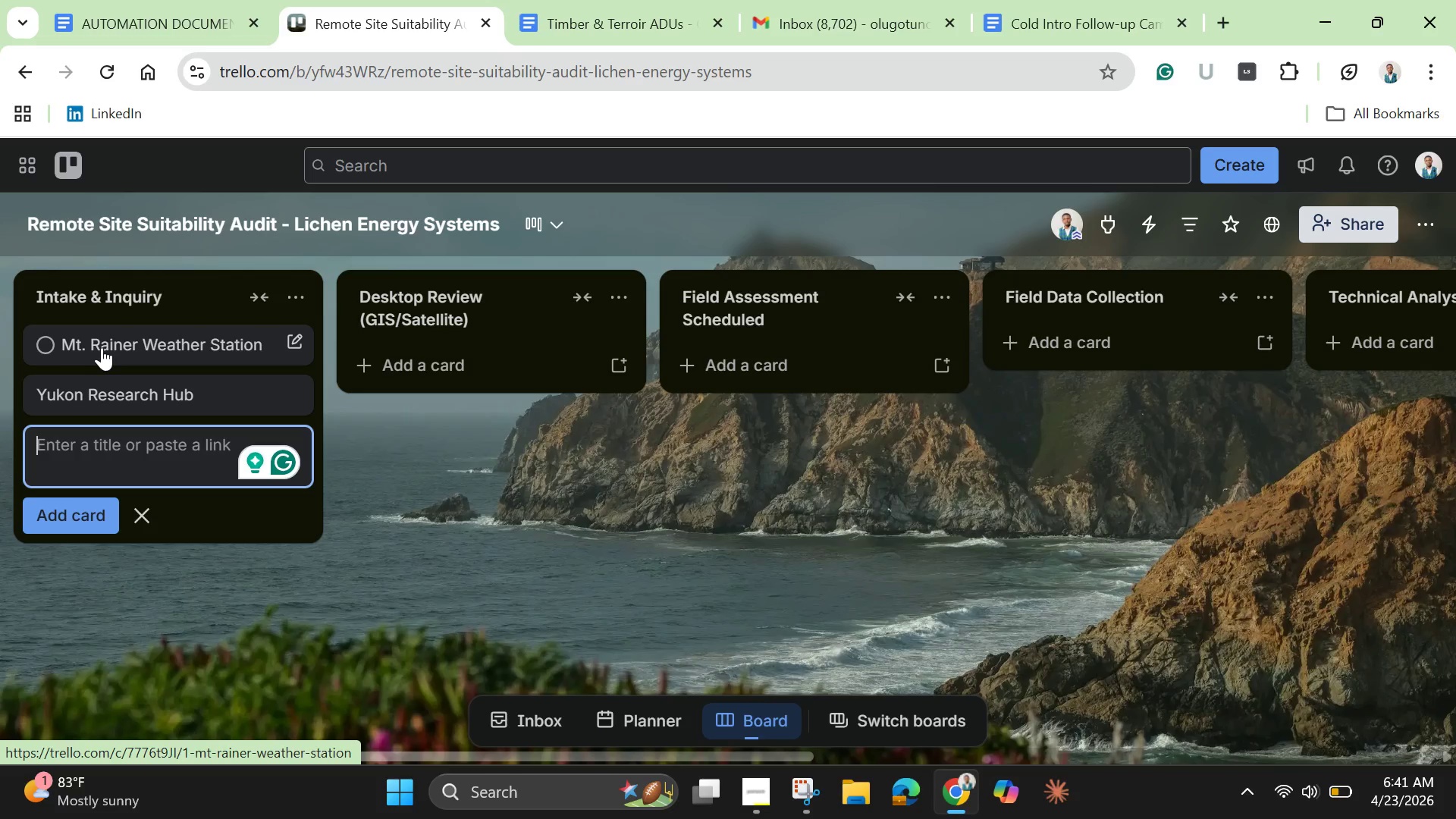 
wait(15.84)
 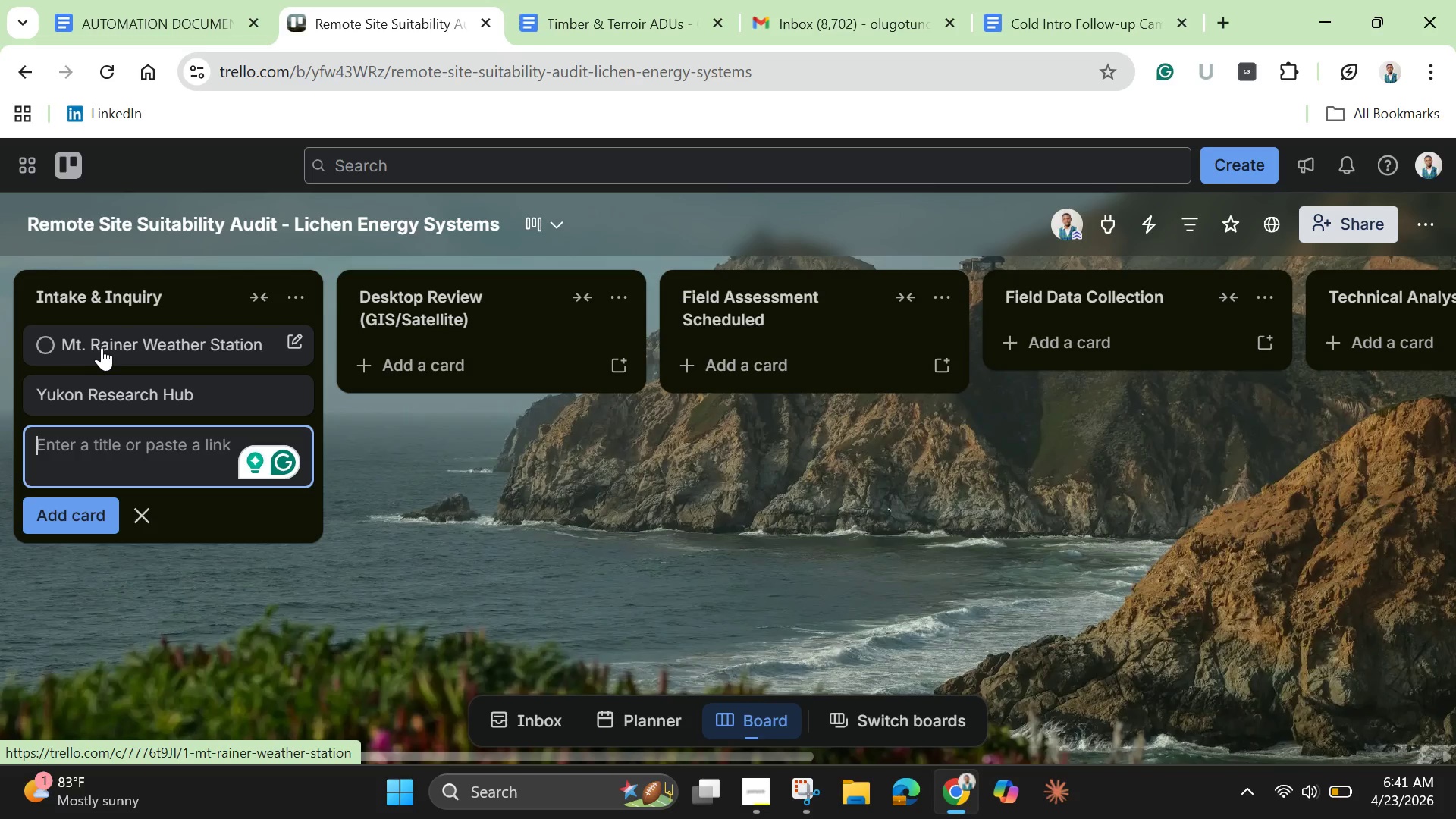 
hold_key(key=ShiftLeft, duration=0.97)
 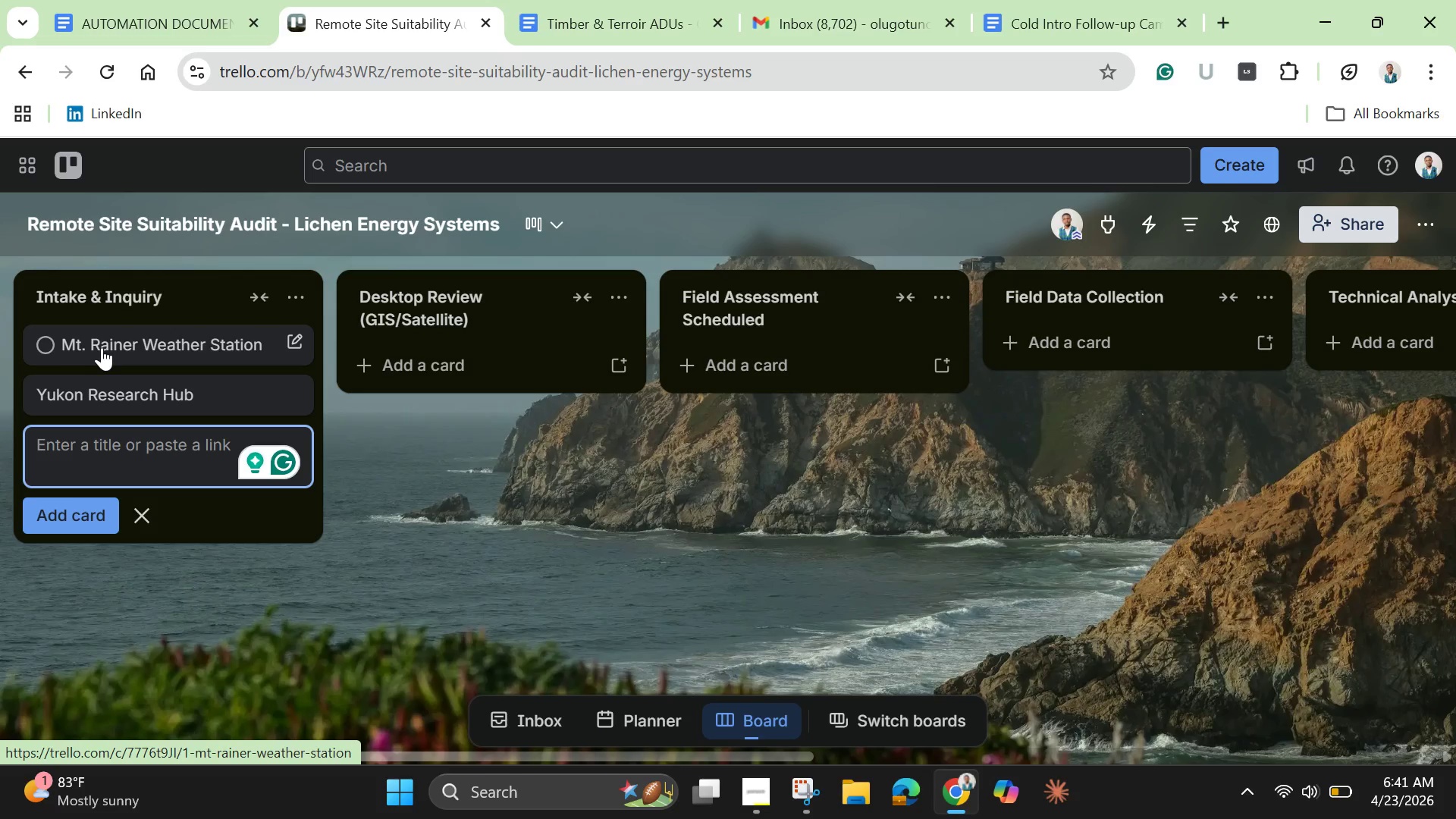 
key(CapsLock)
 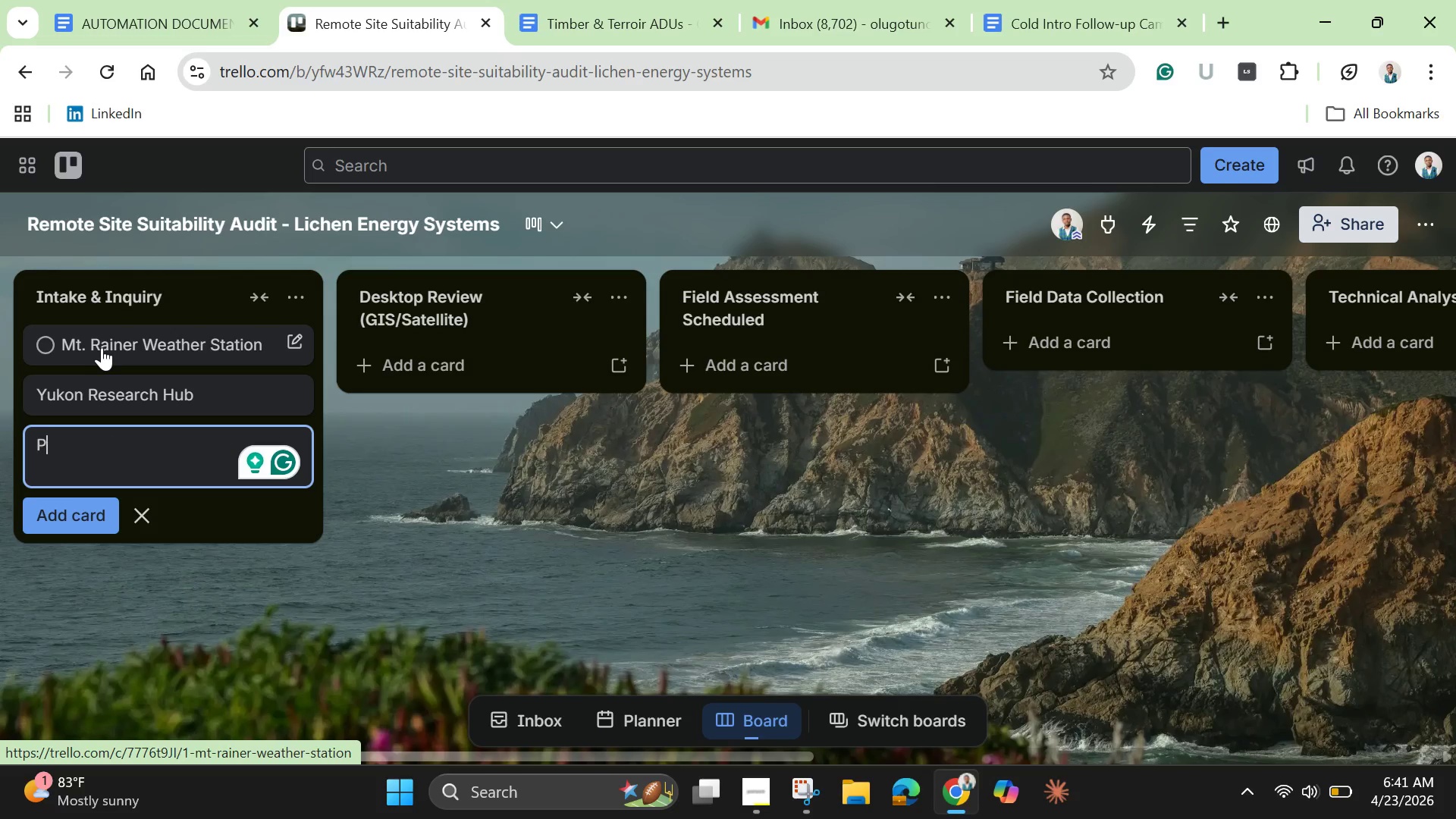 
key(P)
 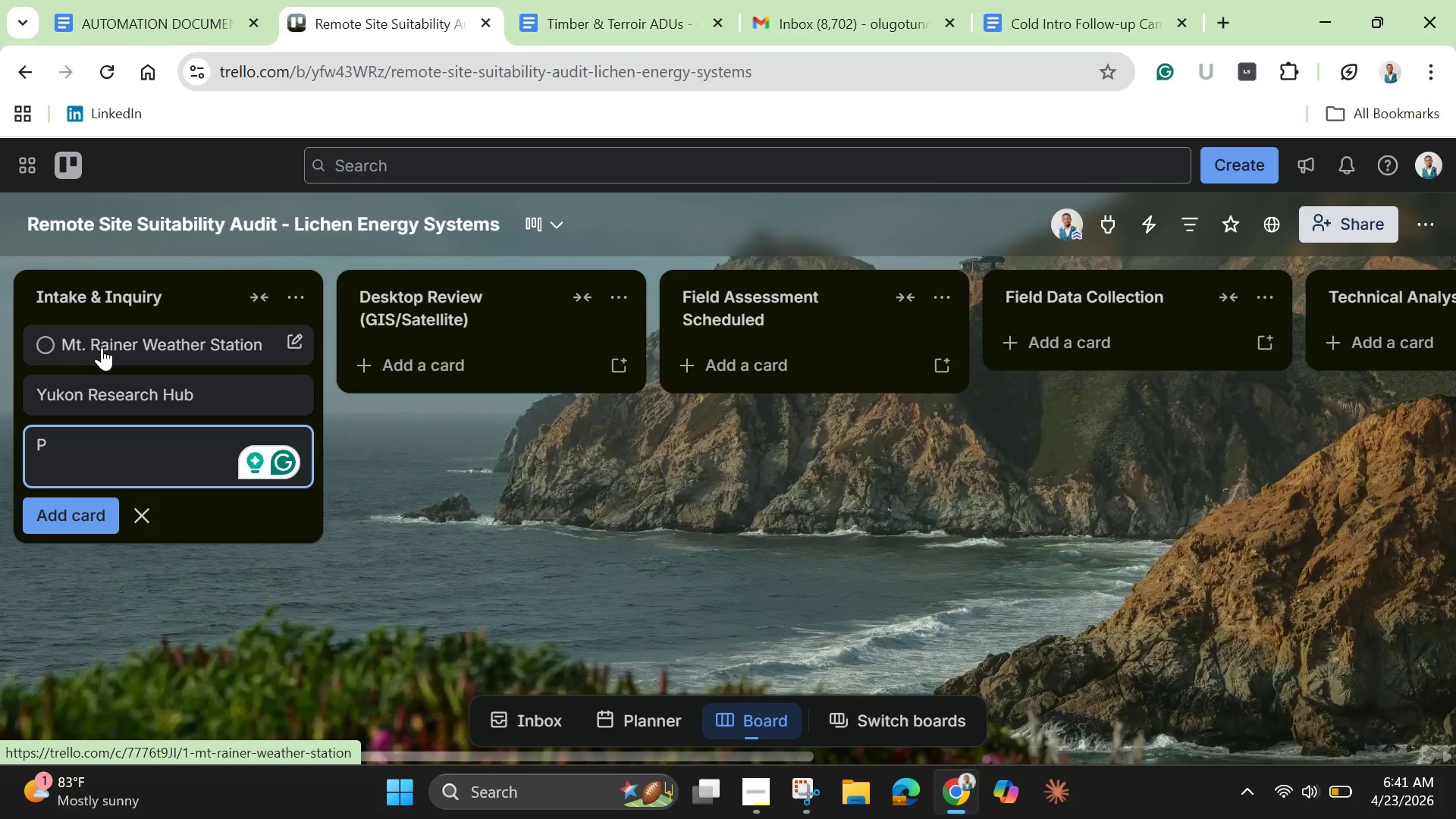 
key(CapsLock)
 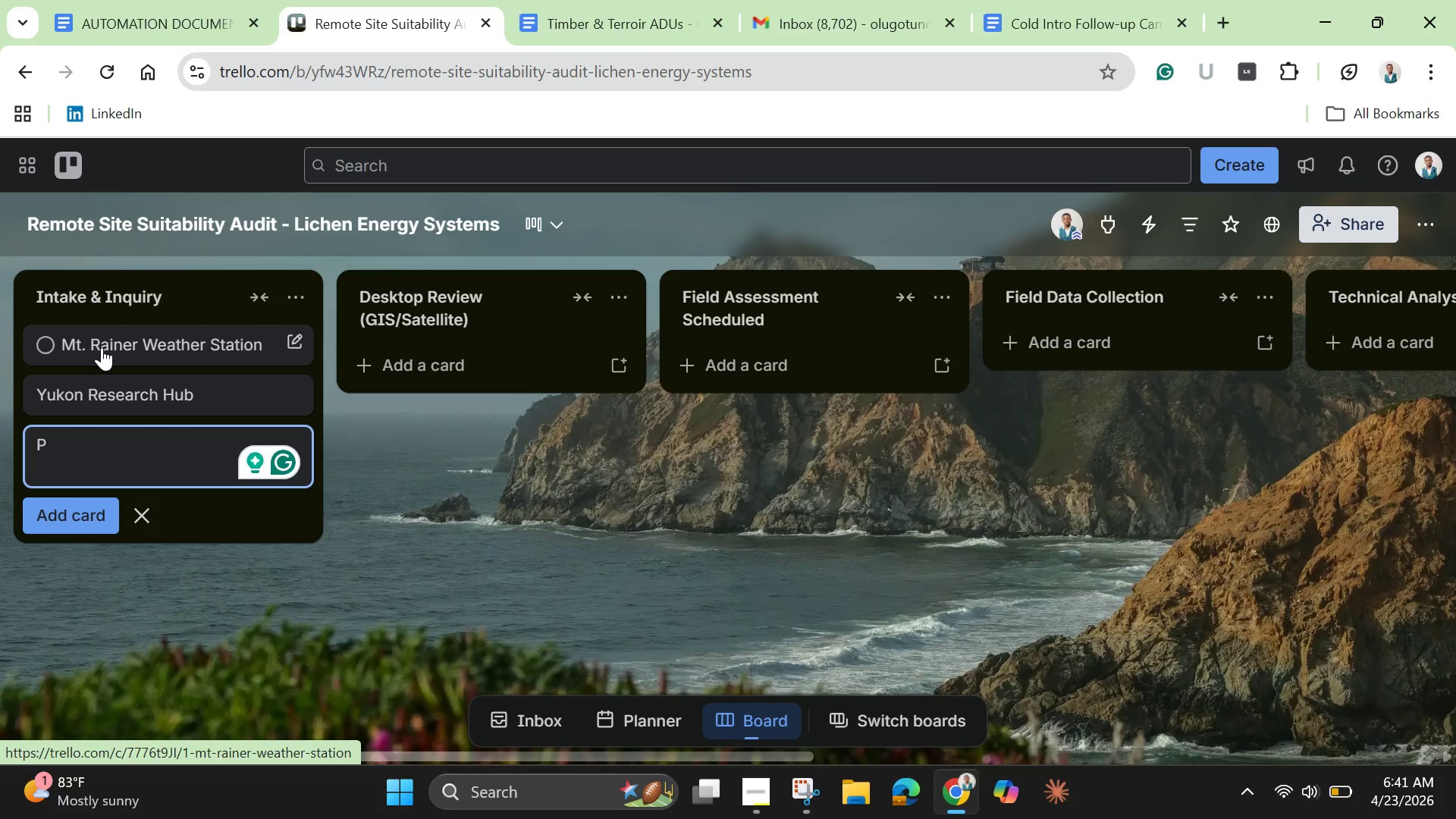 
type(ata)
 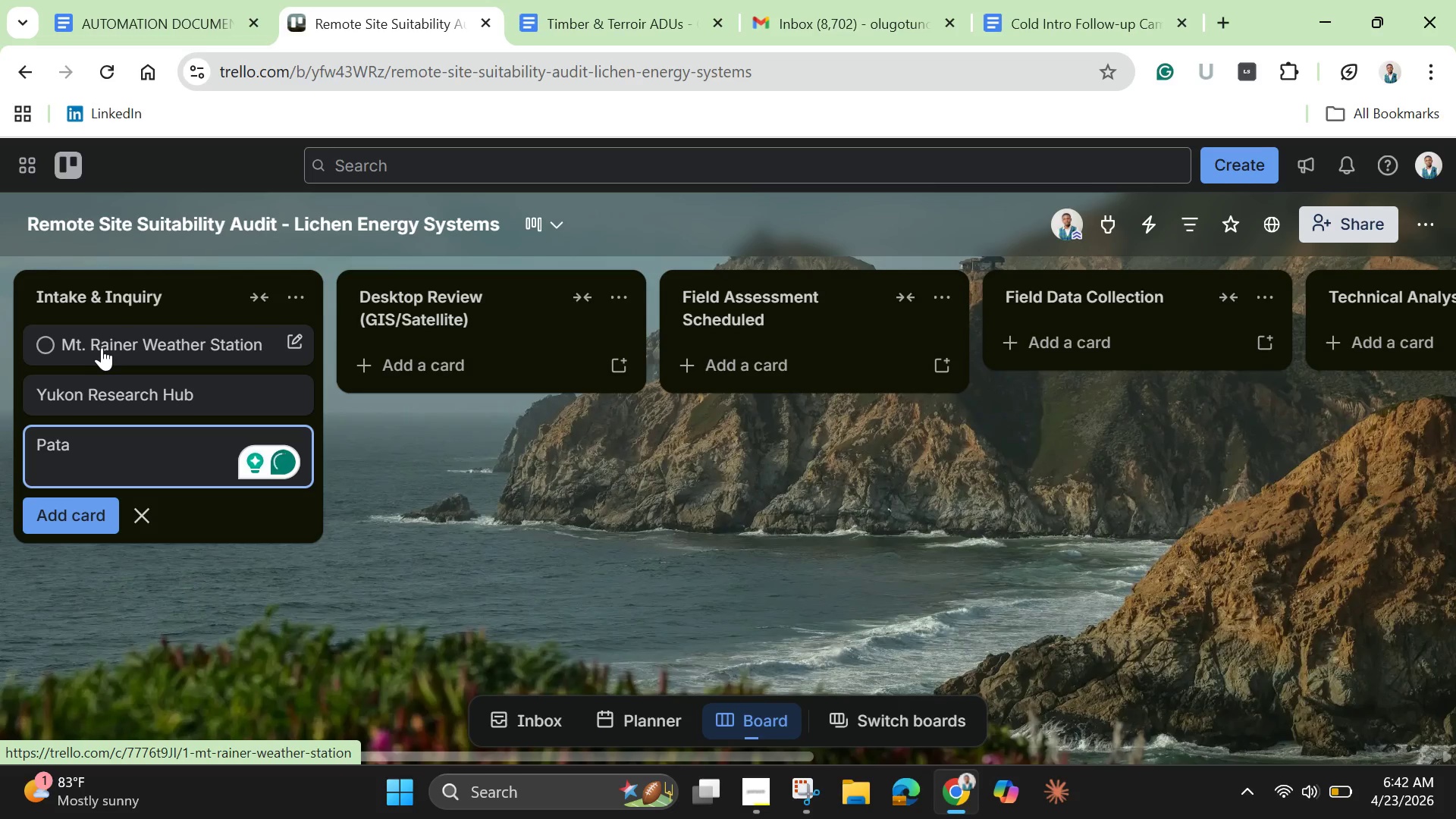 
type(gonia Eco )
 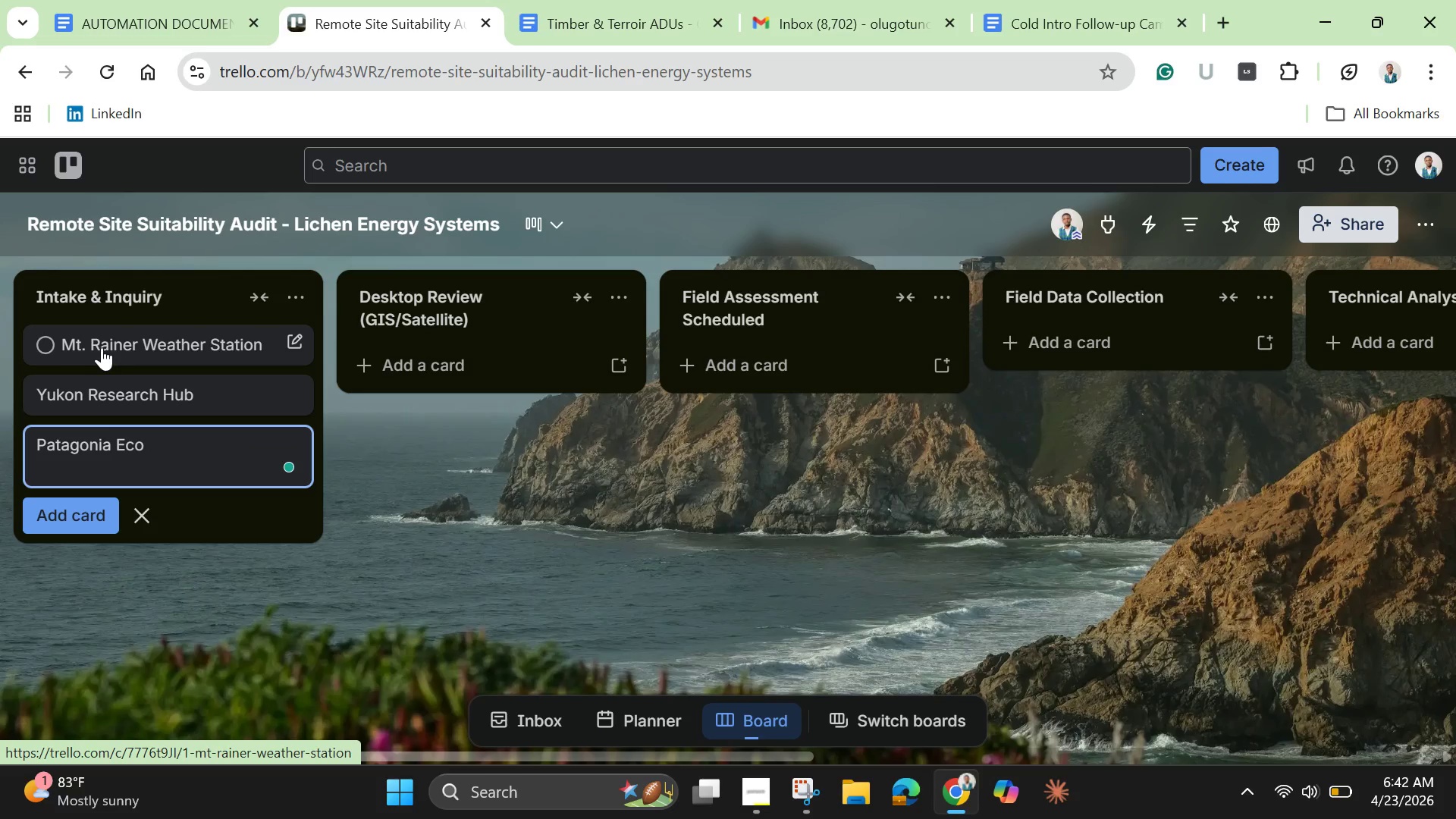 
type(Cabin)
 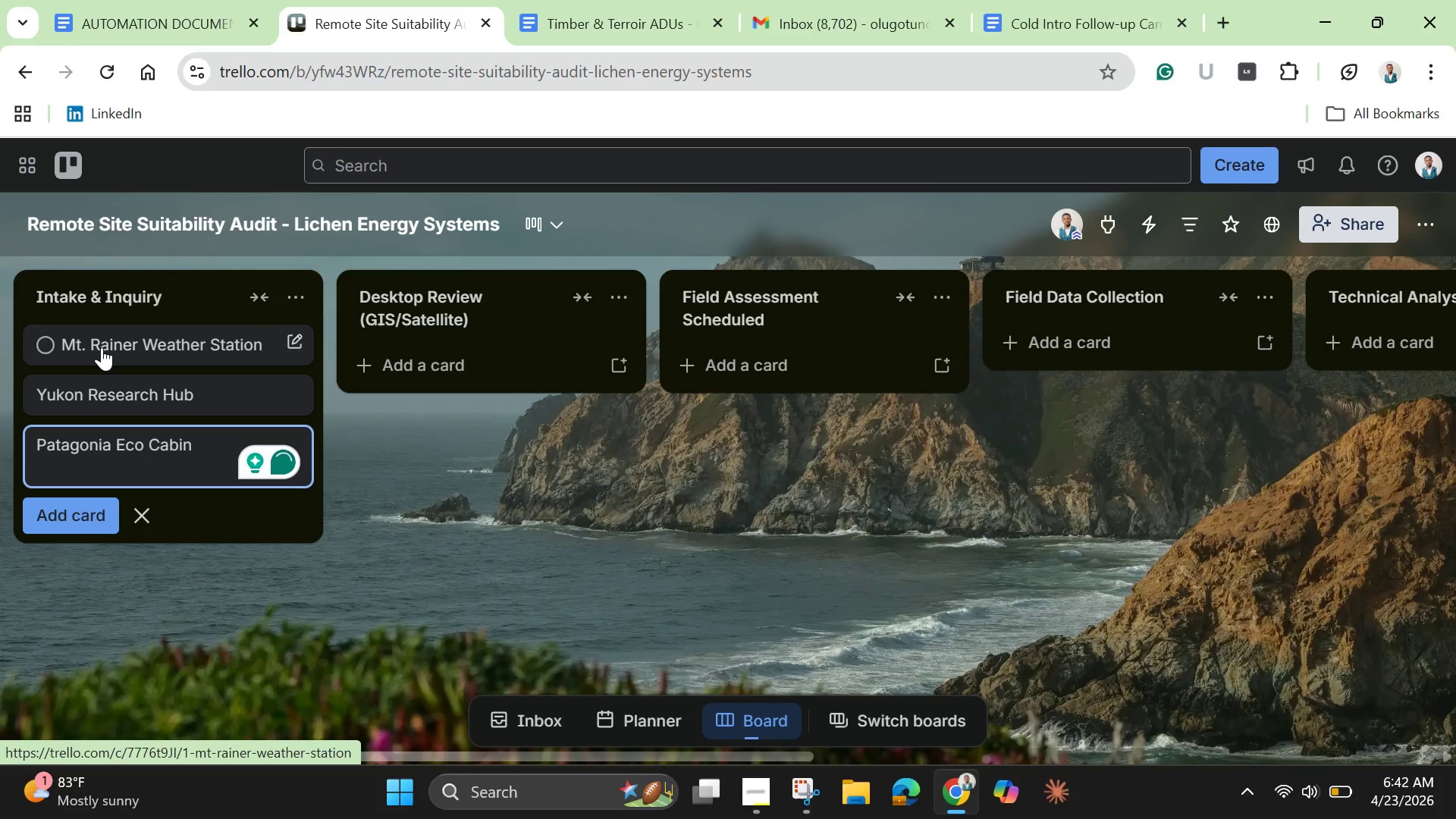 
key(Enter)
 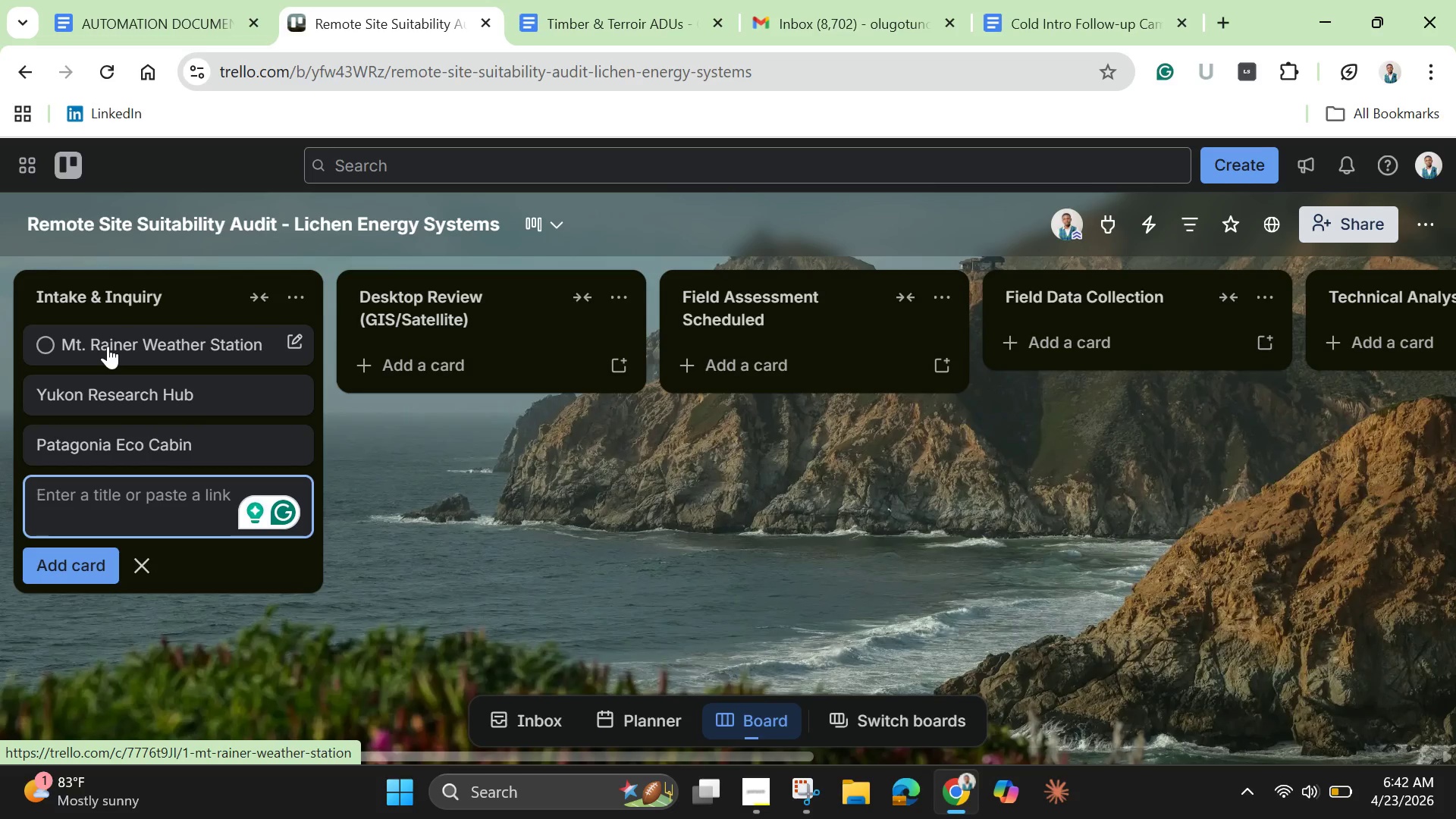 
wait(14.08)
 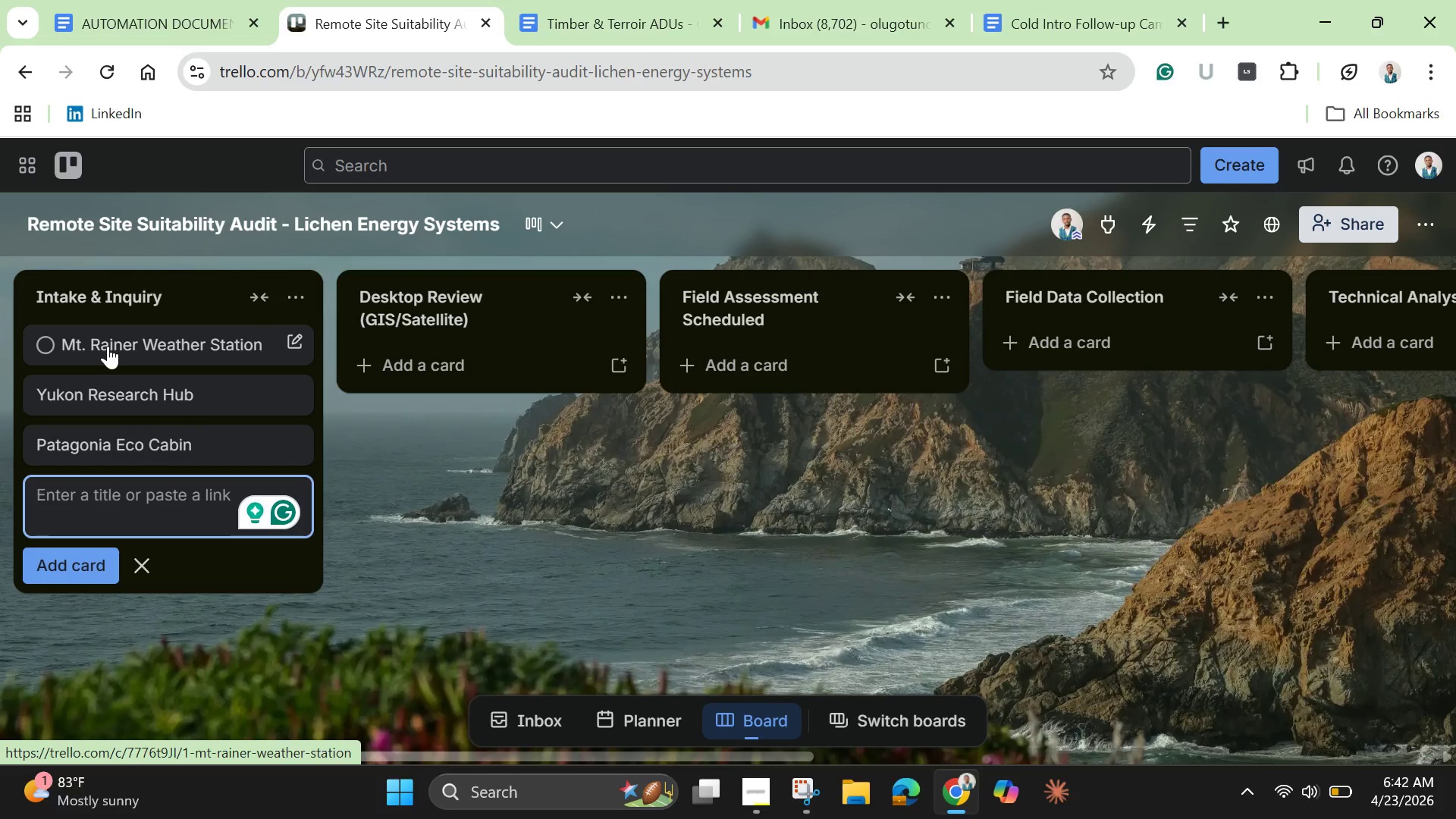 
left_click([416, 368])
 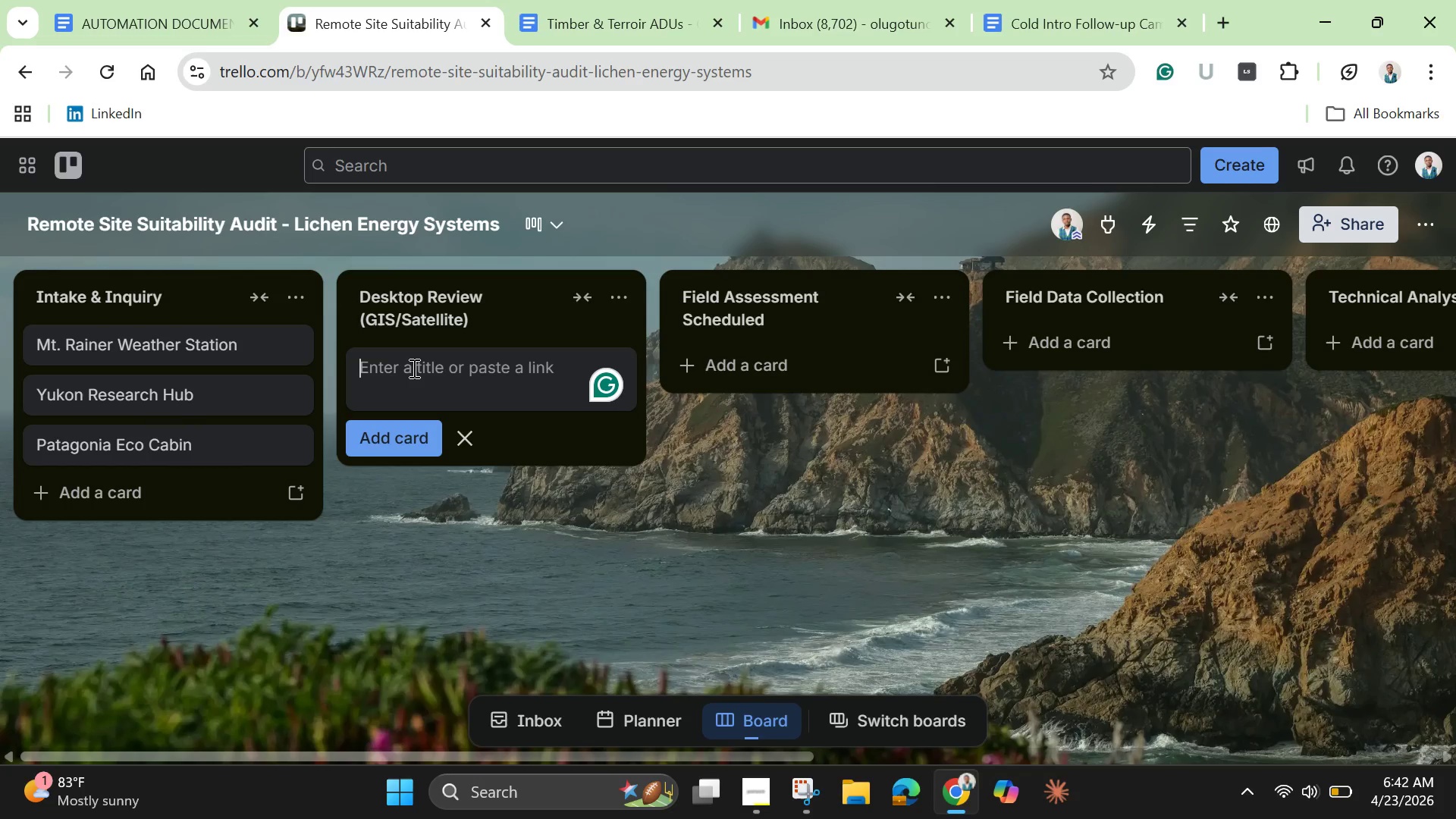 
key(Control+ControlLeft)
 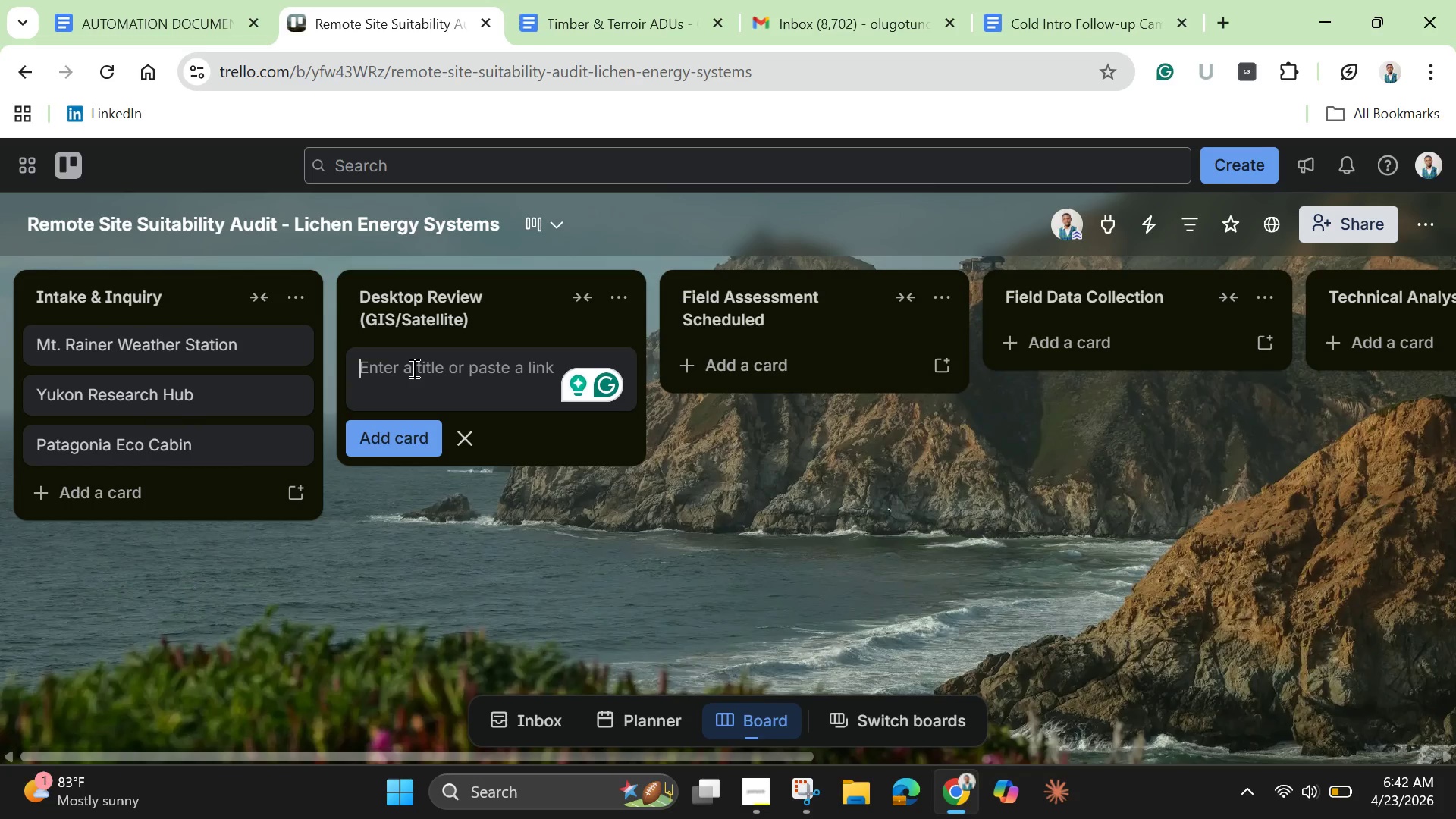 
key(Control+Shift+ShiftLeft)
 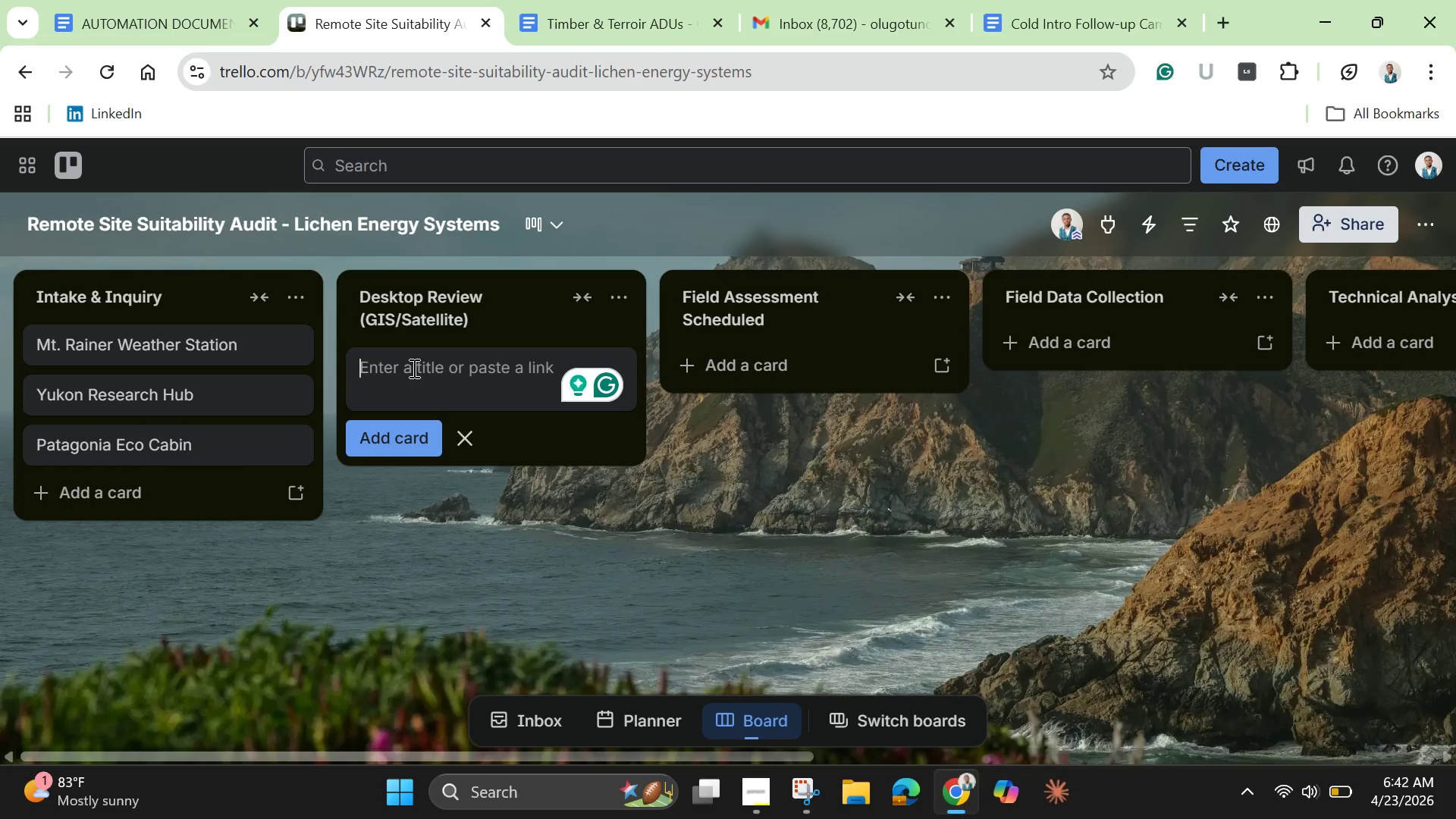 
key(Shift+A)
 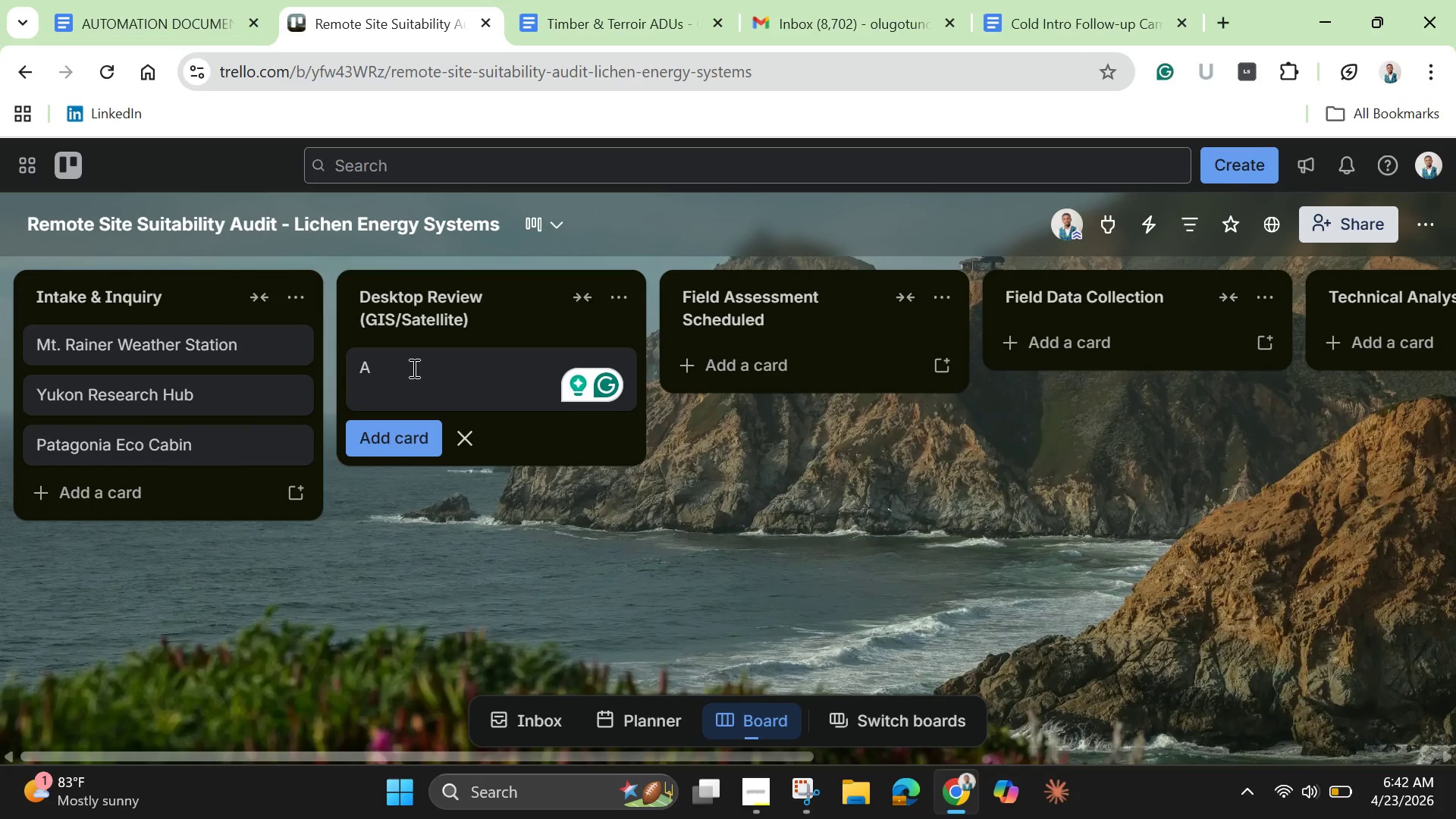 
type(la)
 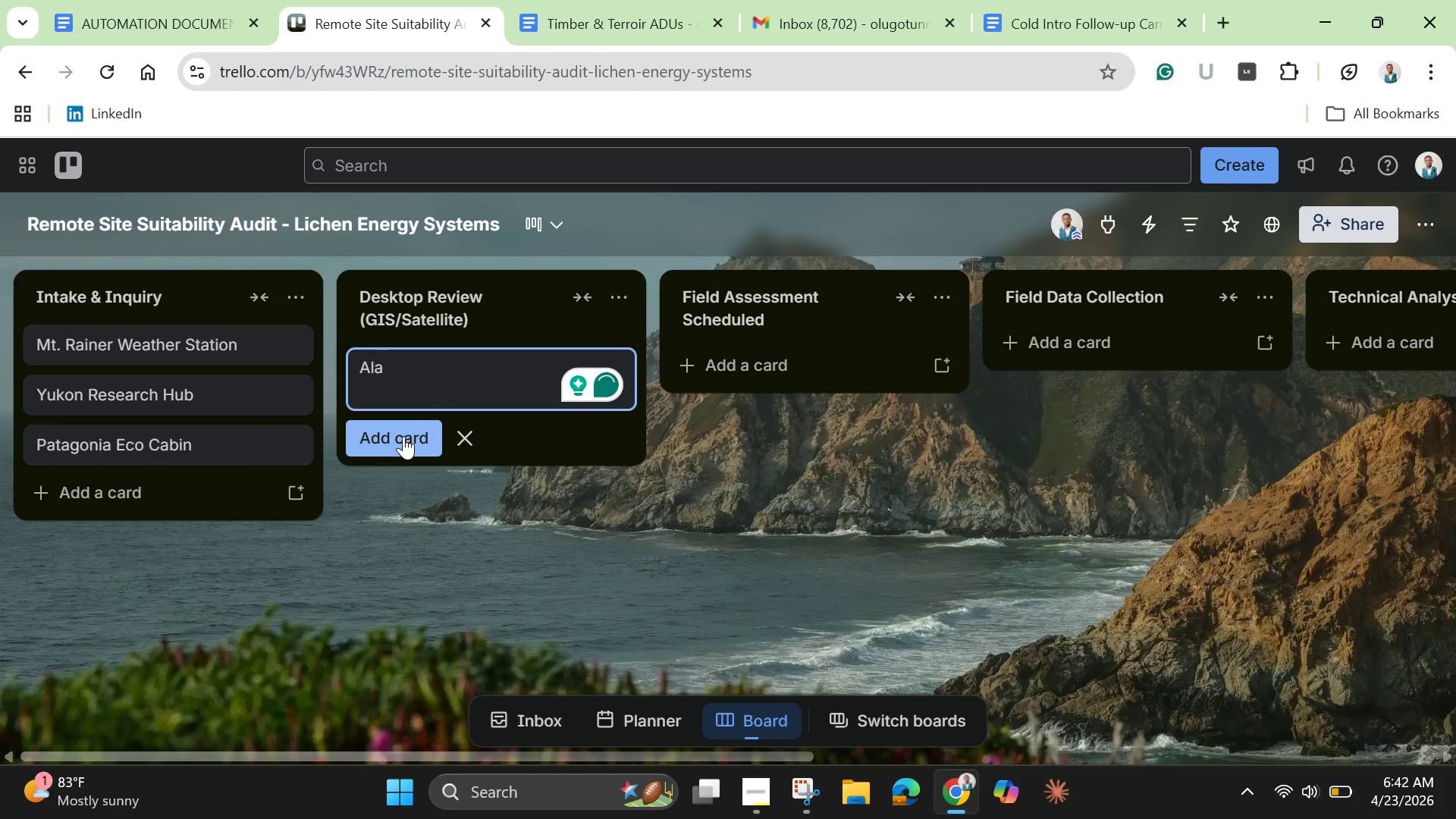 
type(ska )
 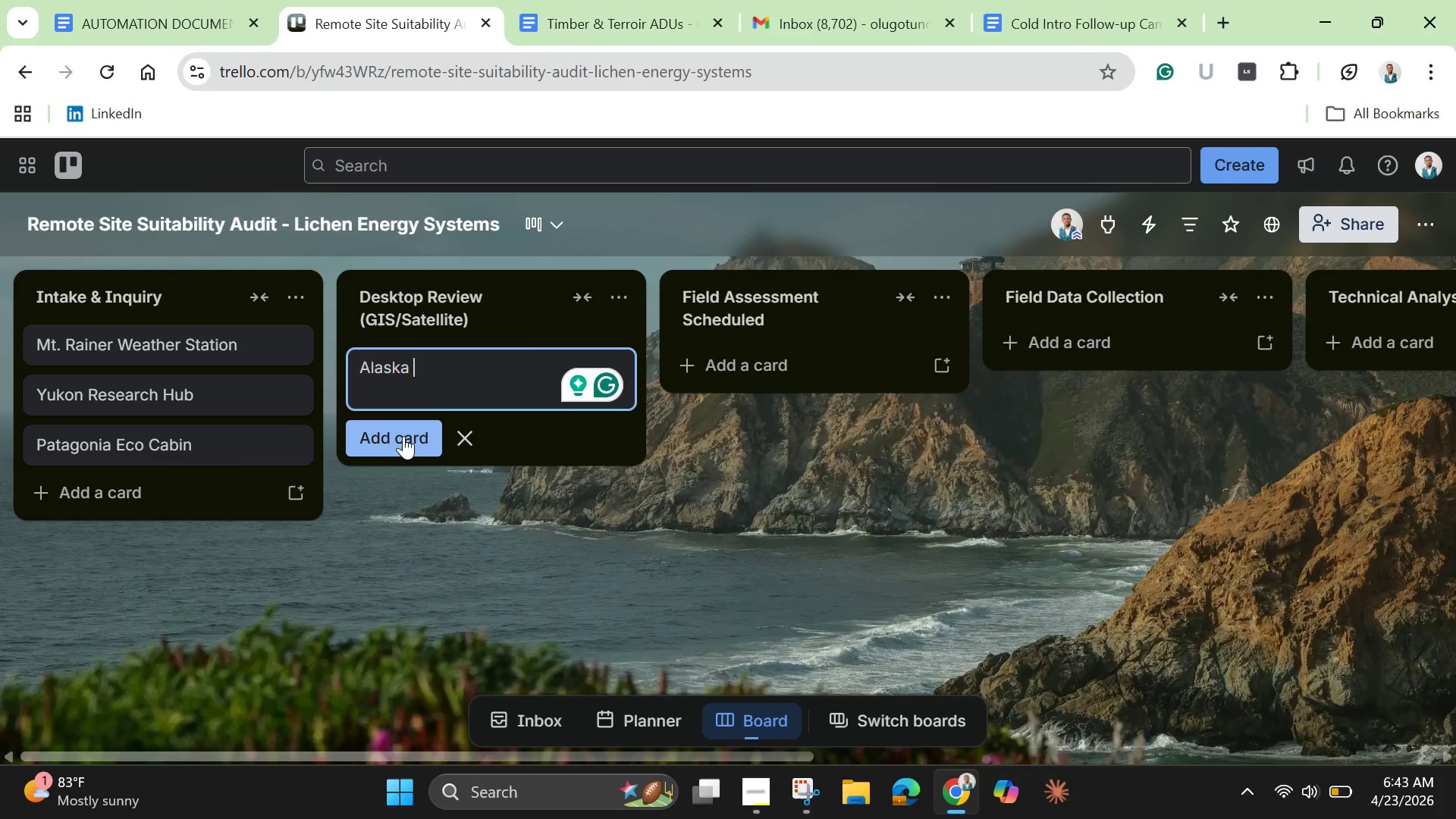 
wait(26.91)
 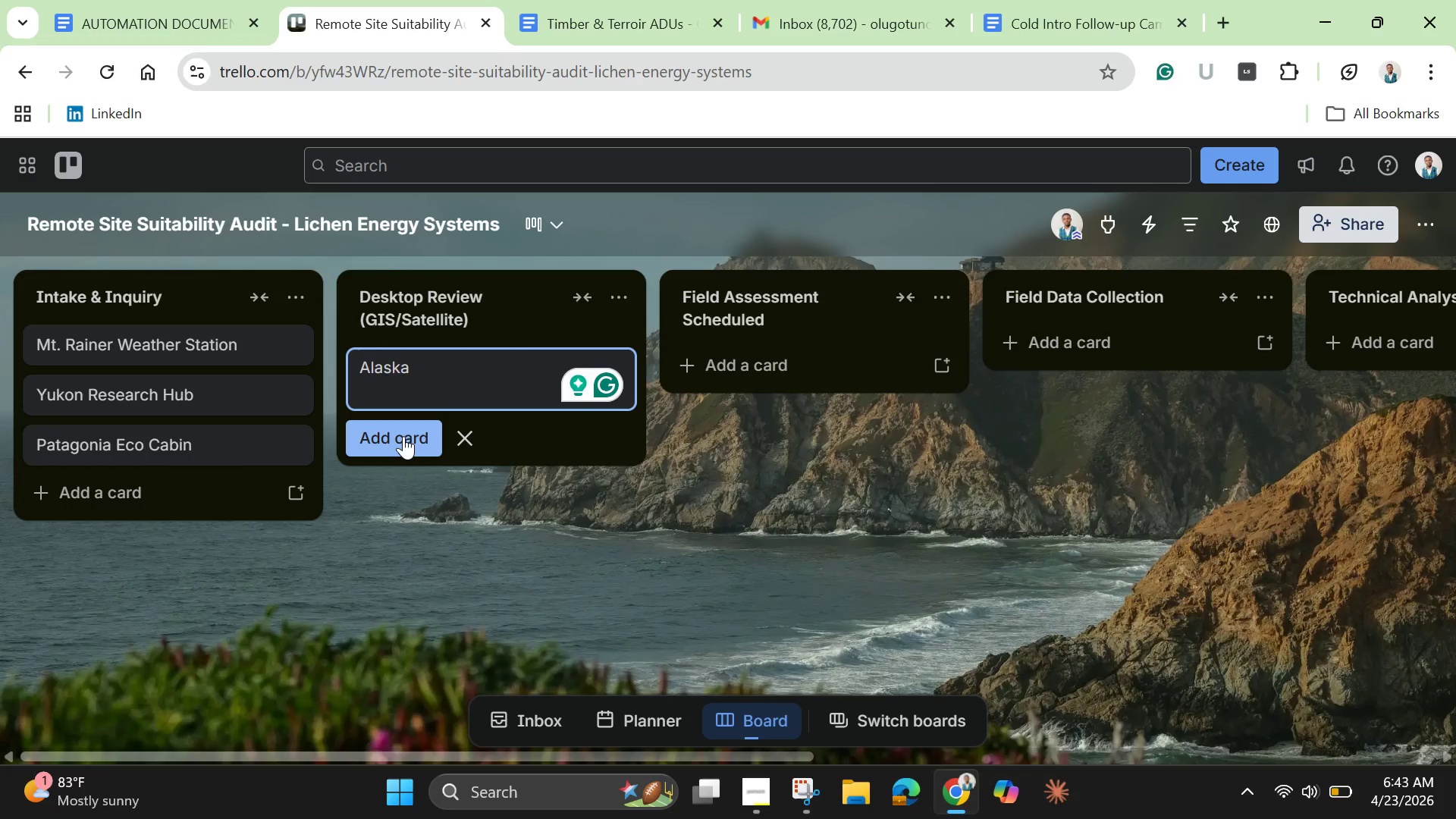 
type(Gl)
 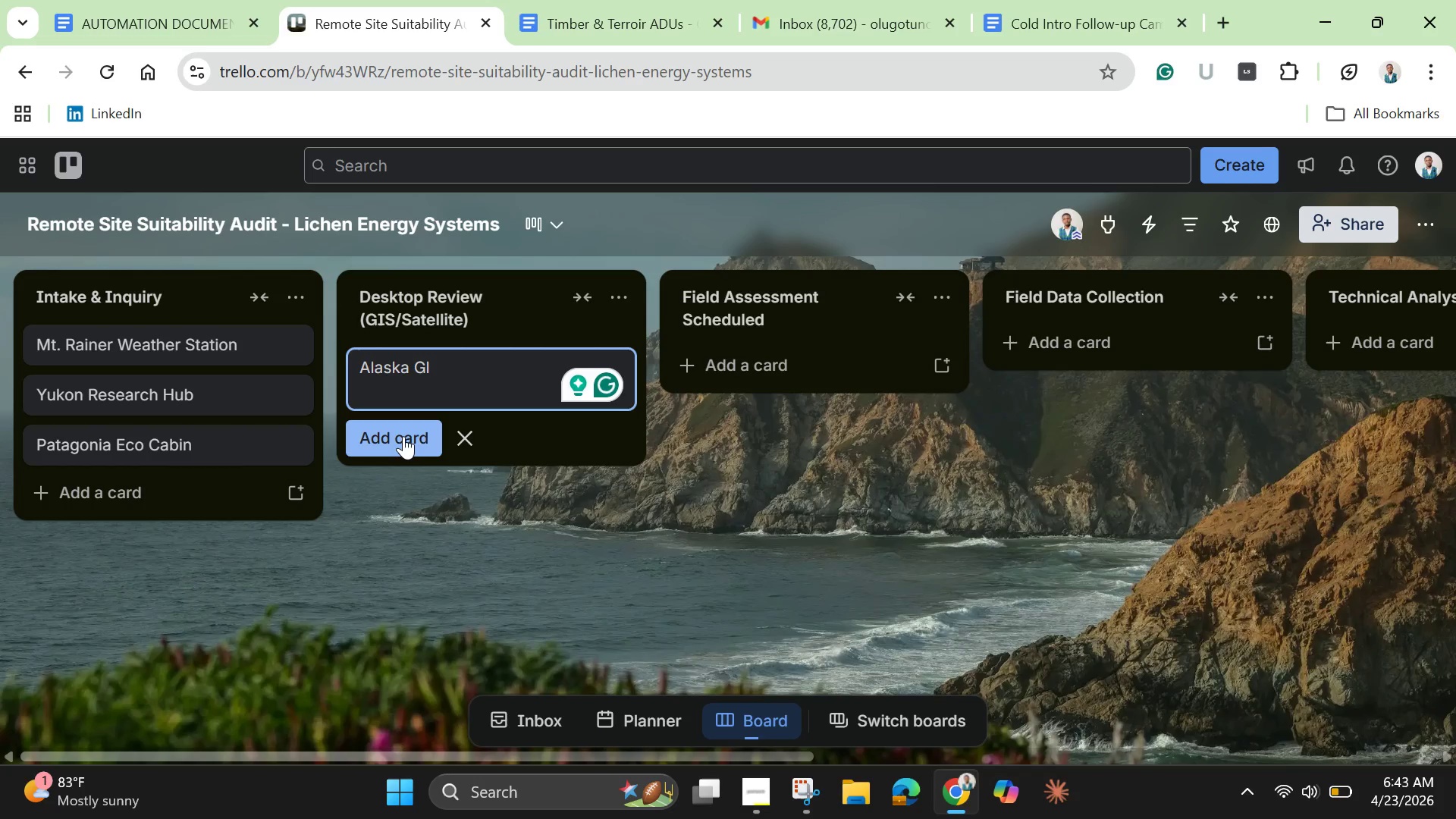 
type(acier )
 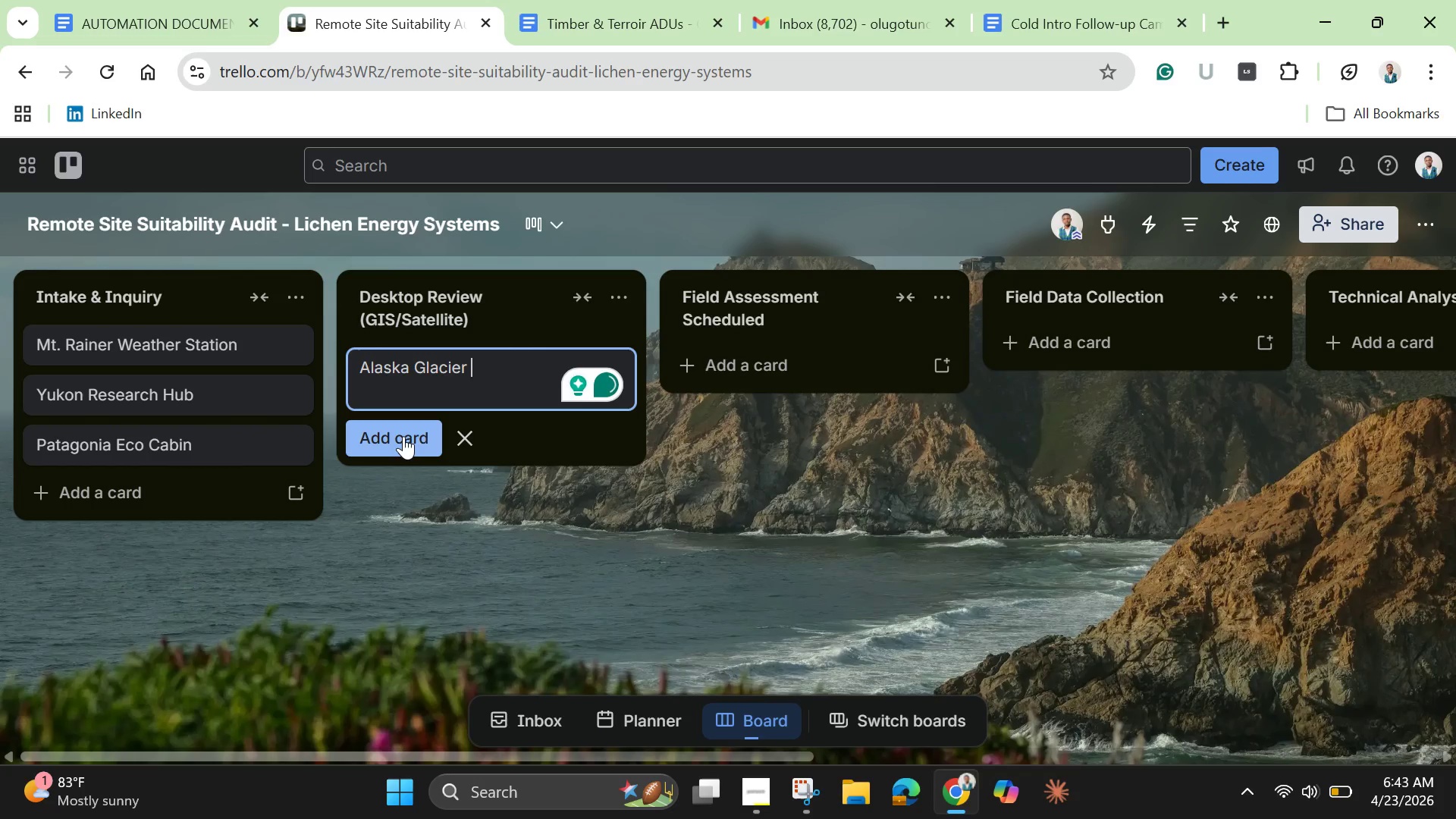 
type(Monitoring )
 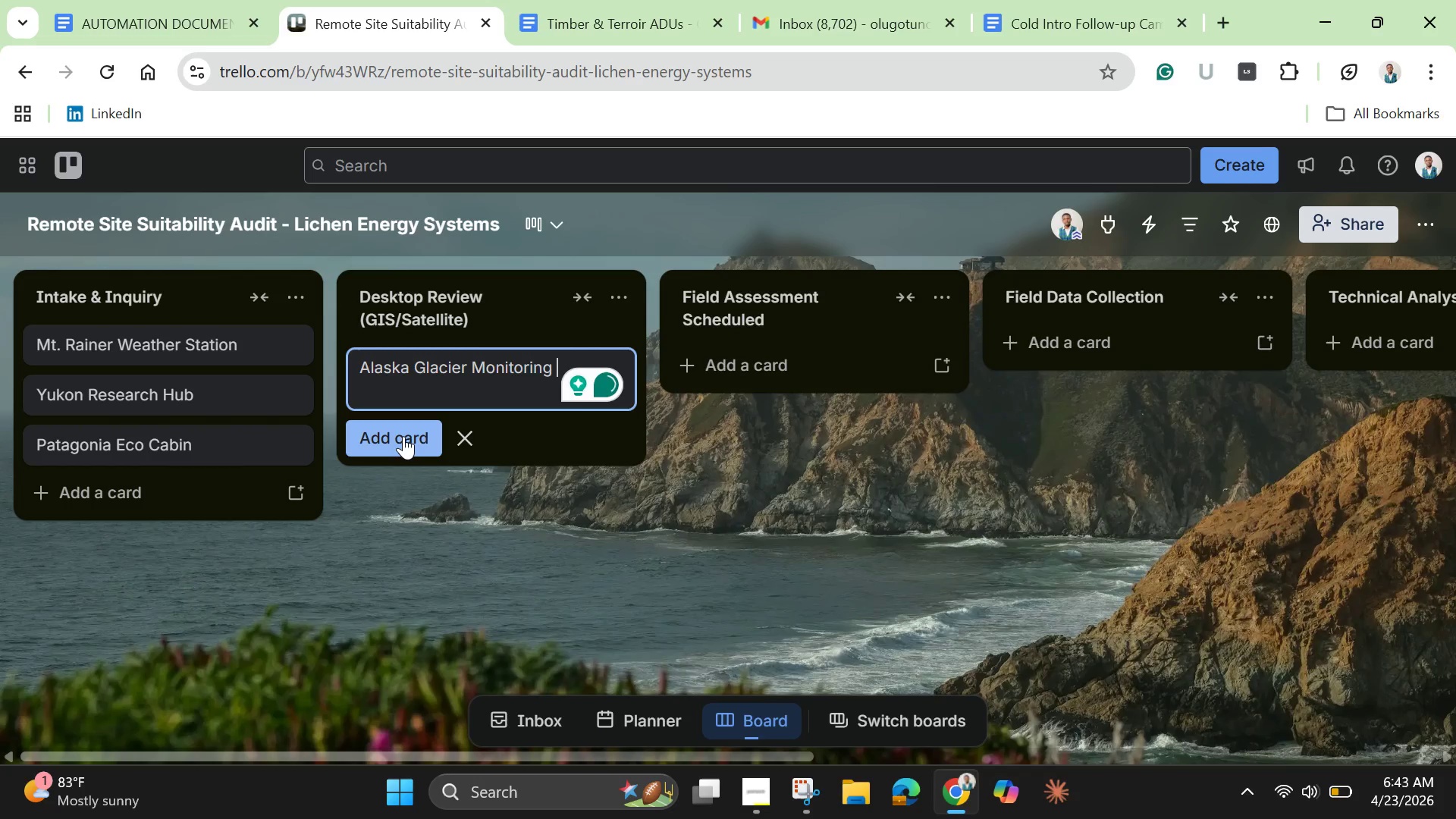 
type(Post)
 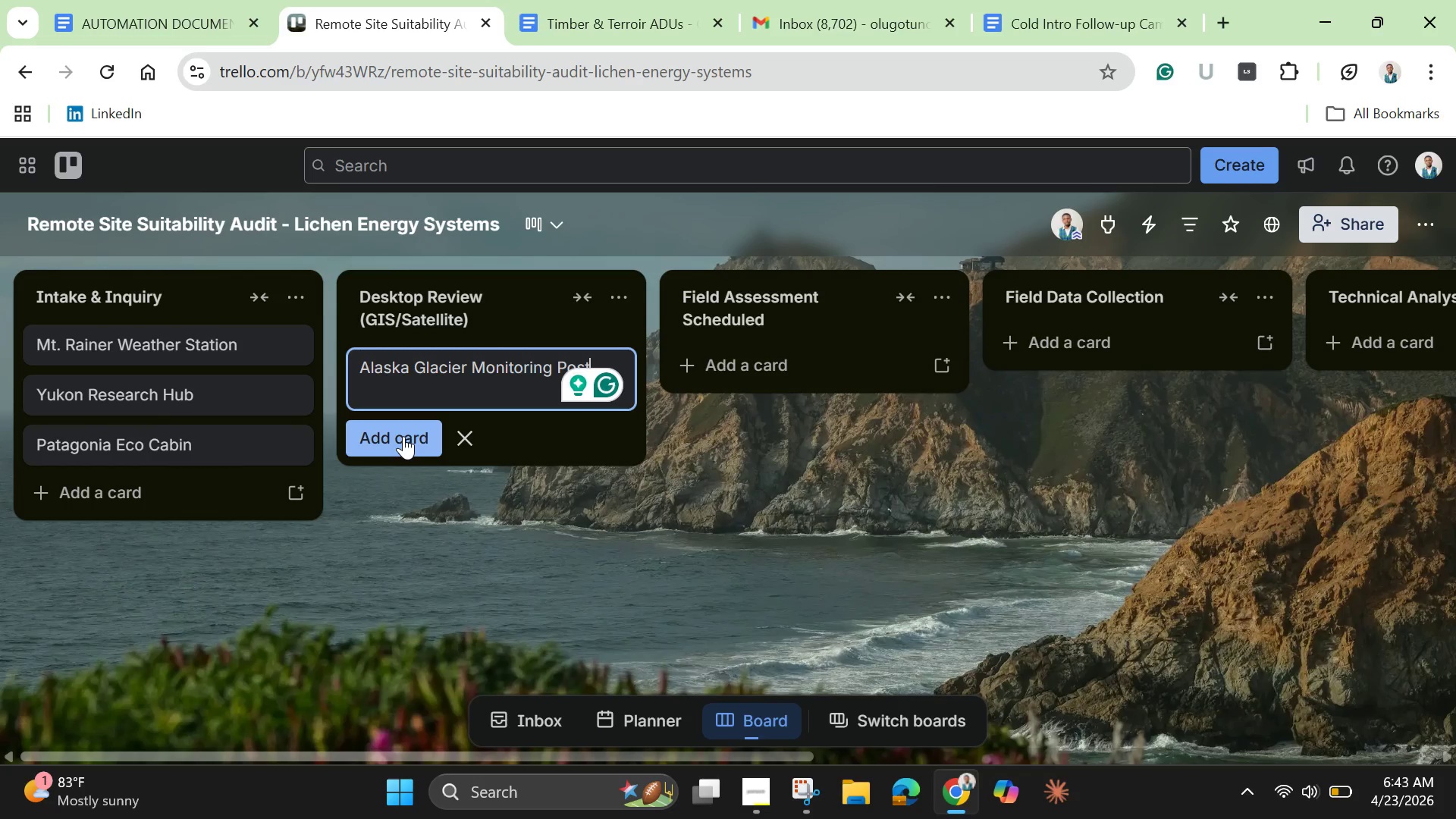 
key(Enter)
 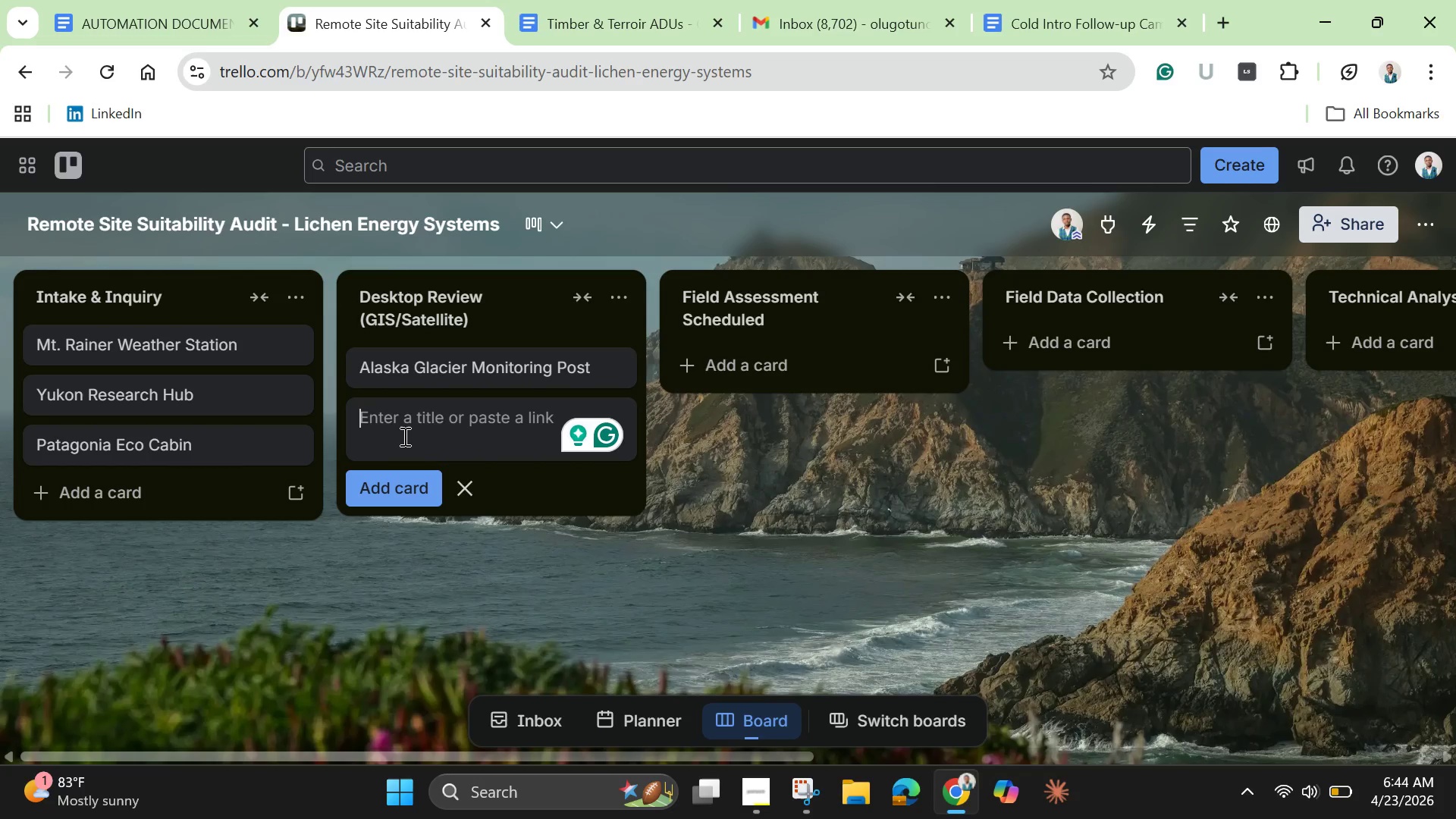 
wait(49.23)
 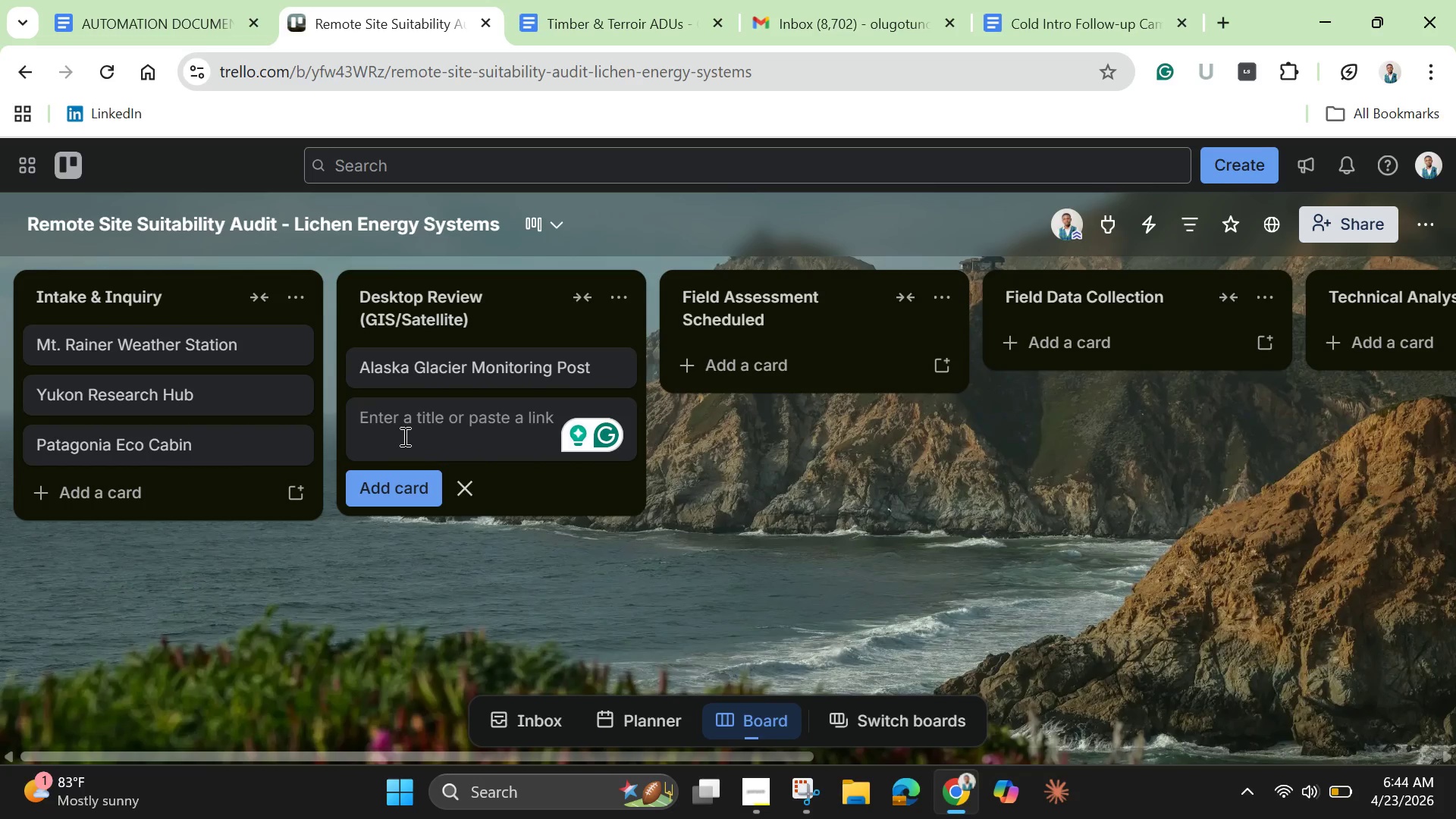 
type(Norwegian Fjord Cabin)
 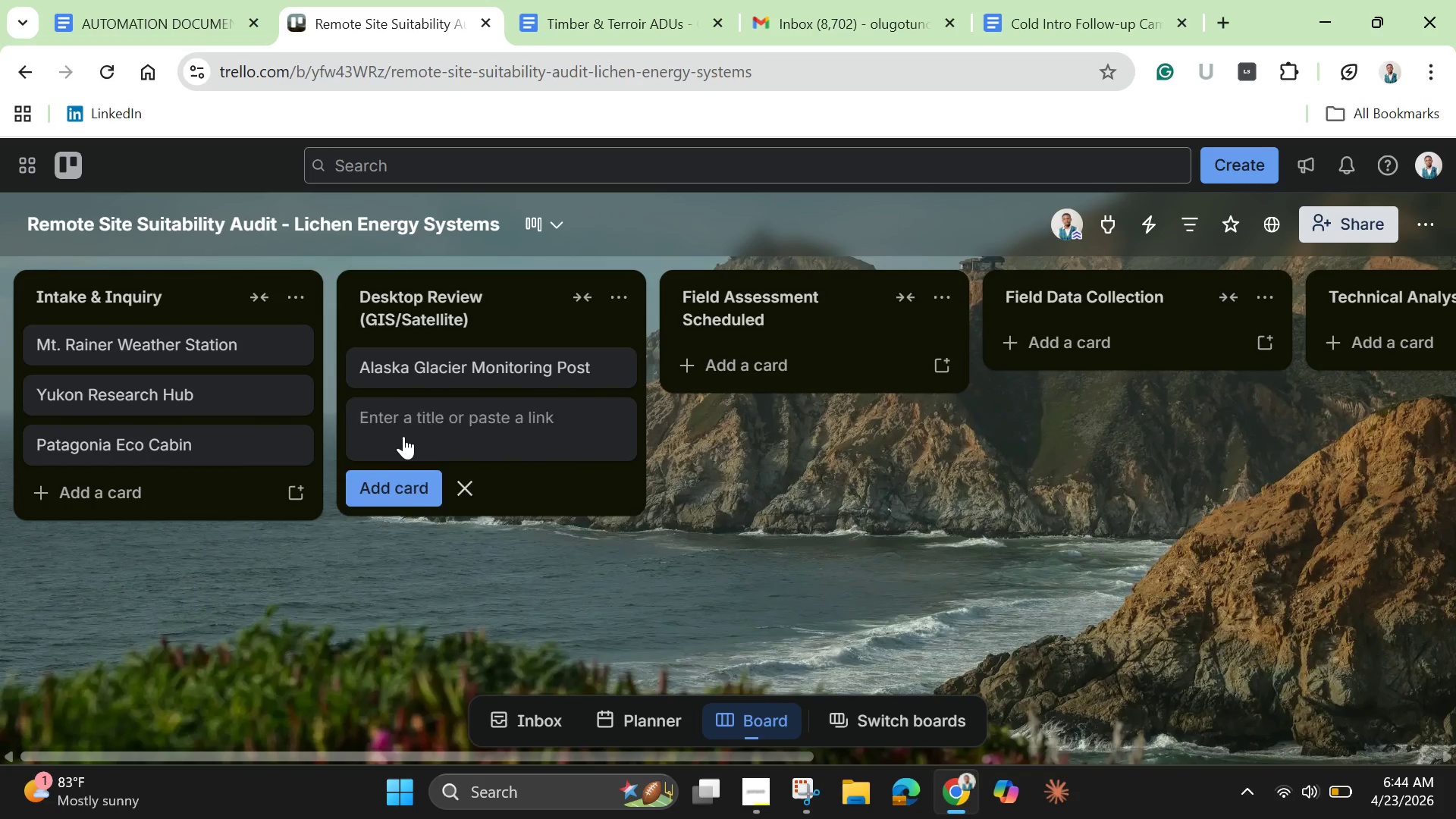 
 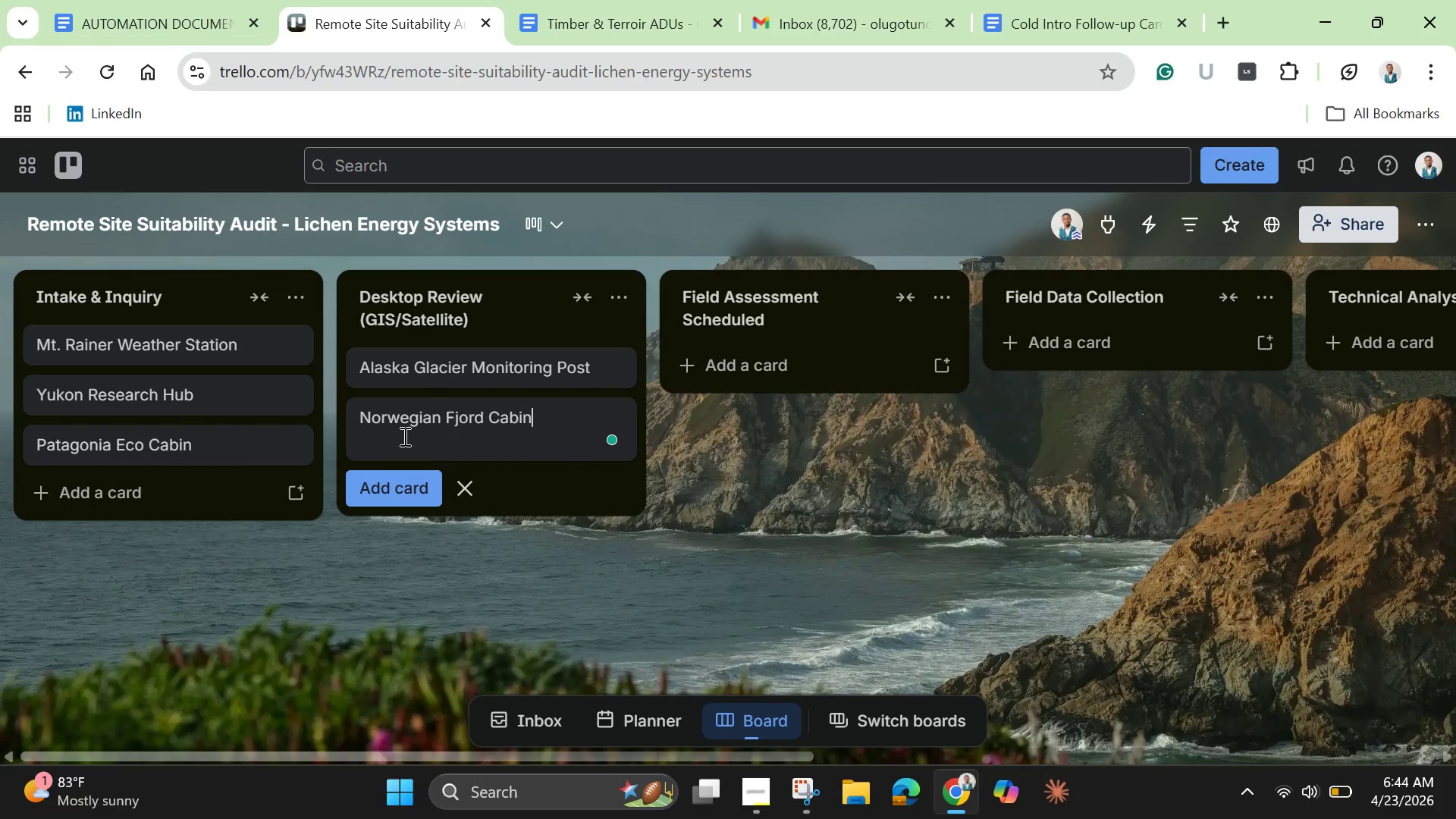 
key(Enter)
 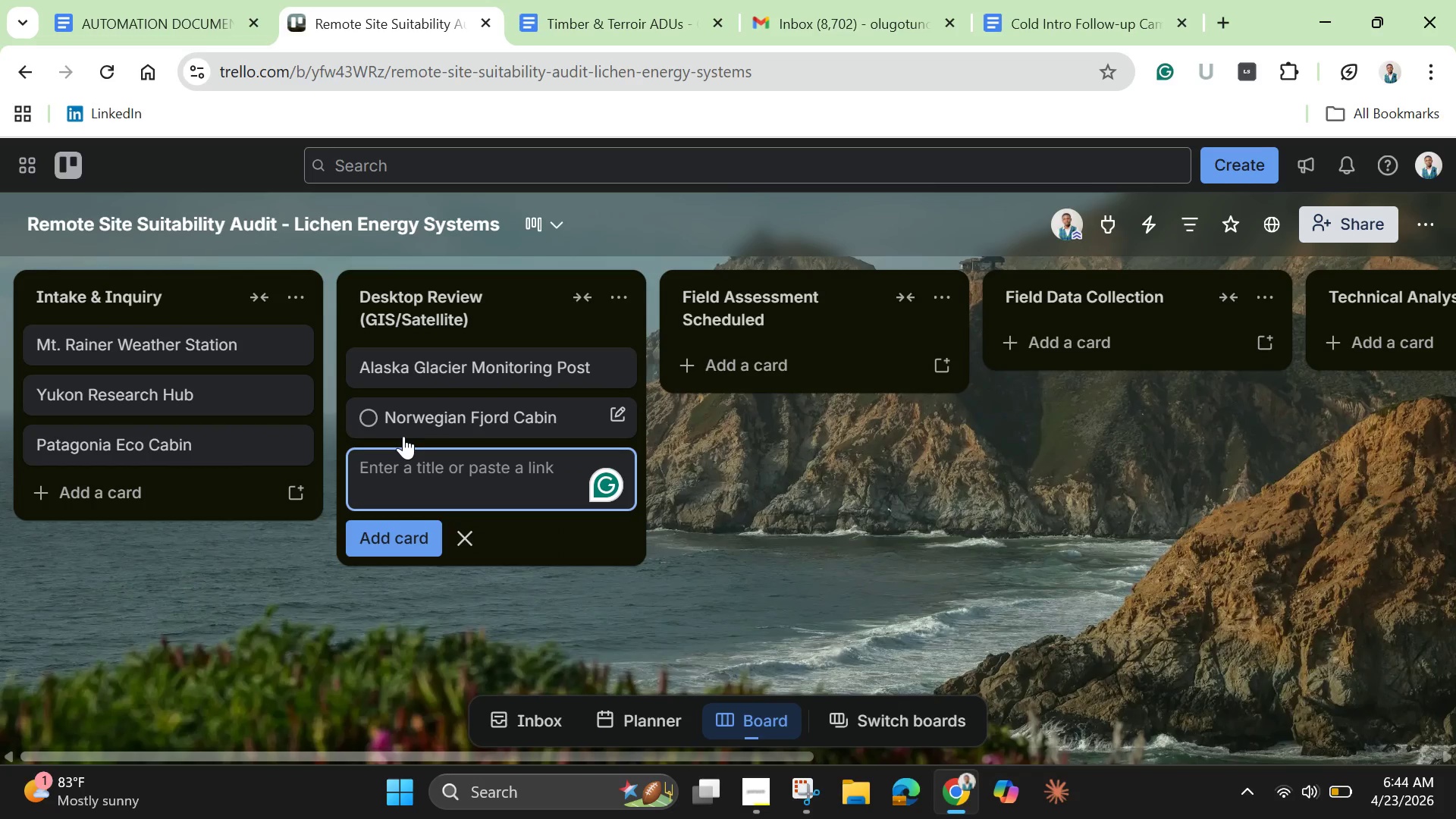 
type(Sh)
key(Backspace)
type(ahara Desert Outpu)
key(Backspace)
type(ost)
 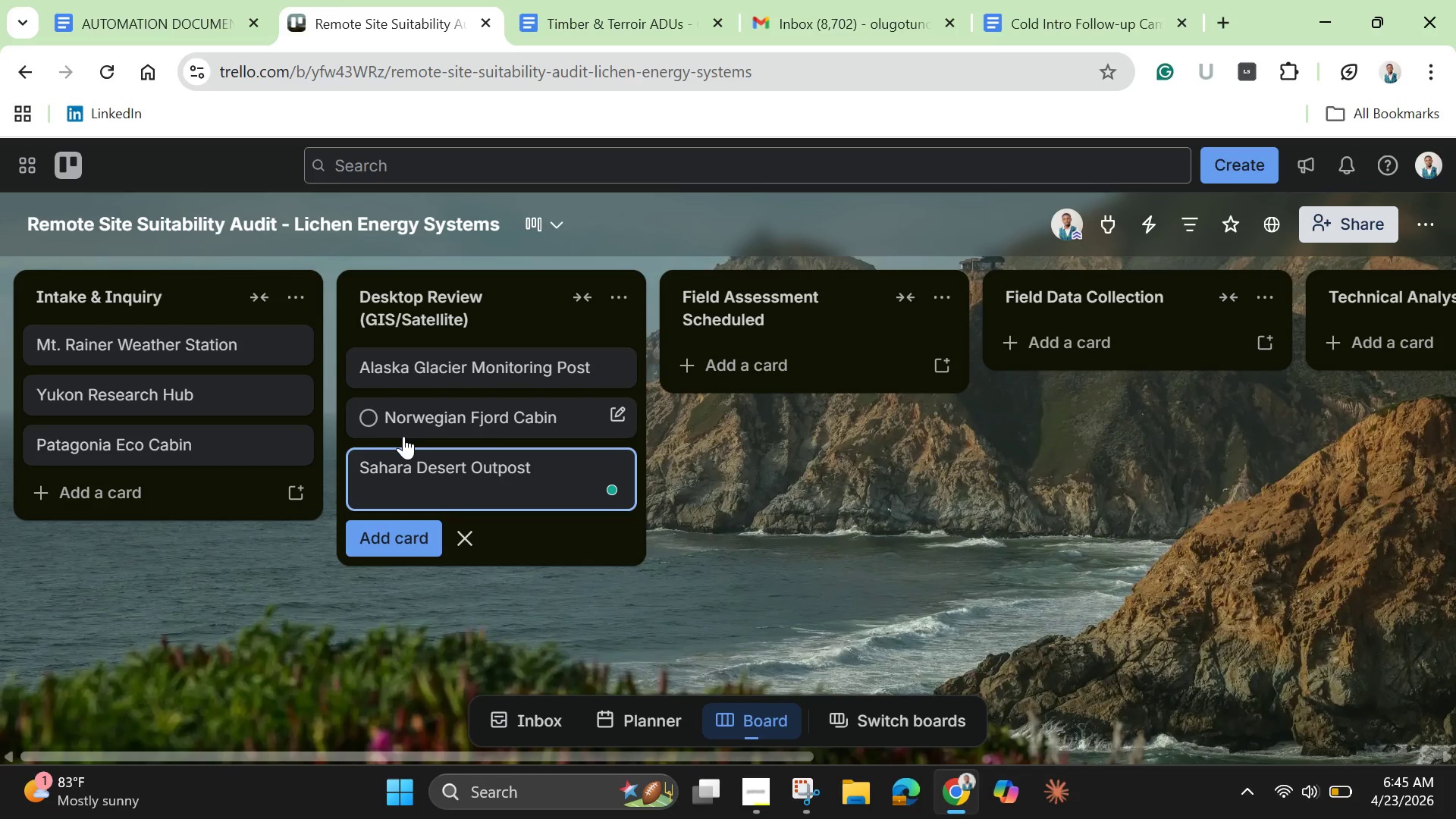 
key(Enter)
 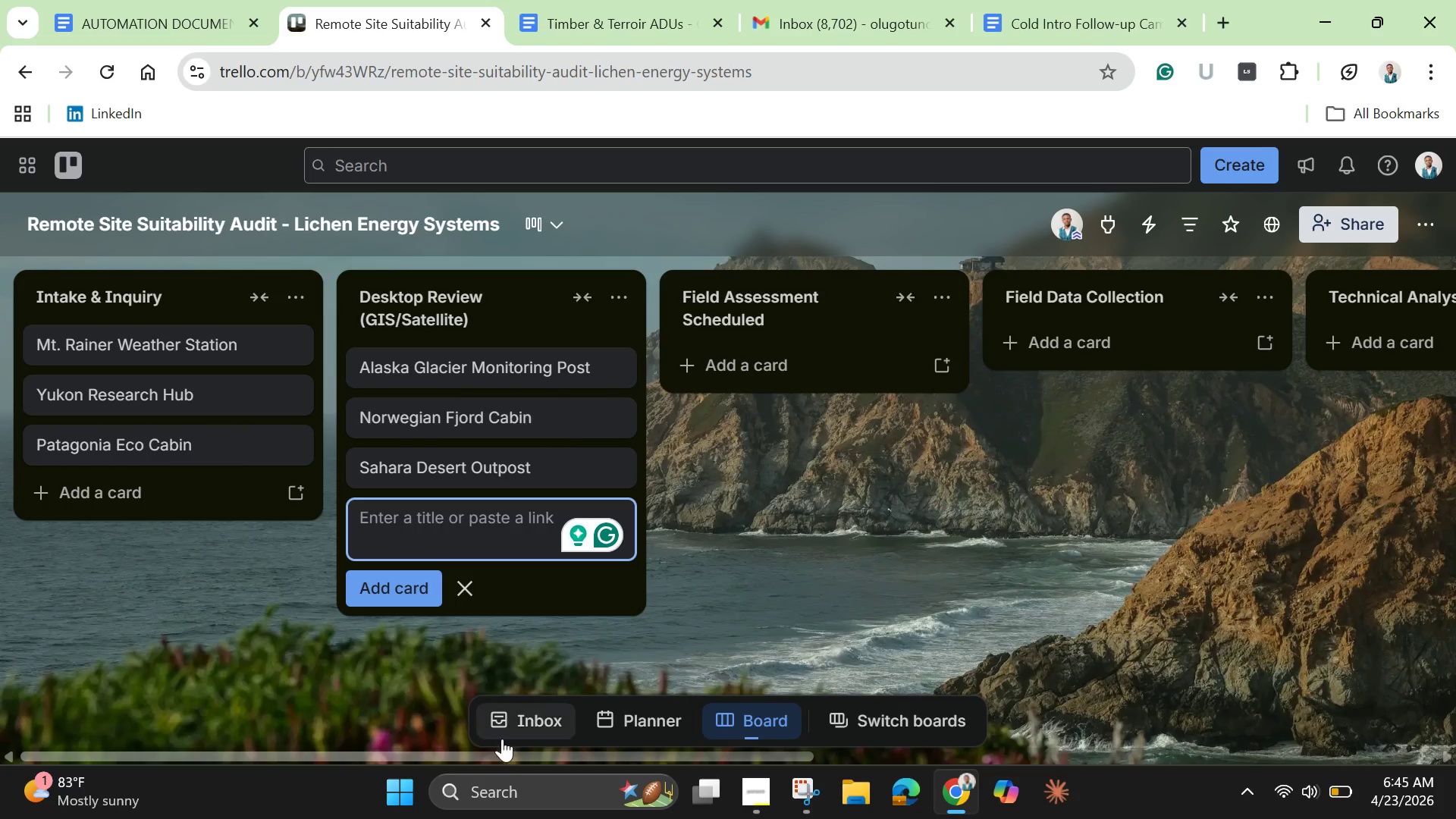 
wait(5.55)
 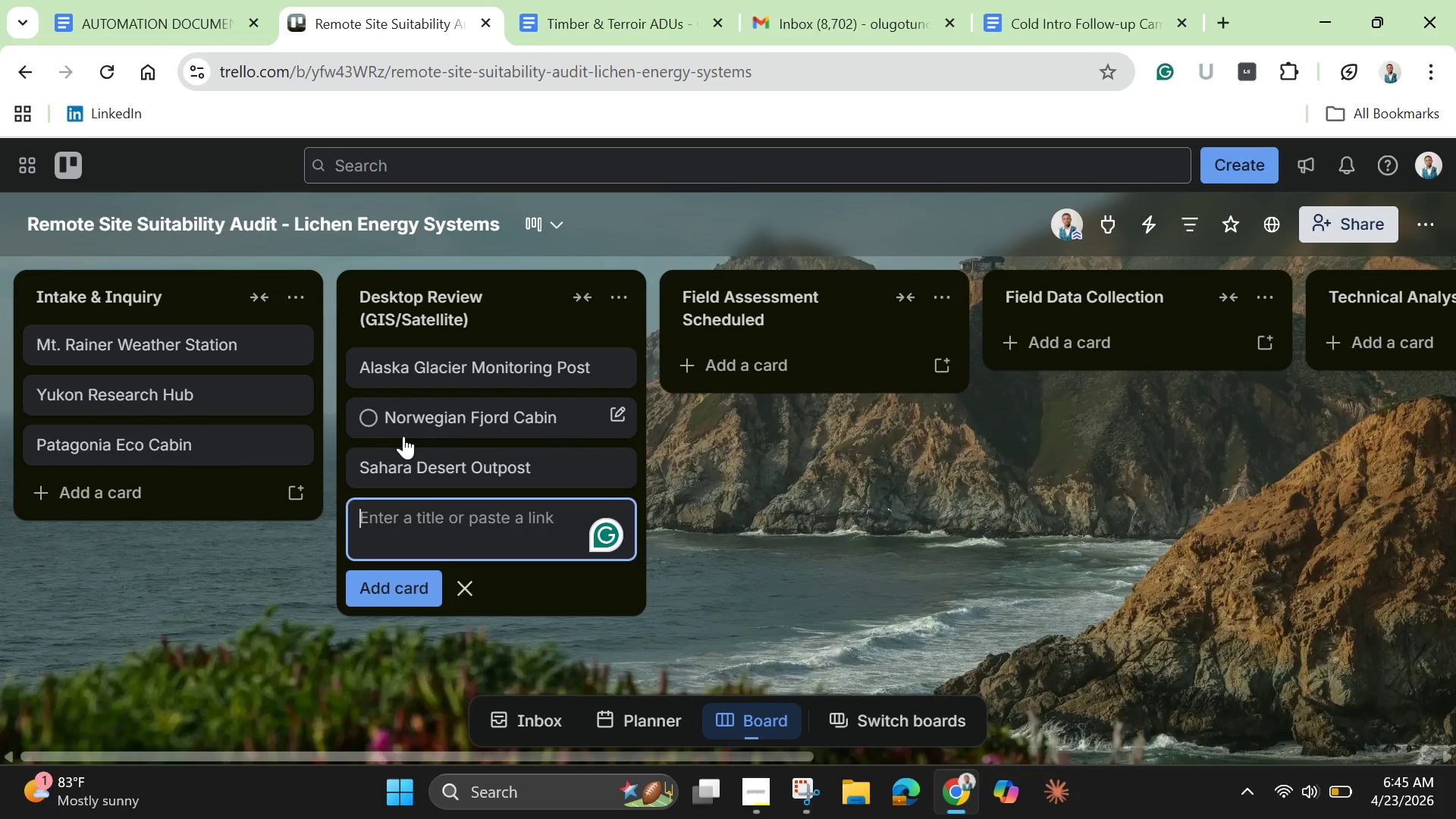 
left_click([752, 365])
 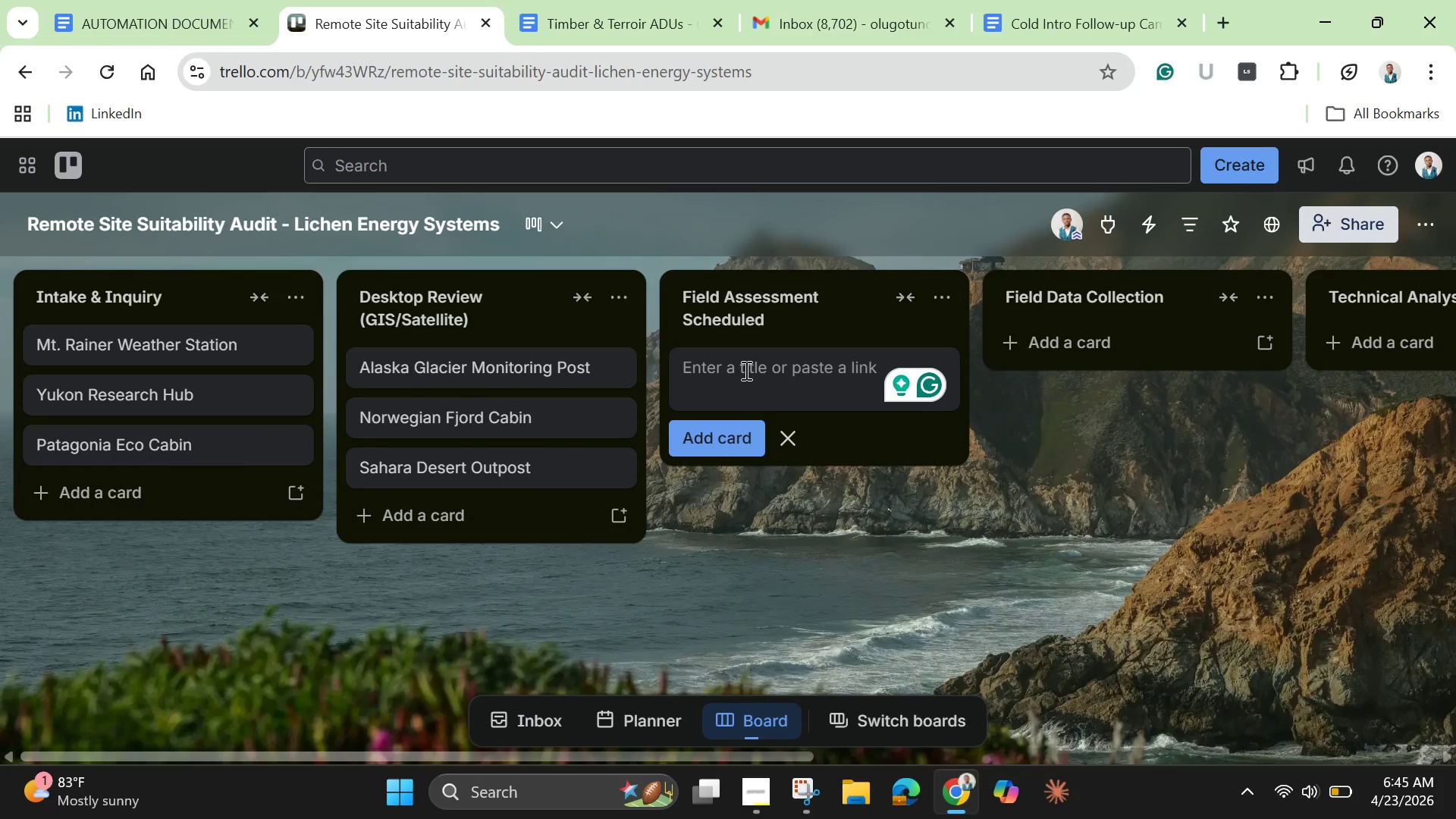 
type(Amazon Rainforest Re)
key(Backspace)
type(esearch Node)
 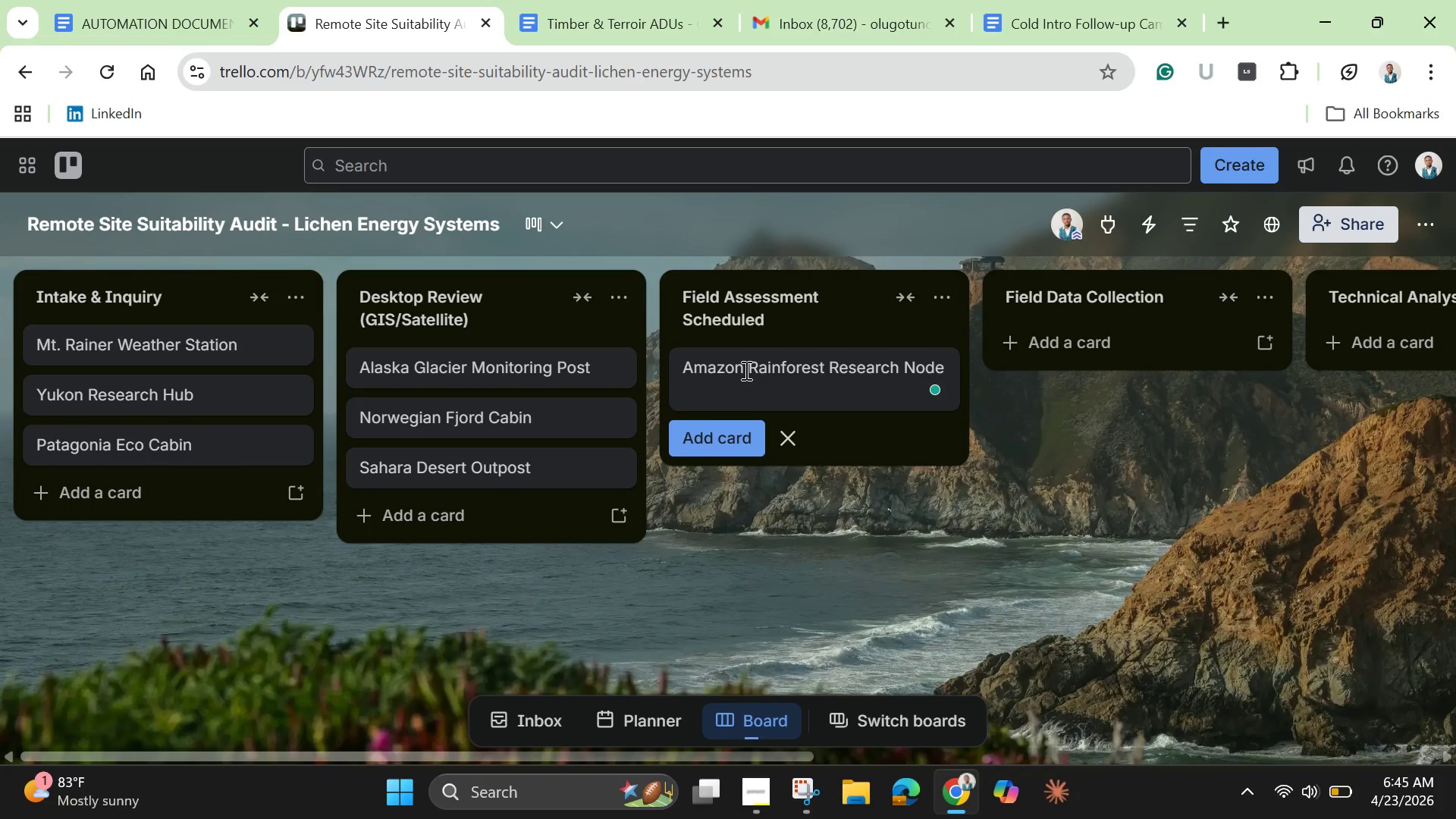 
key(Enter)
 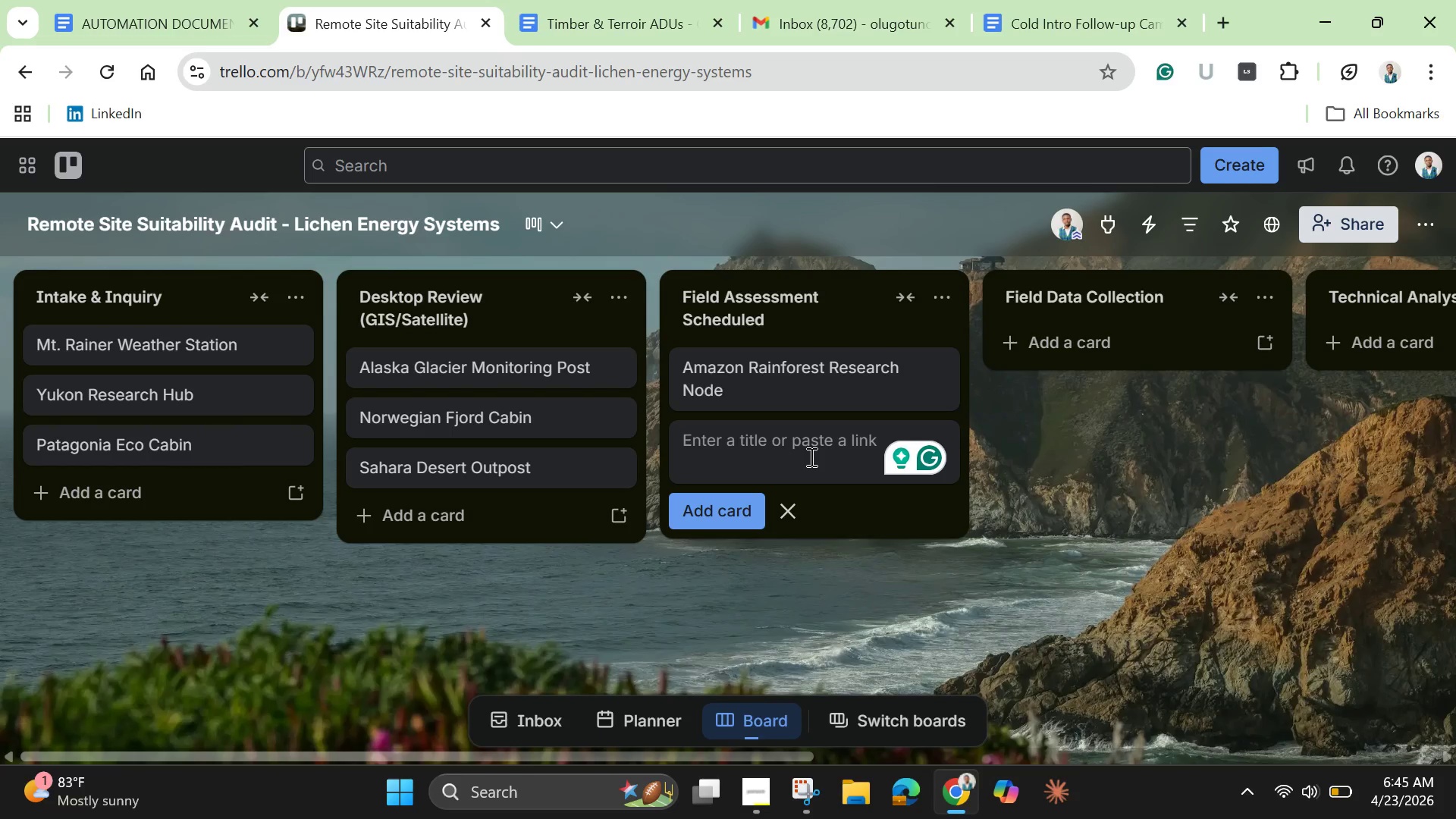 
wait(6.53)
 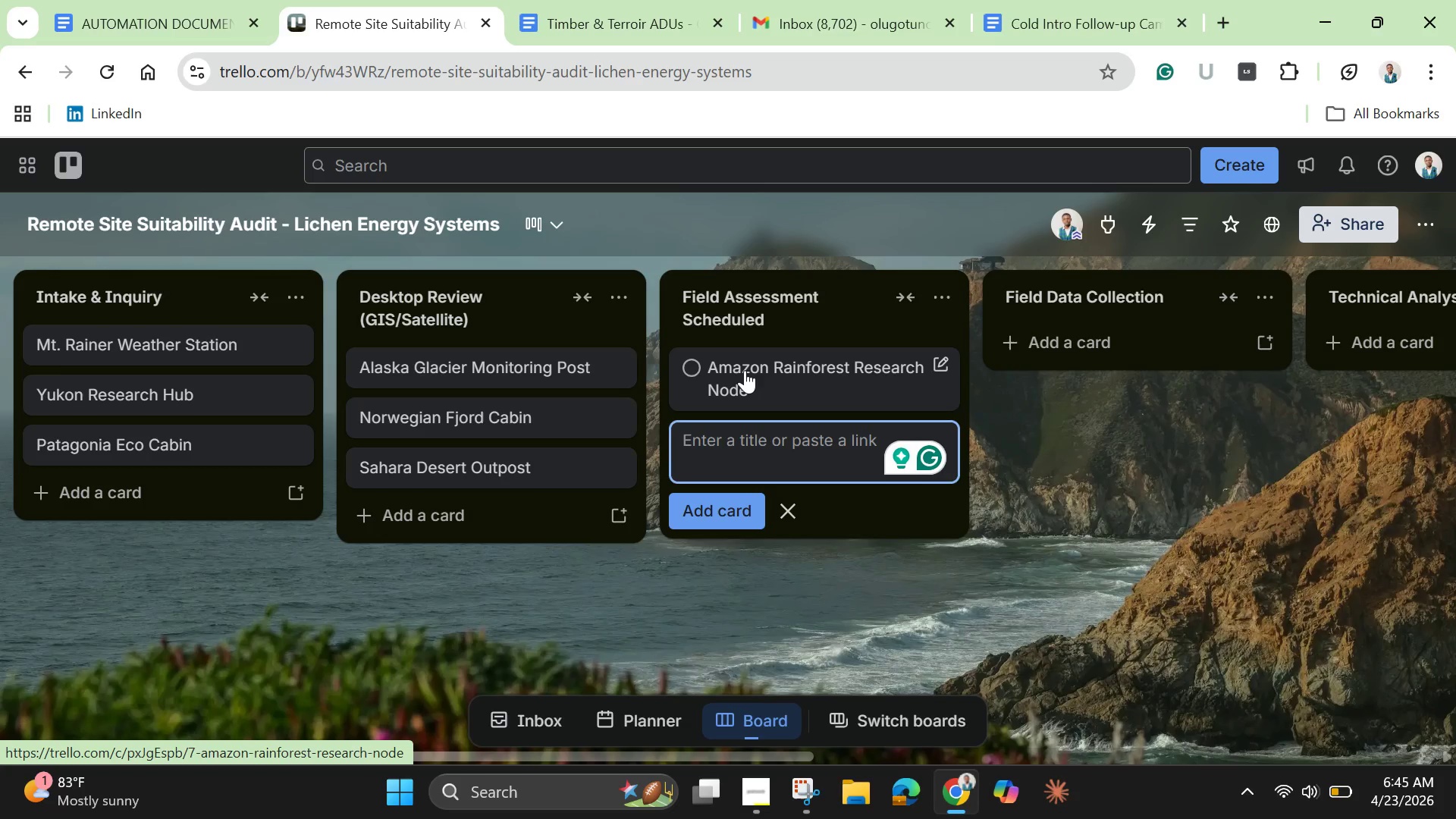 
type(Canadian Artic )
 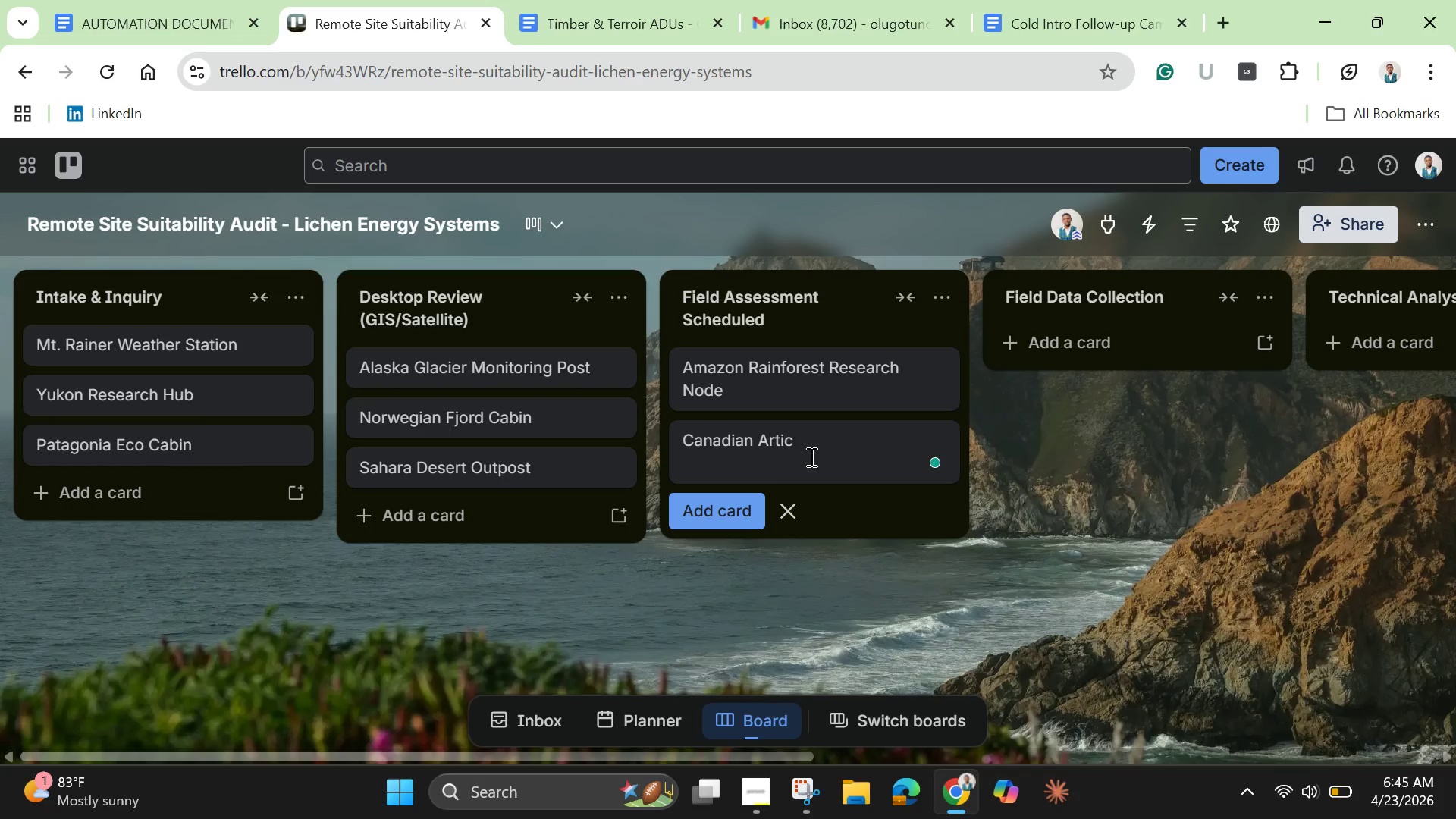 
key(ArrowLeft)
 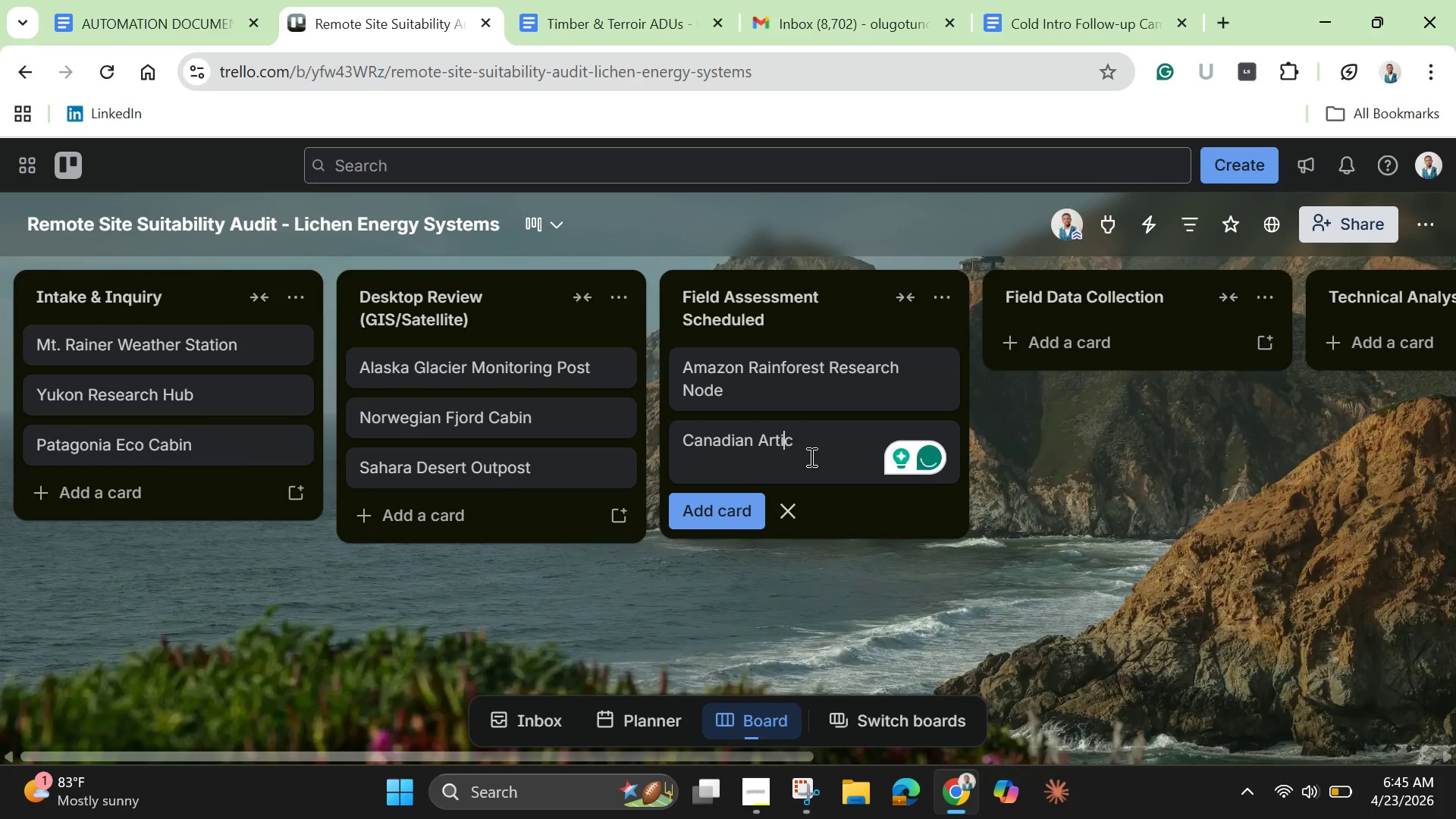 
key(ArrowLeft)
 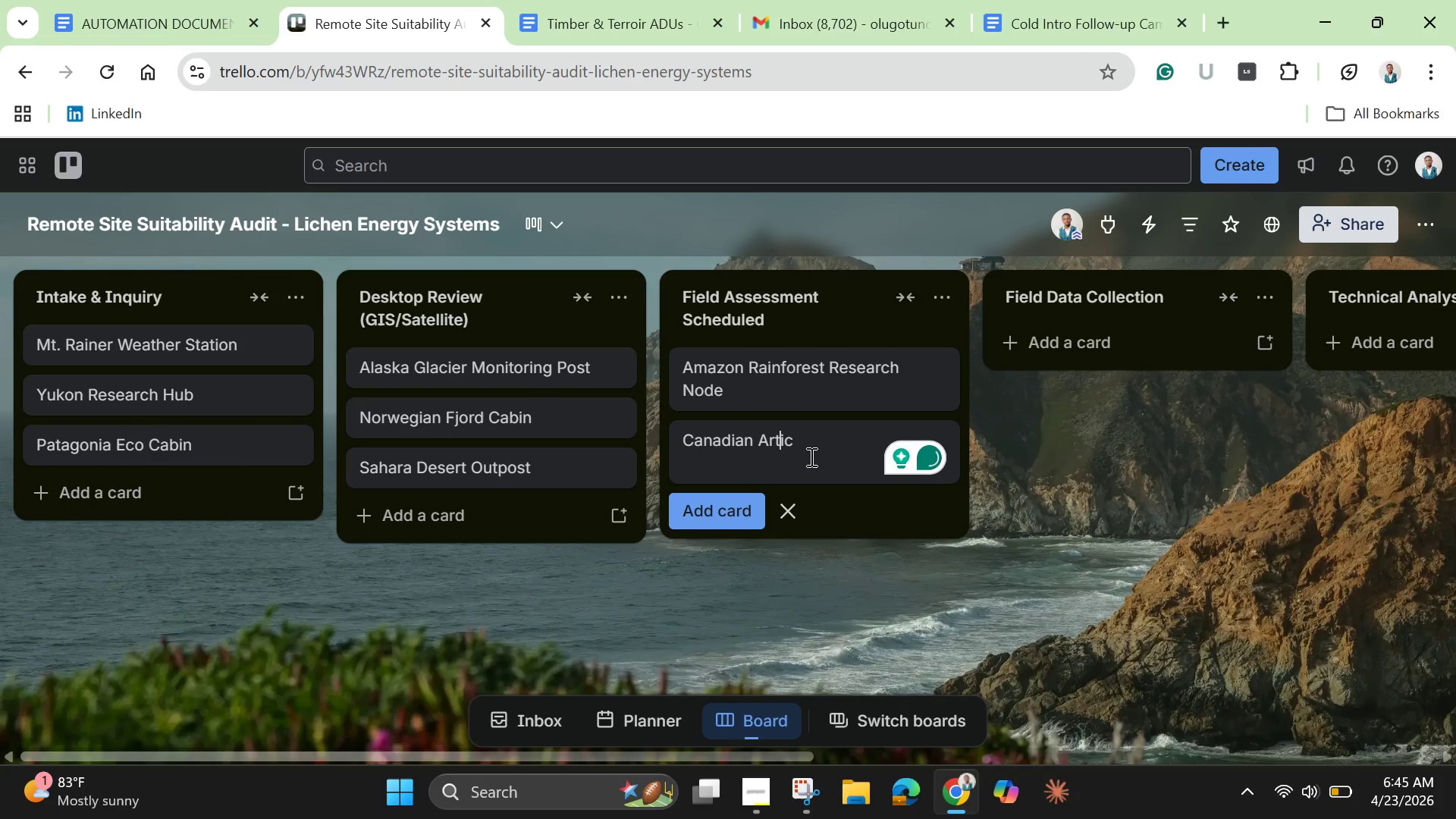 
key(ArrowLeft)
 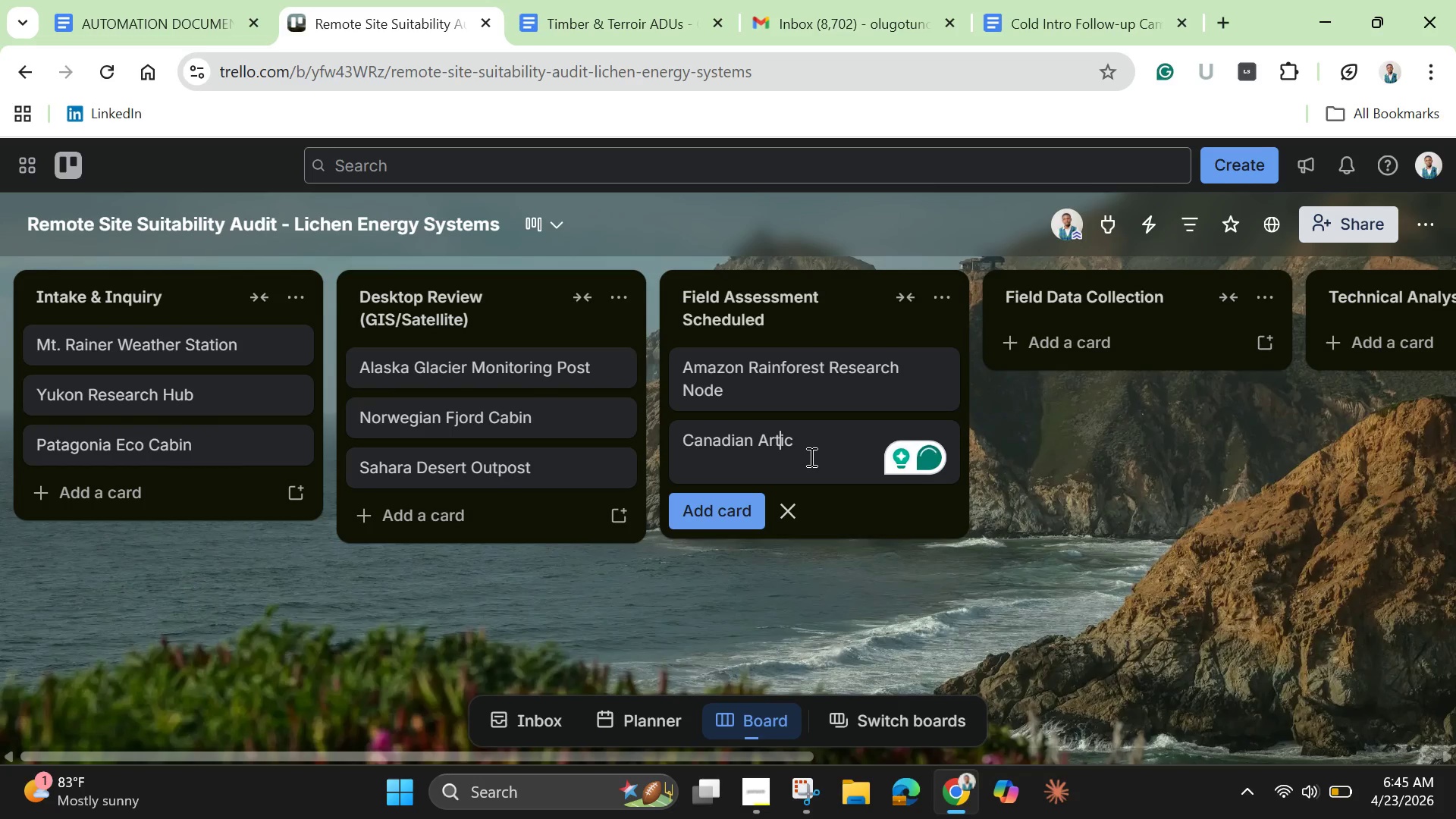 
key(ArrowLeft)
 